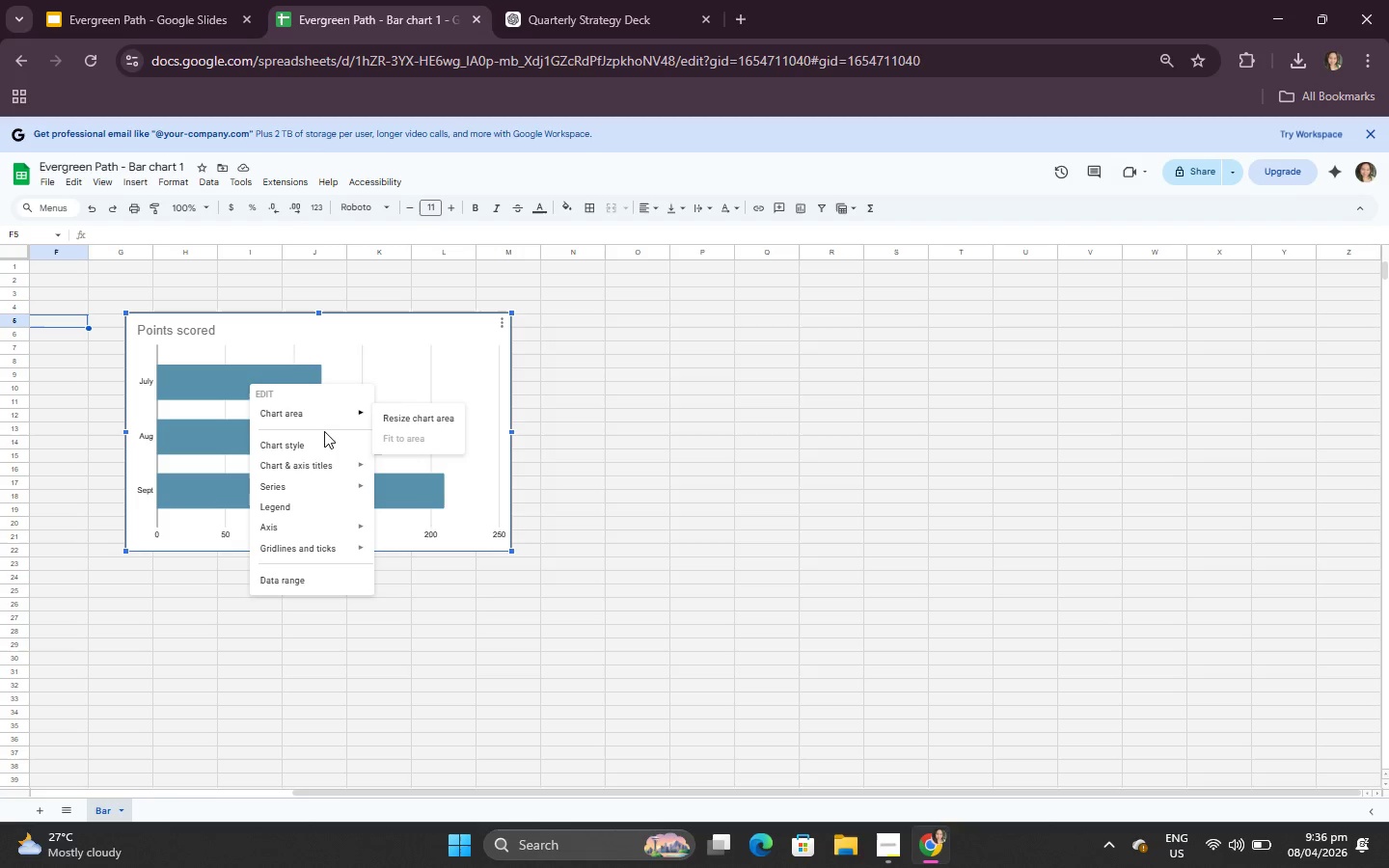 
left_click([321, 442])
 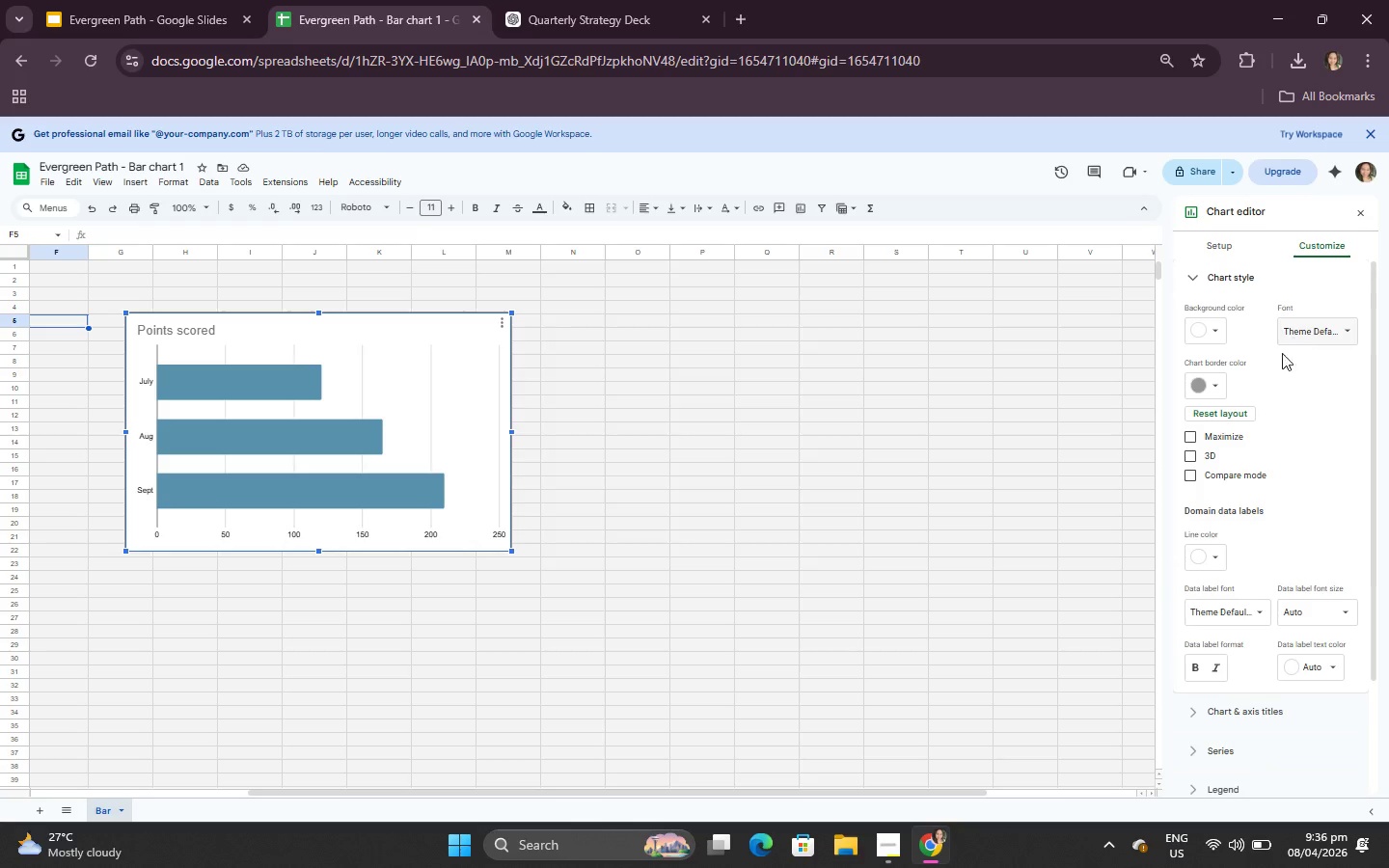 
left_click([252, 0])
 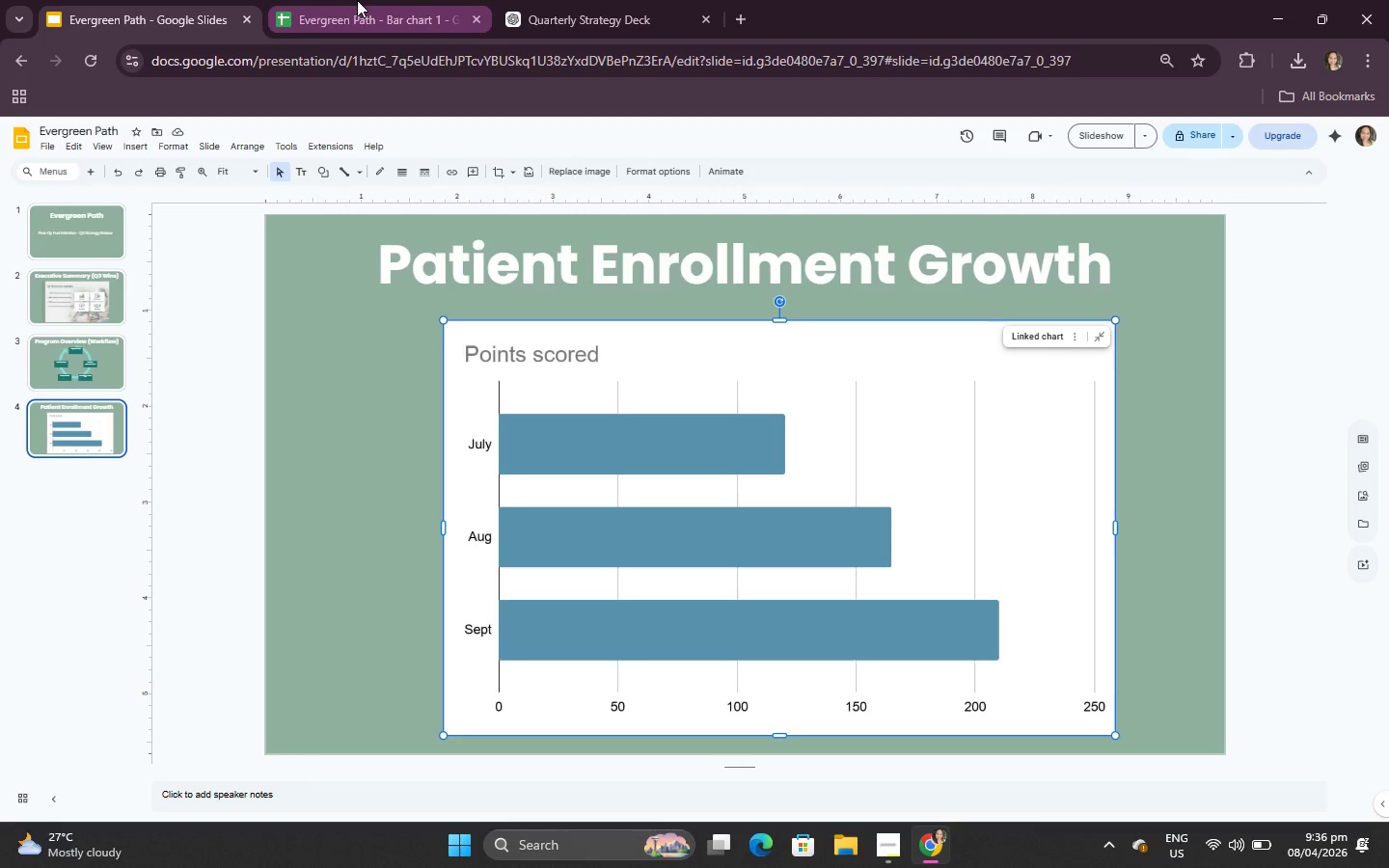 
left_click([563, 0])
 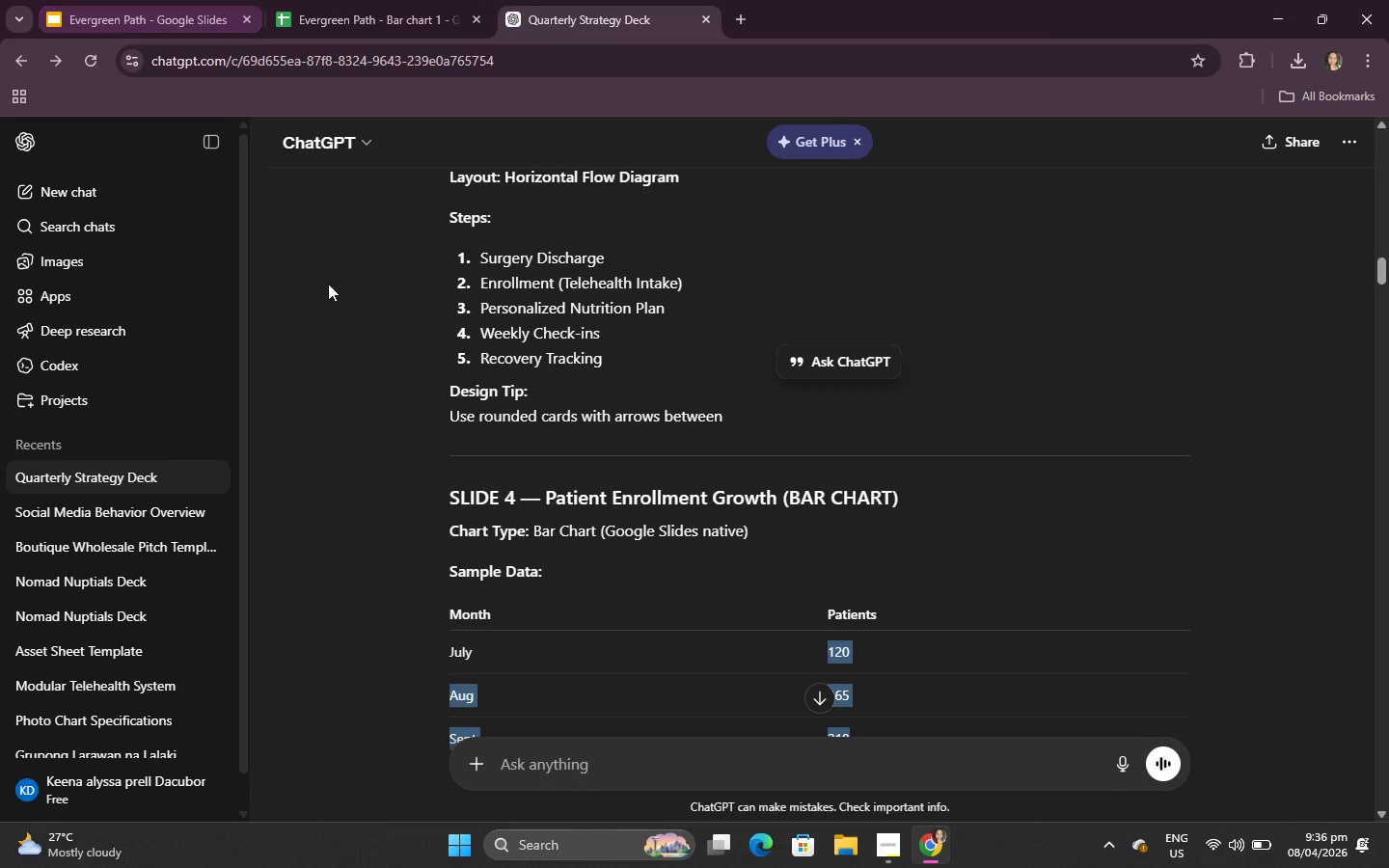 
left_click([299, 466])
 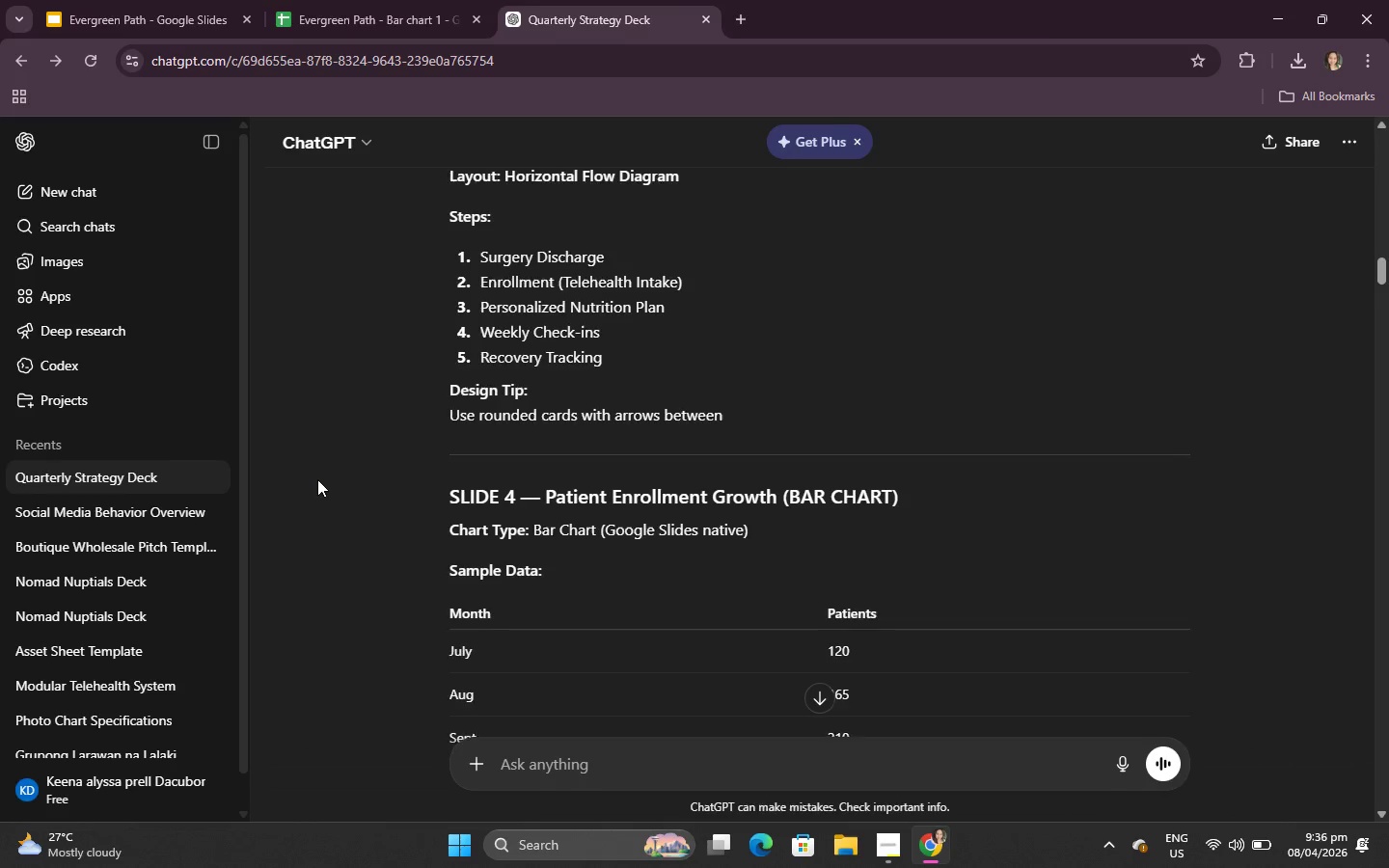 
scroll: coordinate [317, 479], scroll_direction: down, amount: 3.0
 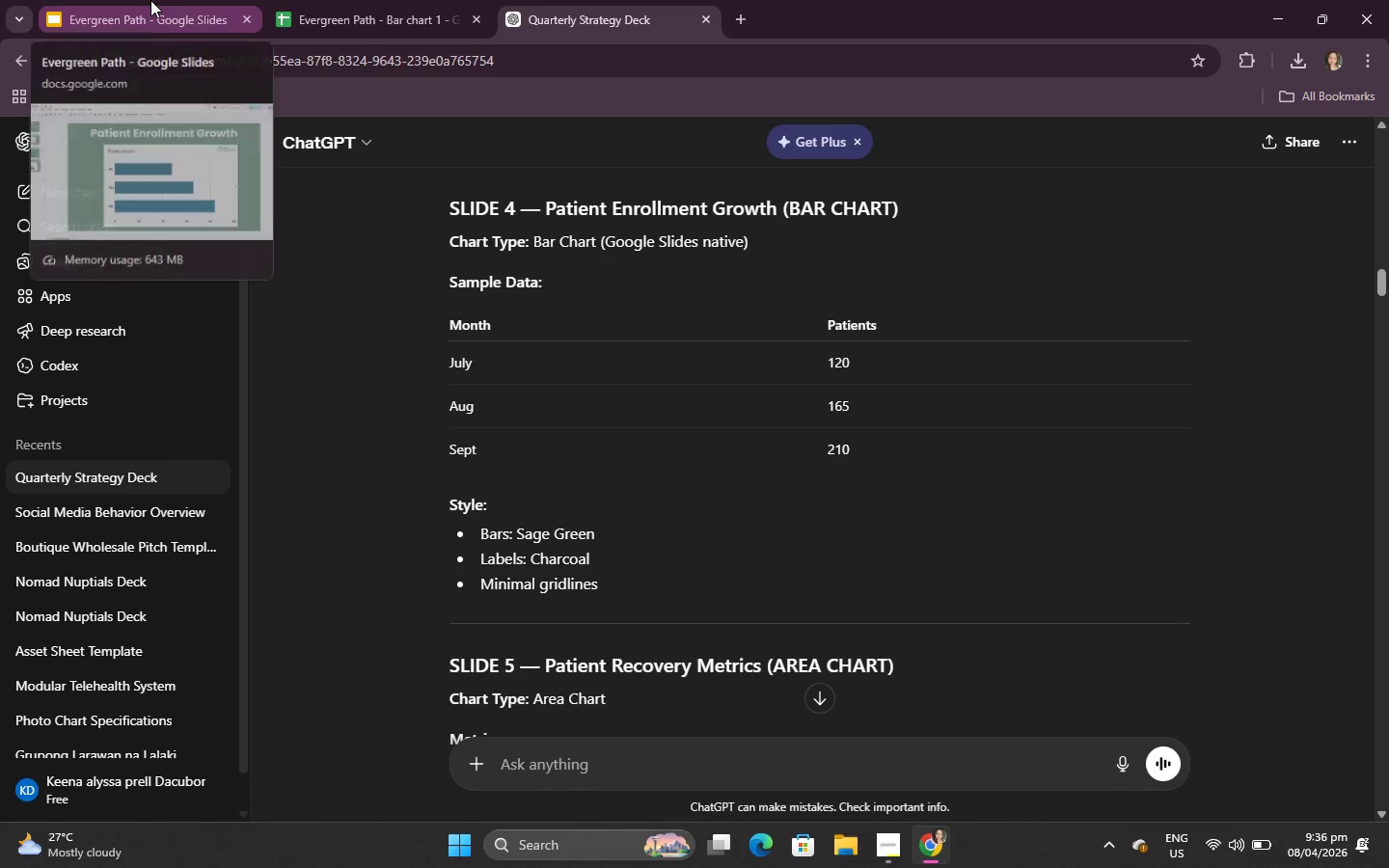 
left_click([150, 0])
 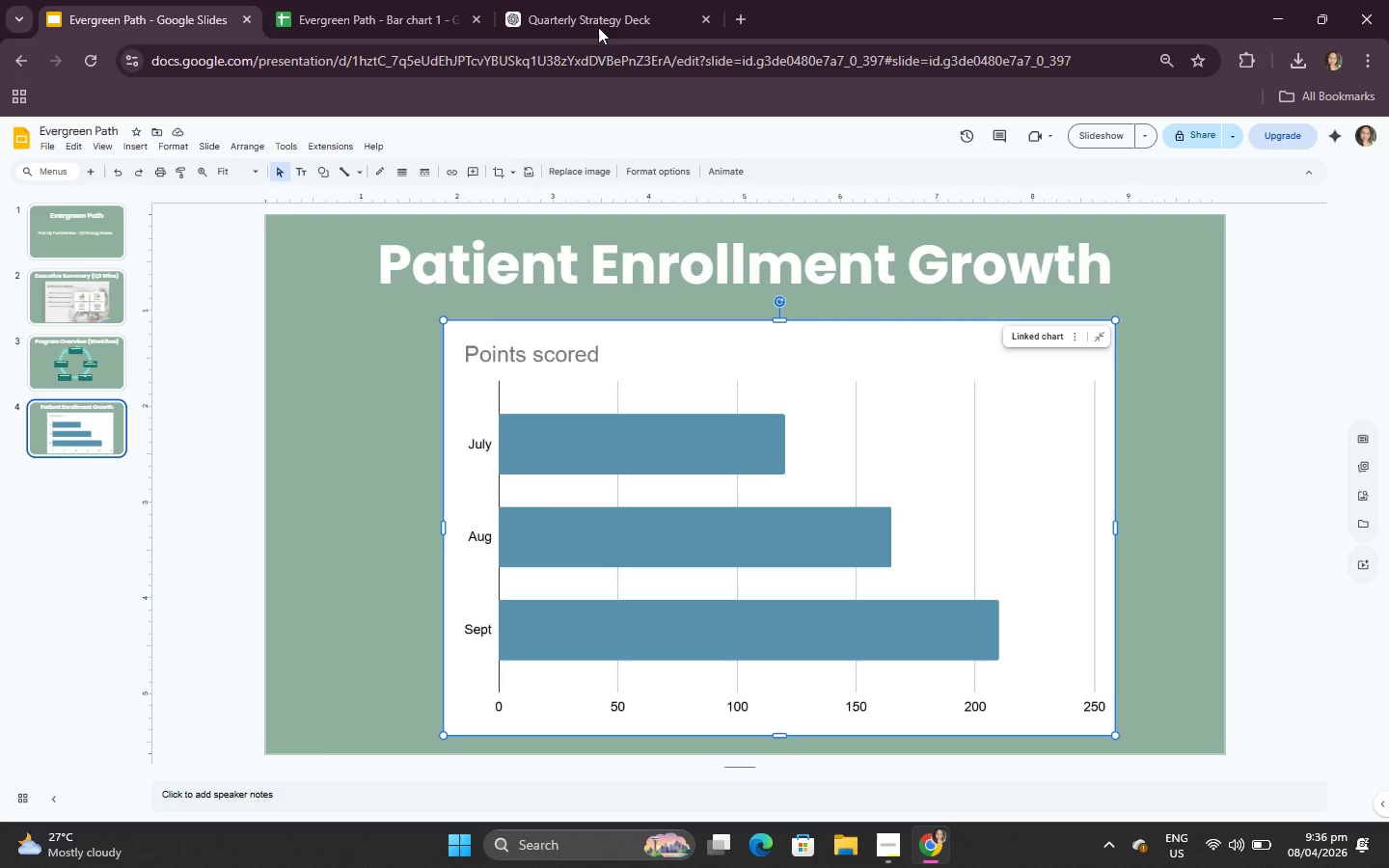 
left_click([558, 0])
 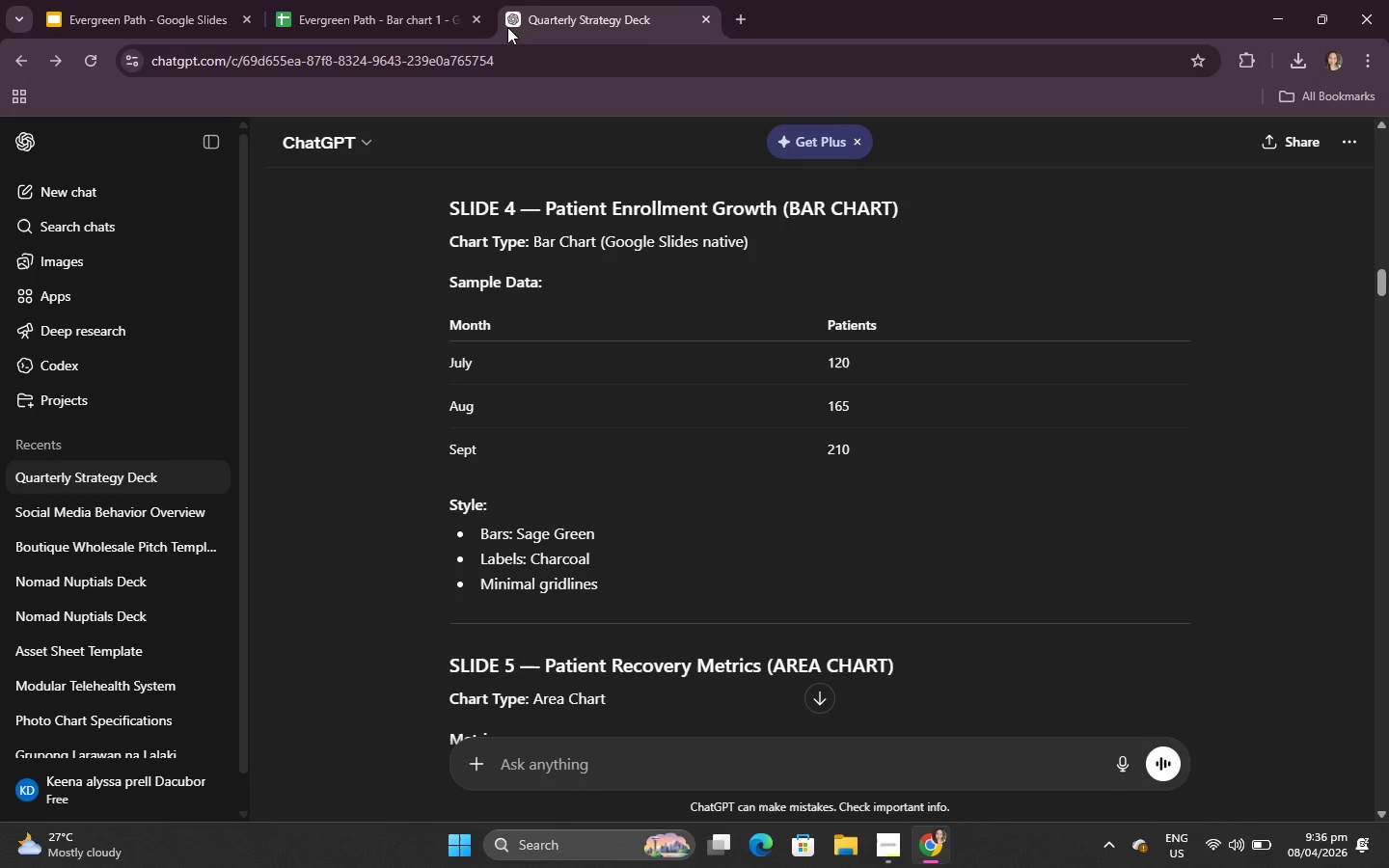 
left_click([418, 0])
 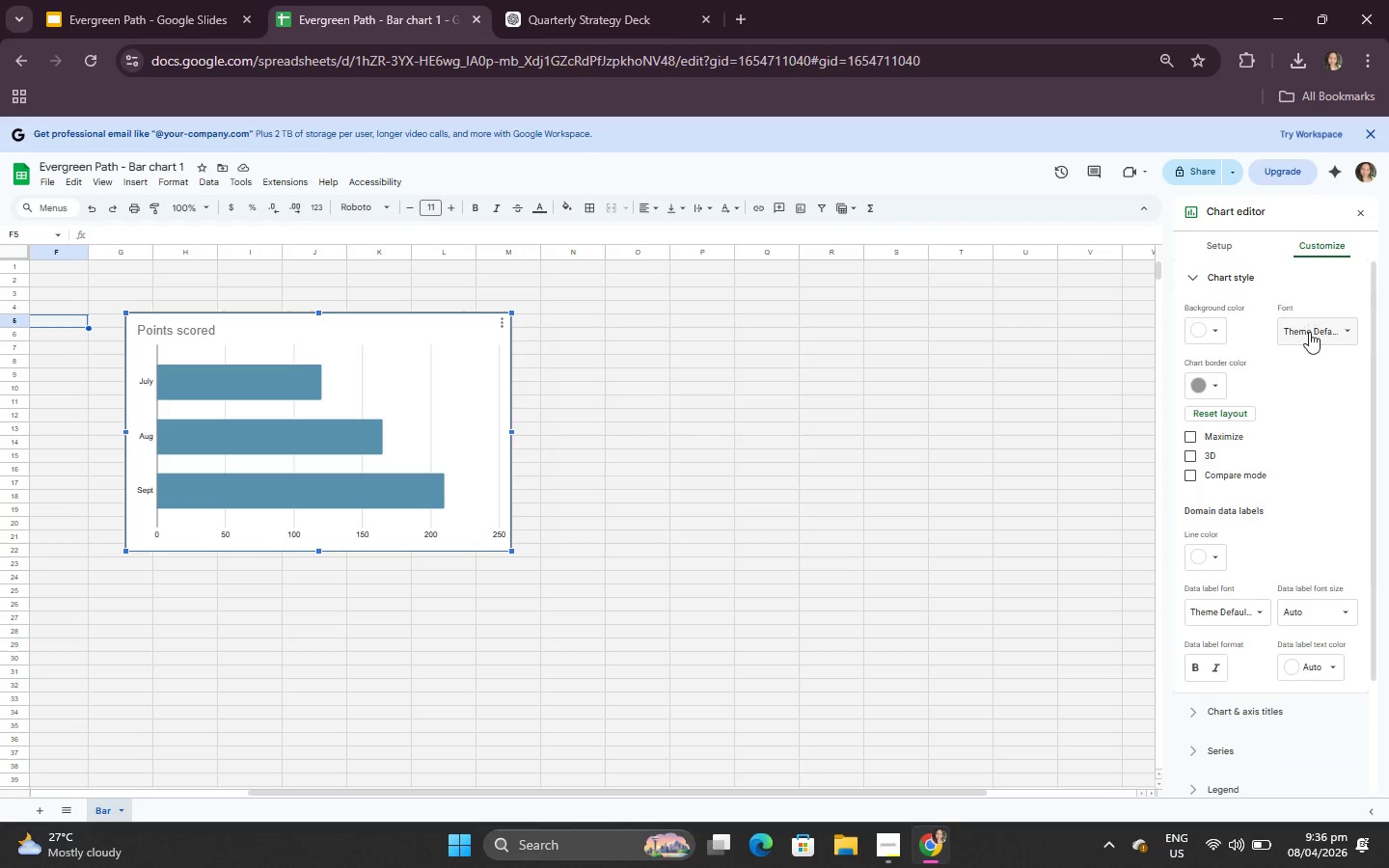 
left_click([1212, 377])
 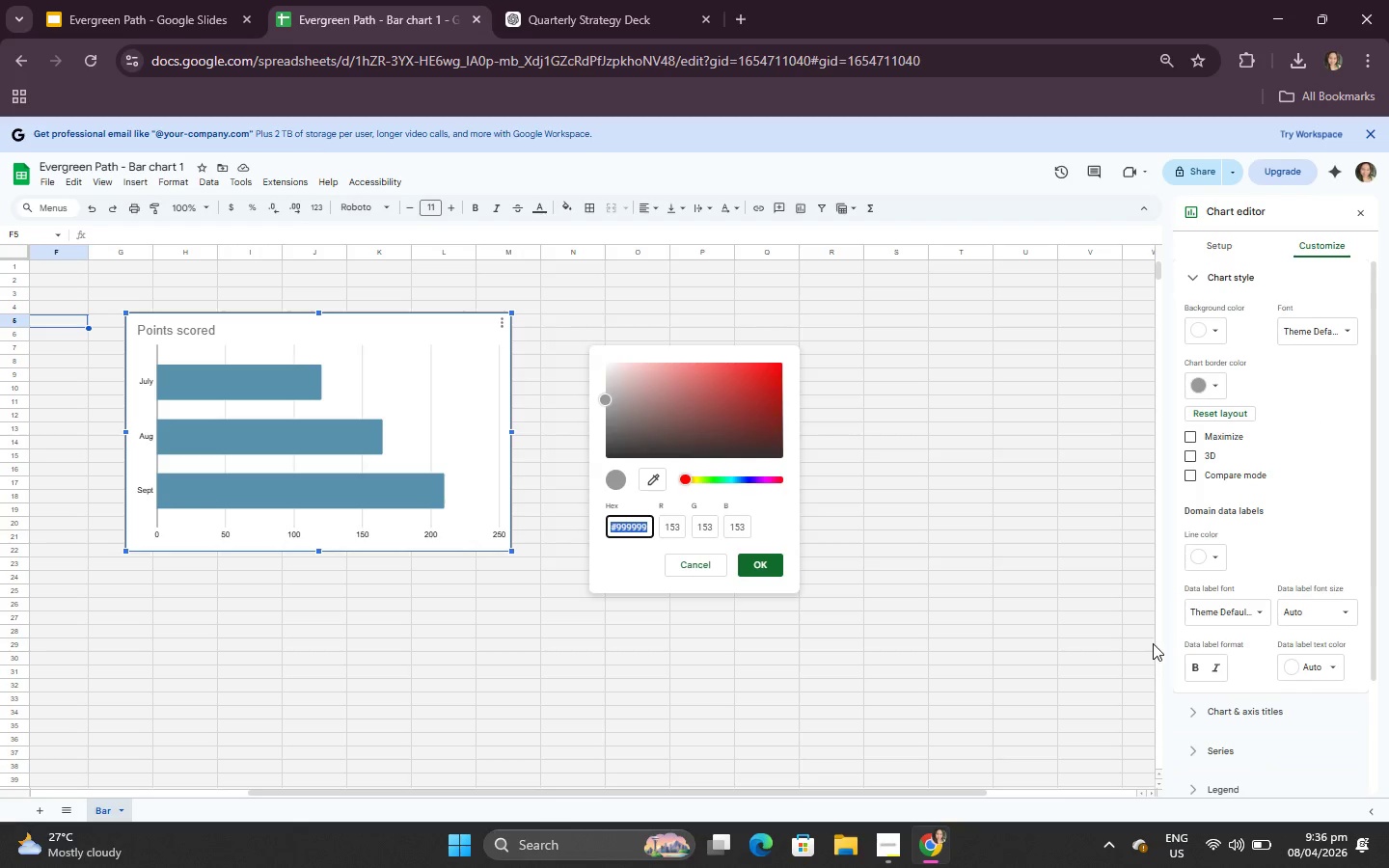 
wait(5.45)
 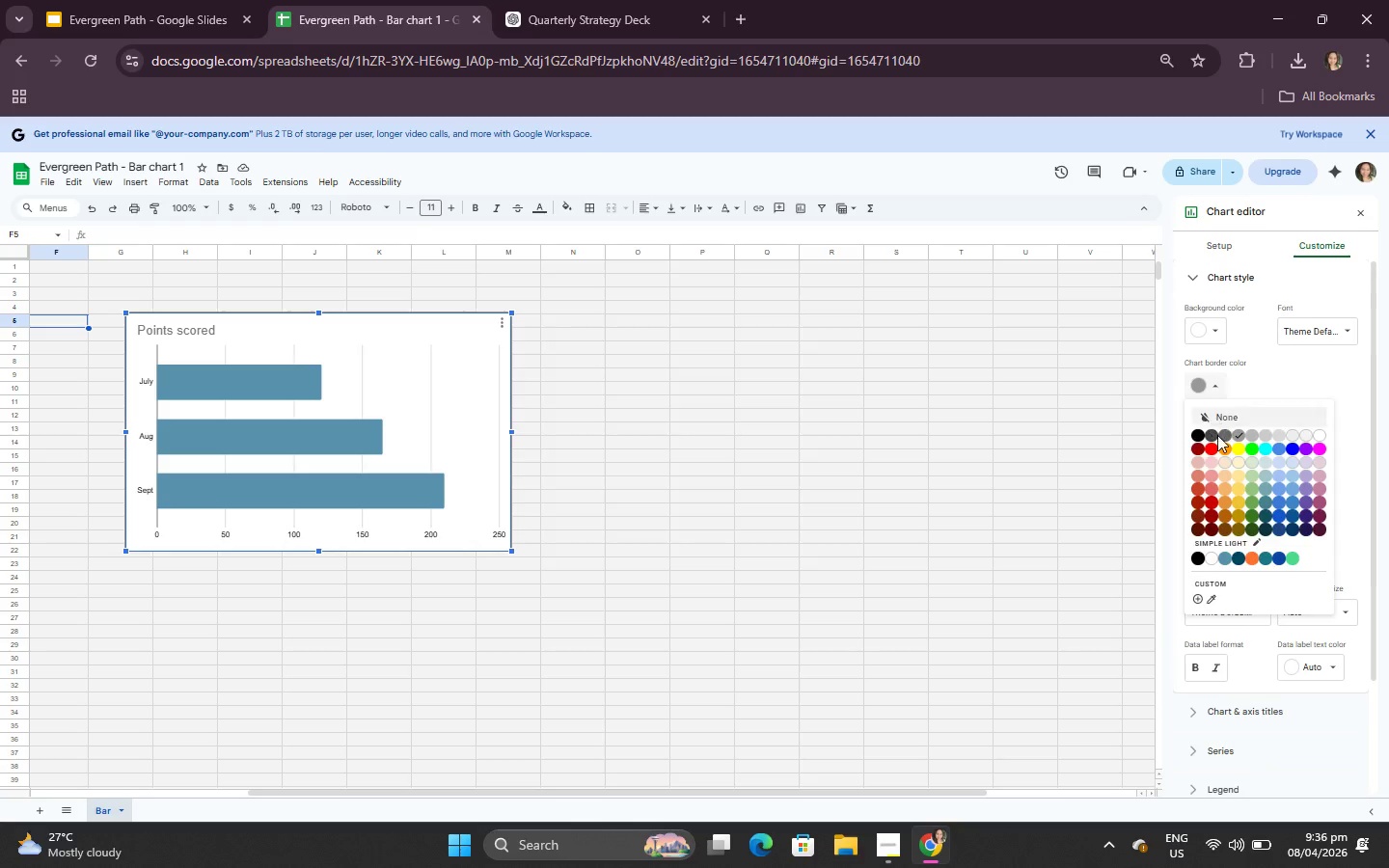 
left_click([201, 0])
 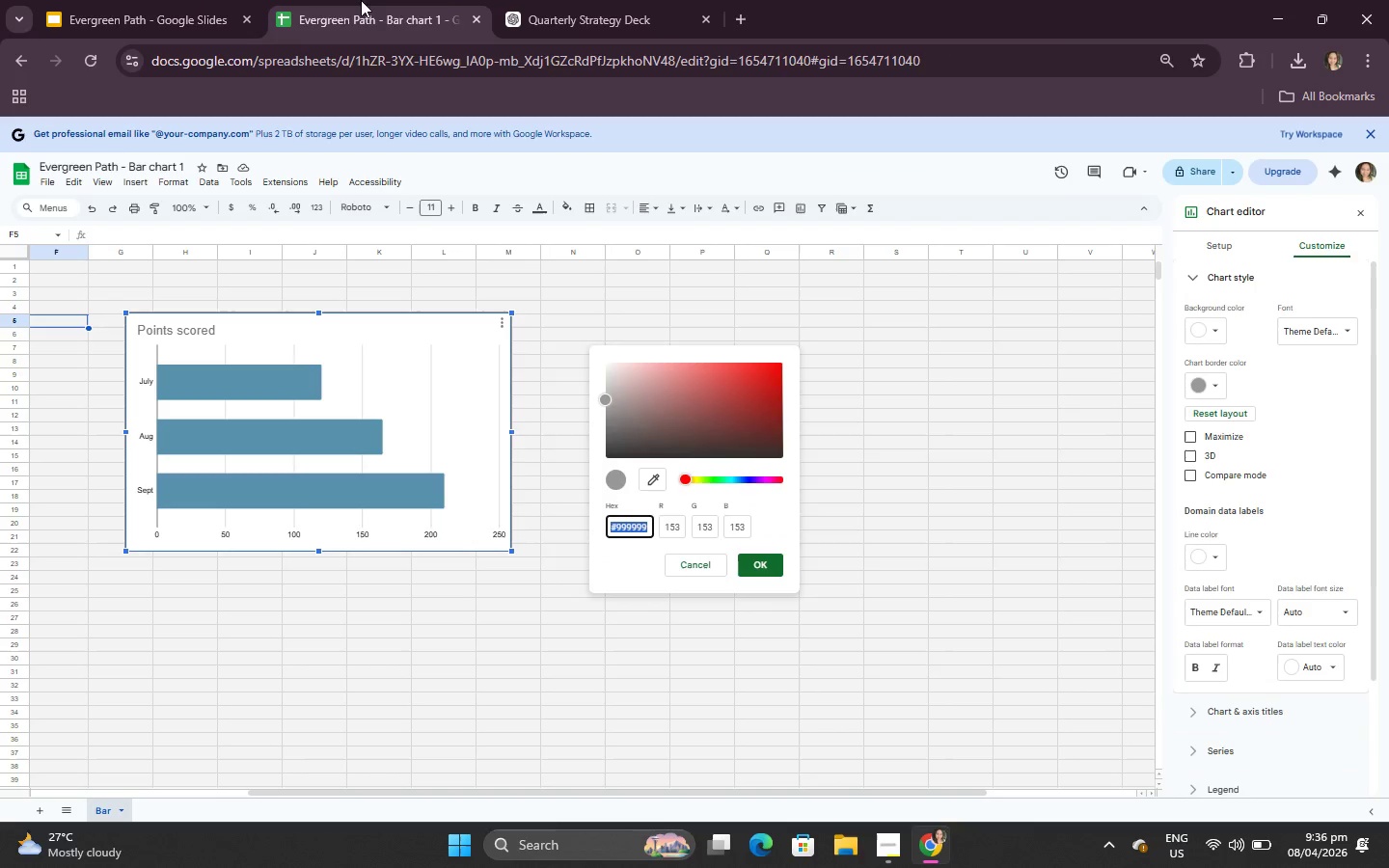 
double_click([531, 0])
 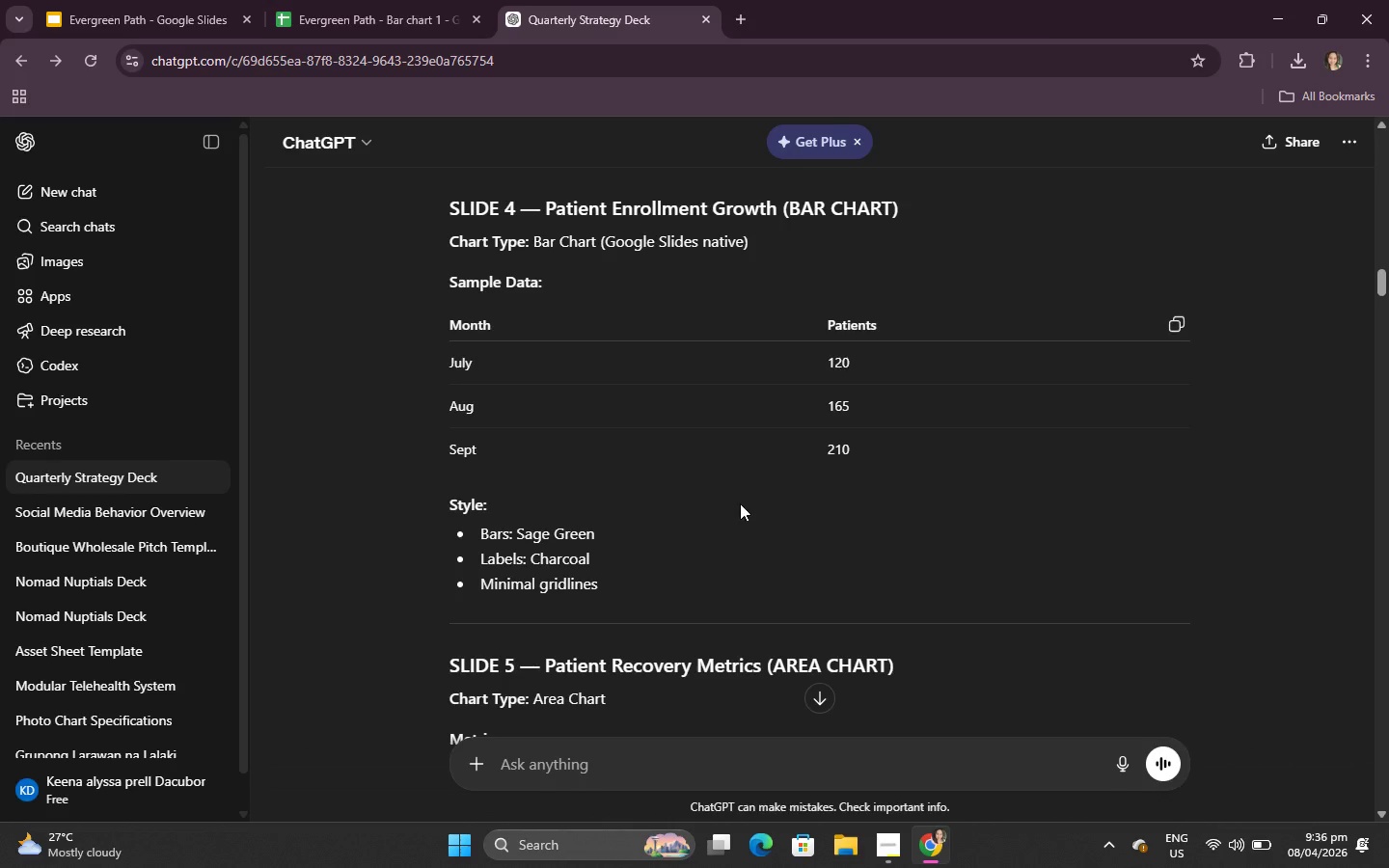 
scroll: coordinate [723, 547], scroll_direction: down, amount: 2.0
 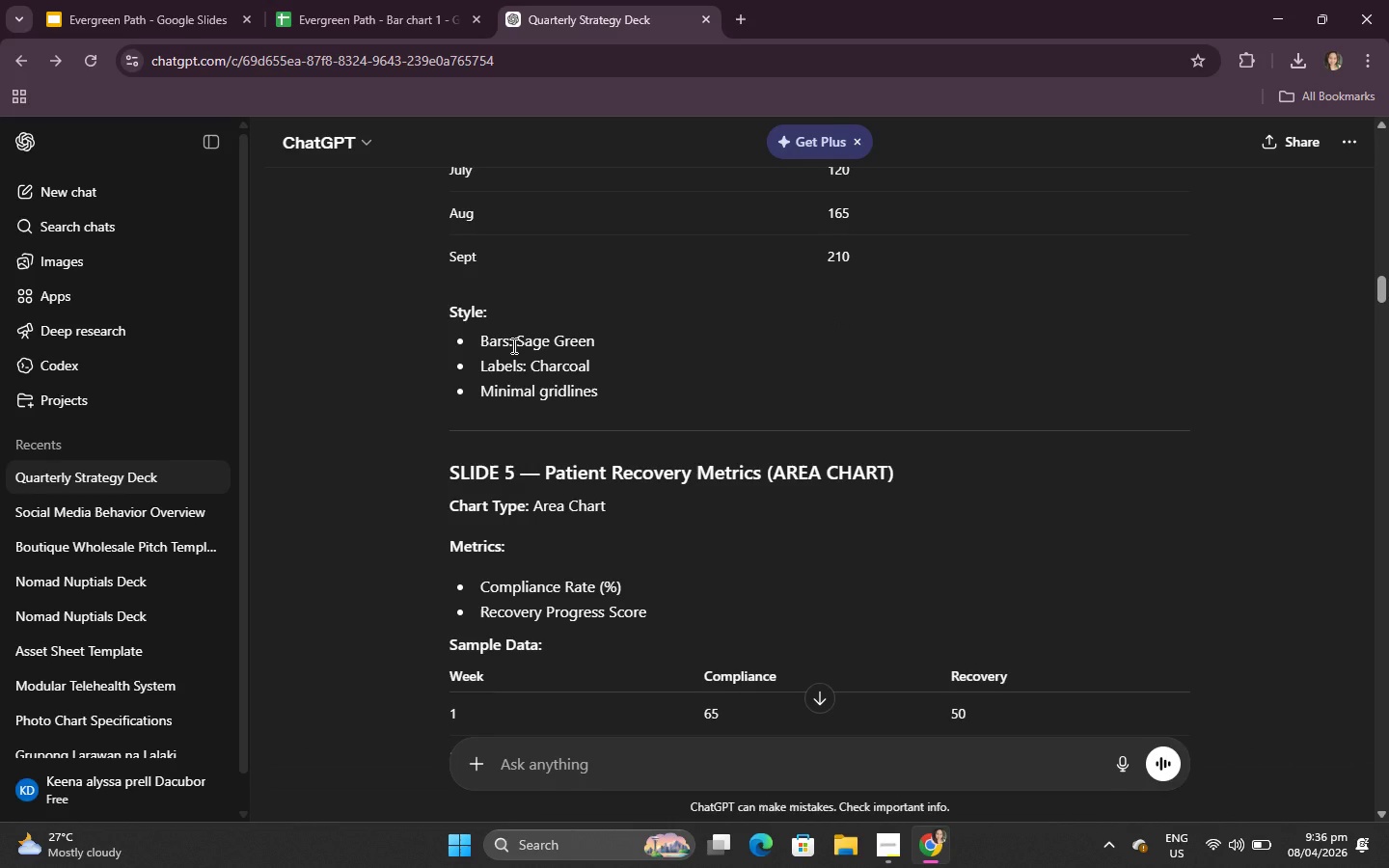 
scroll: coordinate [726, 504], scroll_direction: up, amount: 21.0
 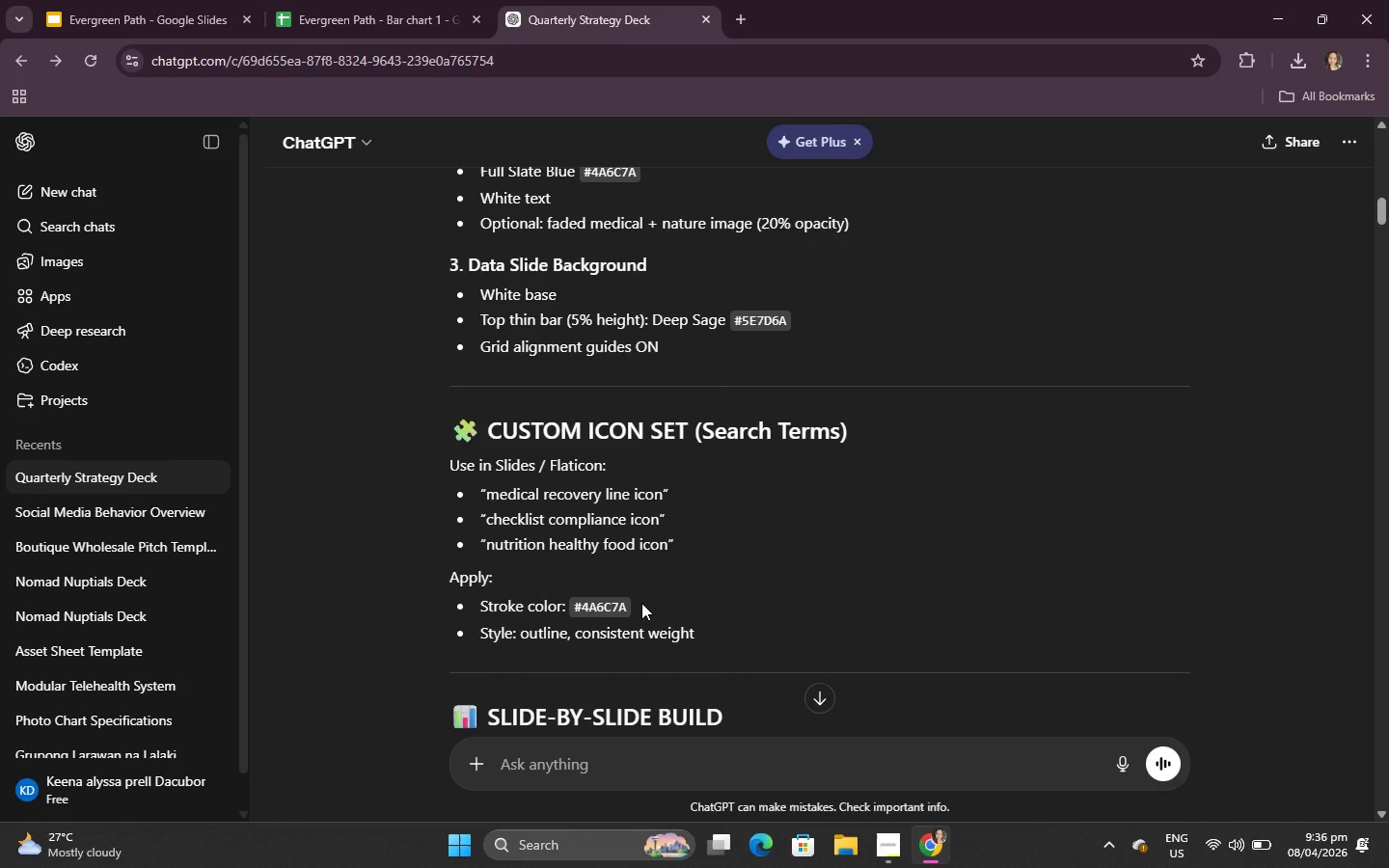 
left_click([641, 603])
 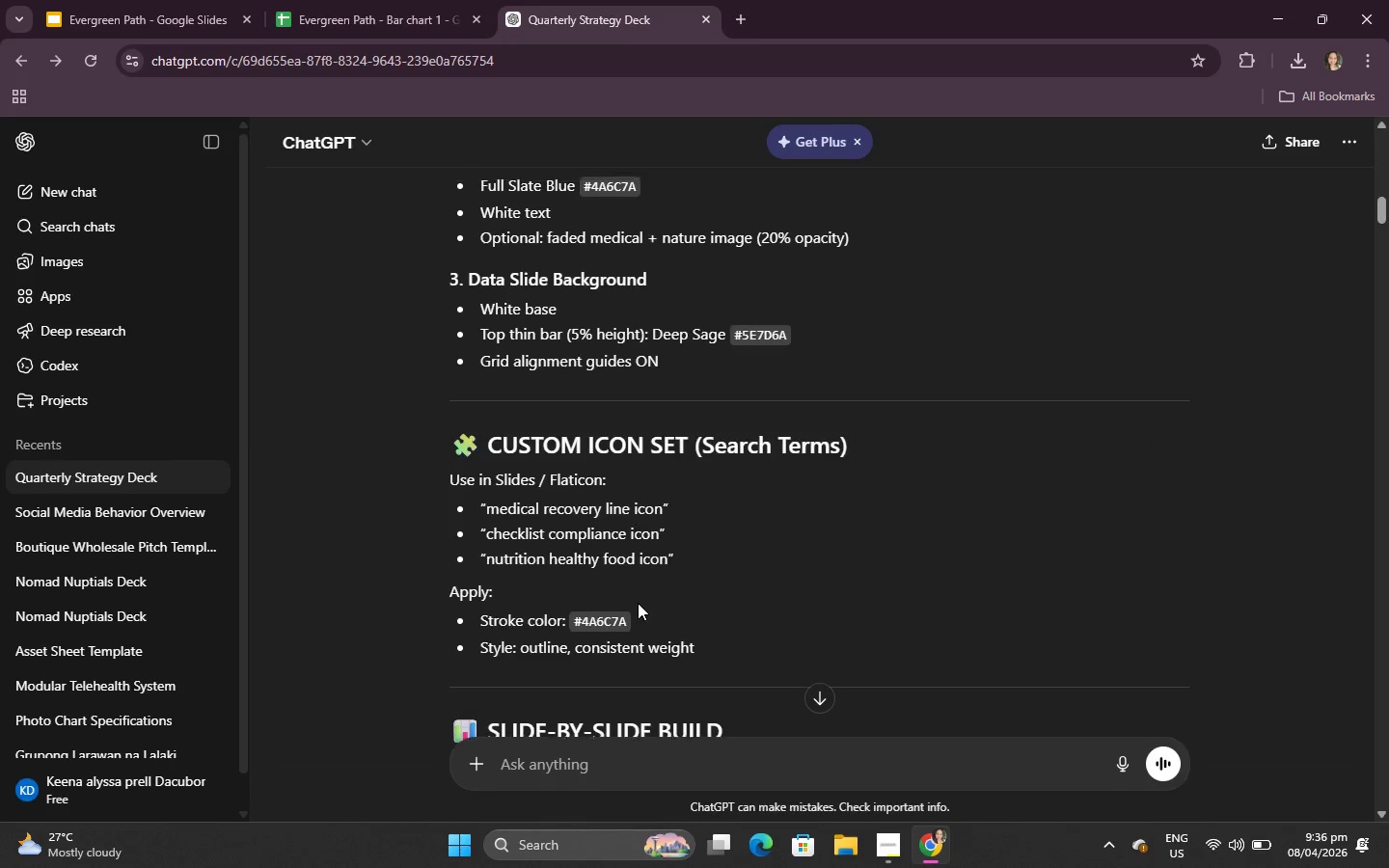 
scroll: coordinate [639, 598], scroll_direction: up, amount: 6.0
 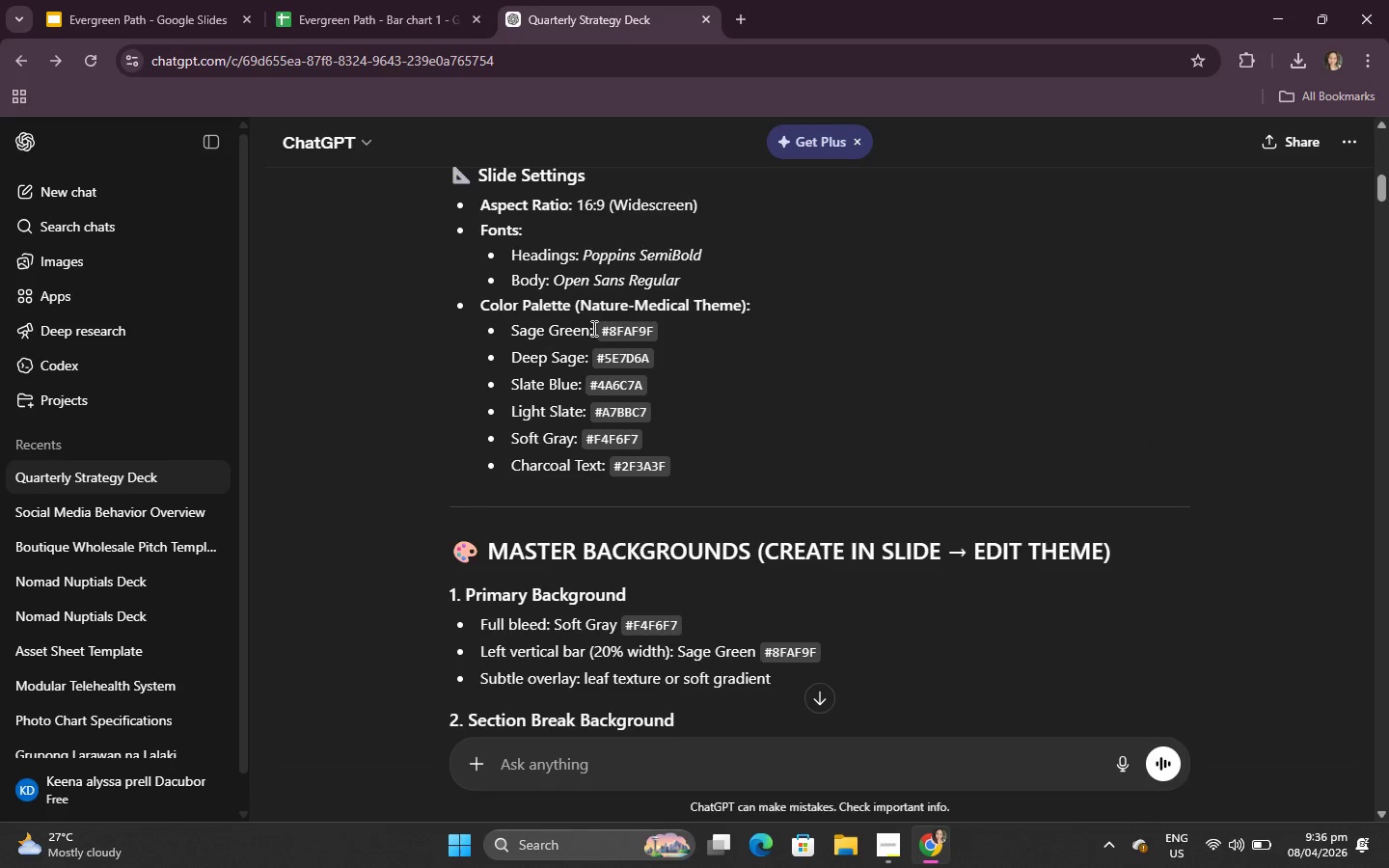 
left_click_drag(start_coordinate=[592, 333], to_coordinate=[667, 319])
 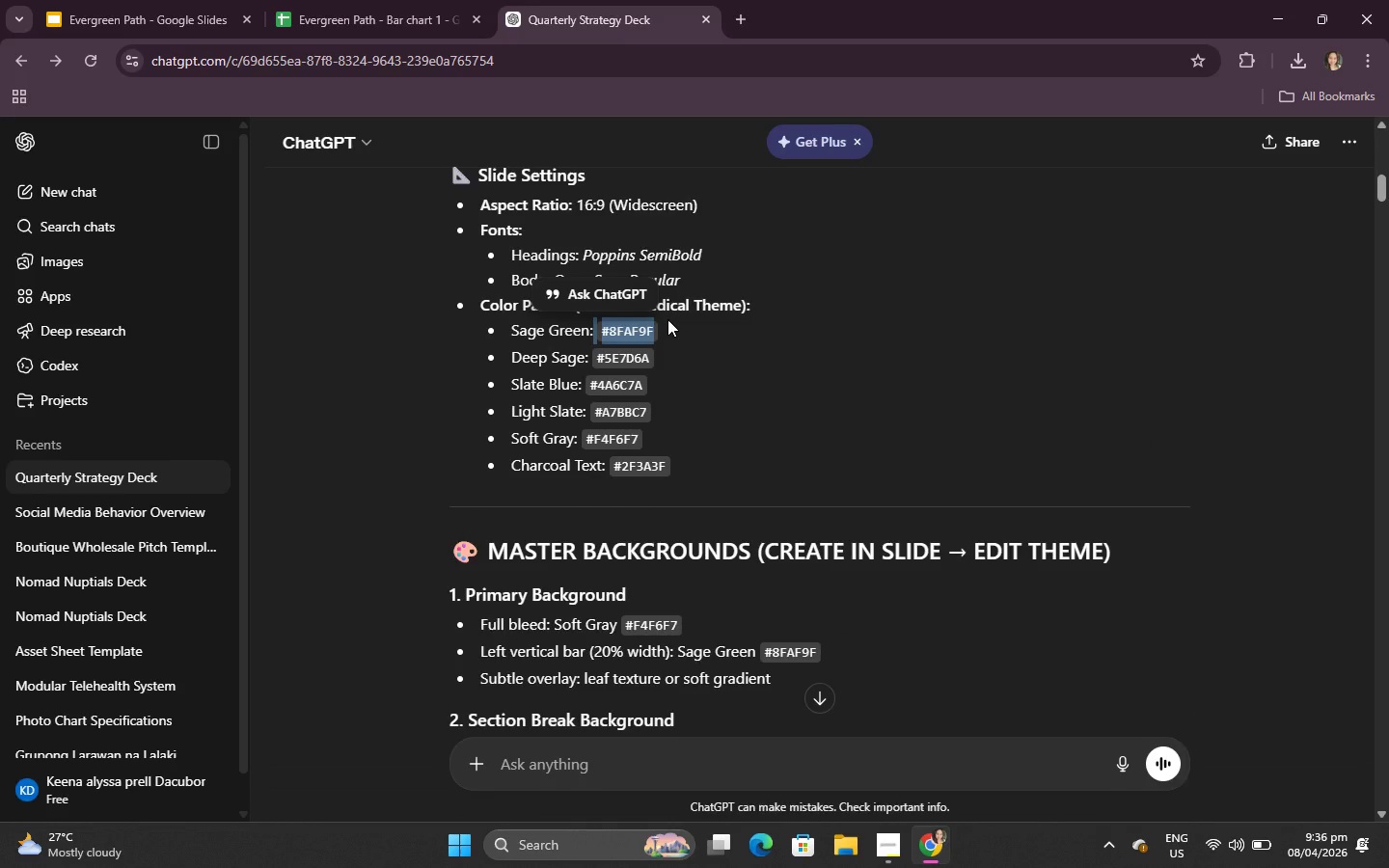 
key(Control+C)
 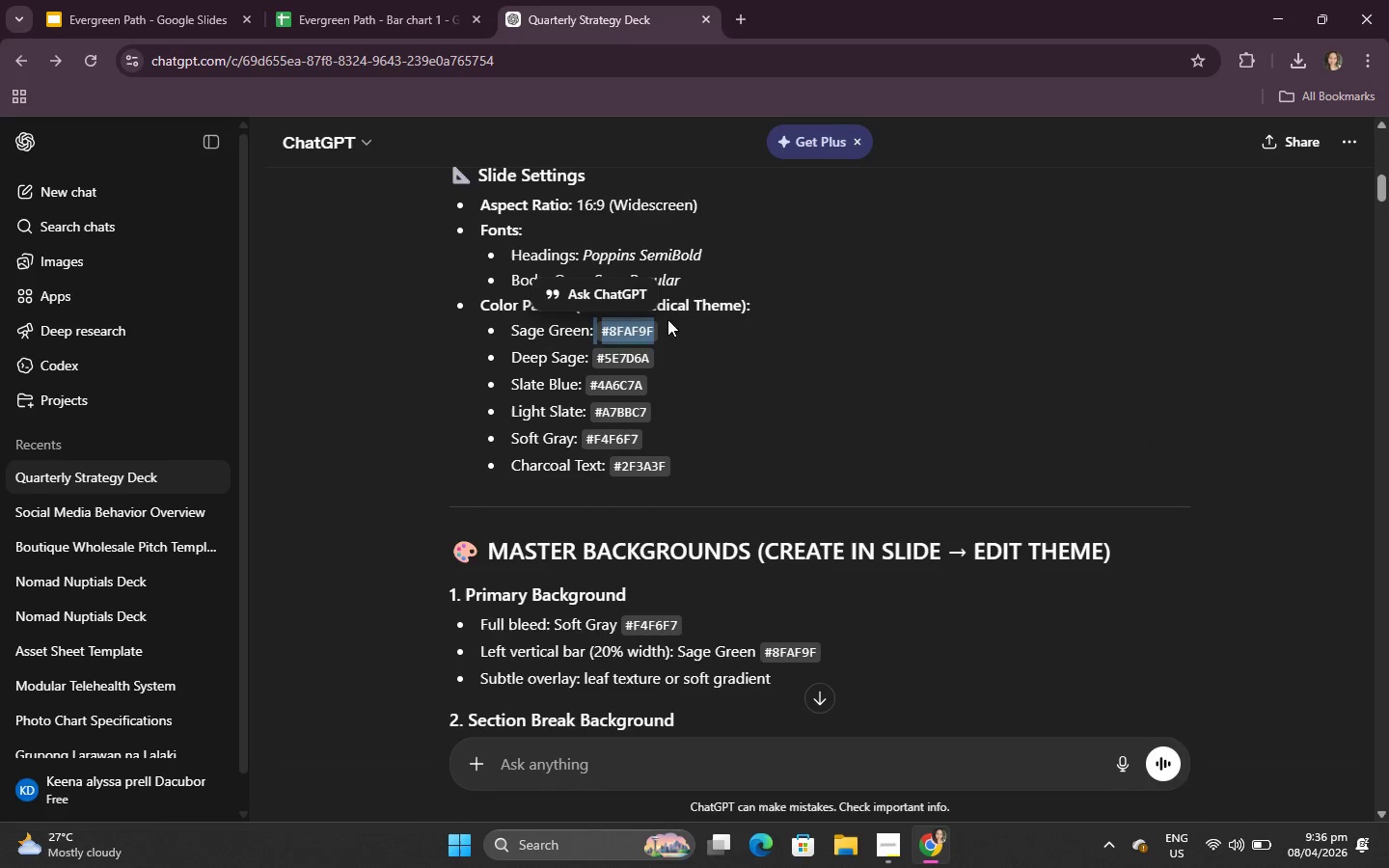 
left_click([667, 319])
 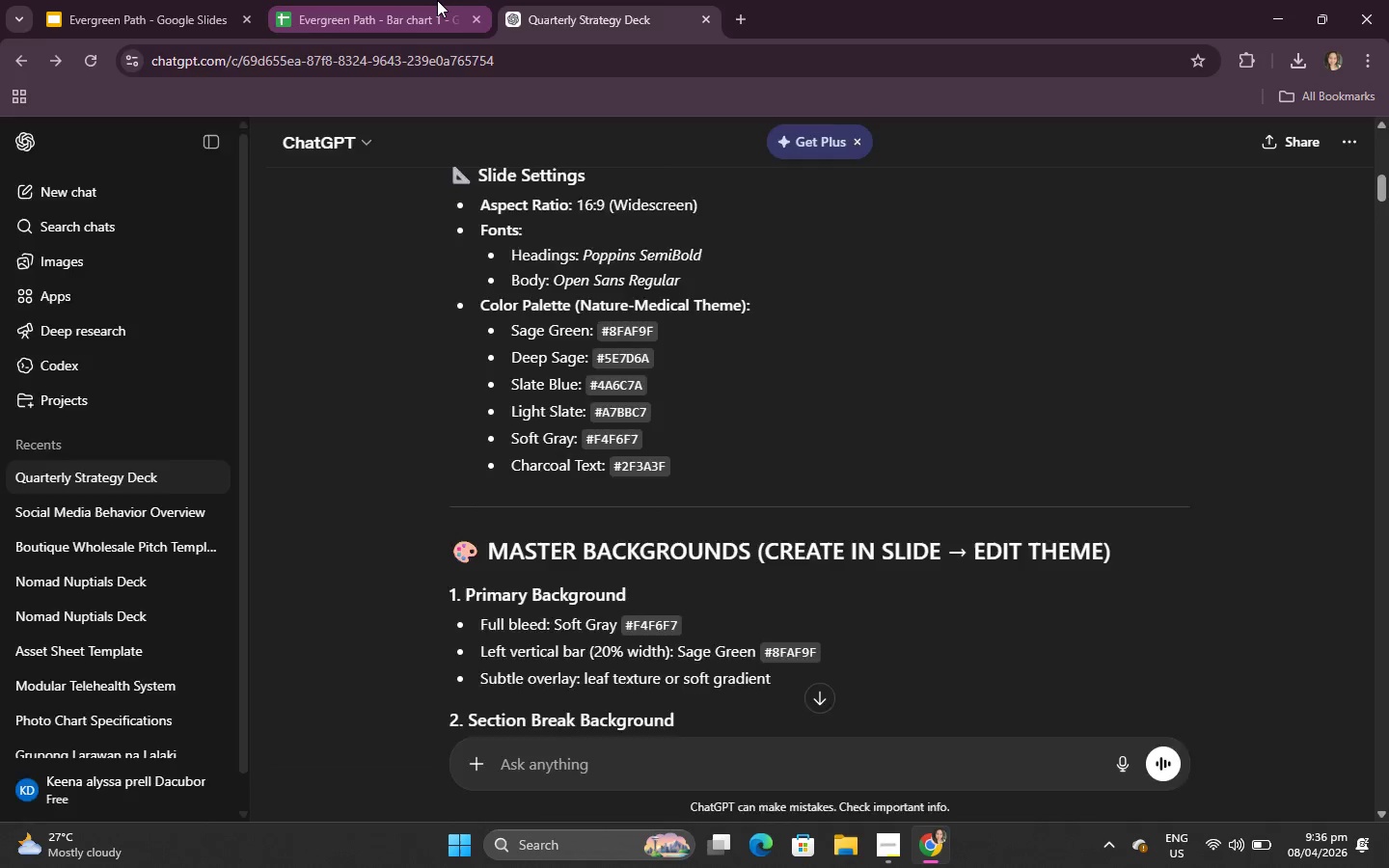 
double_click([437, 0])
 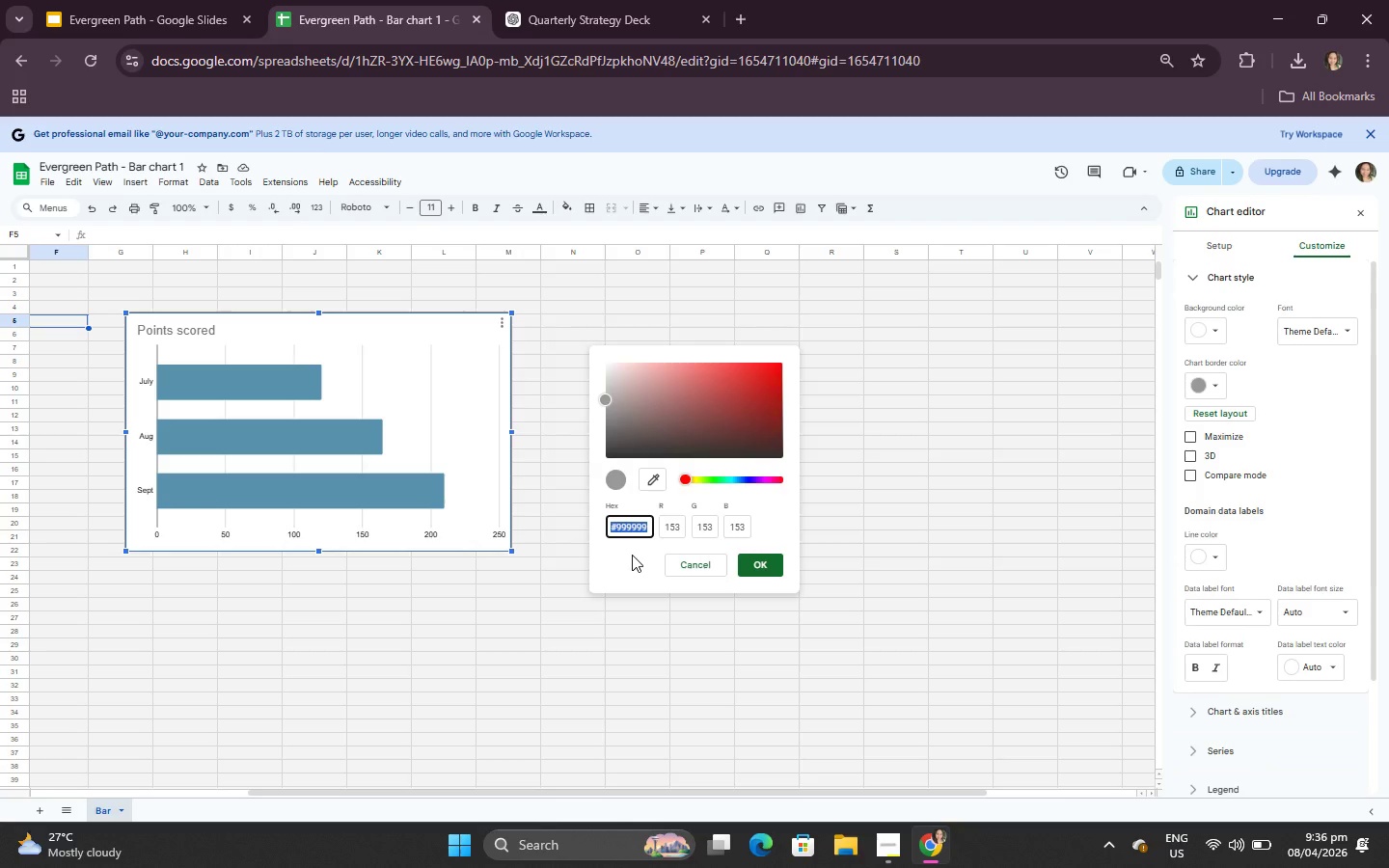 
key(Control+V)
 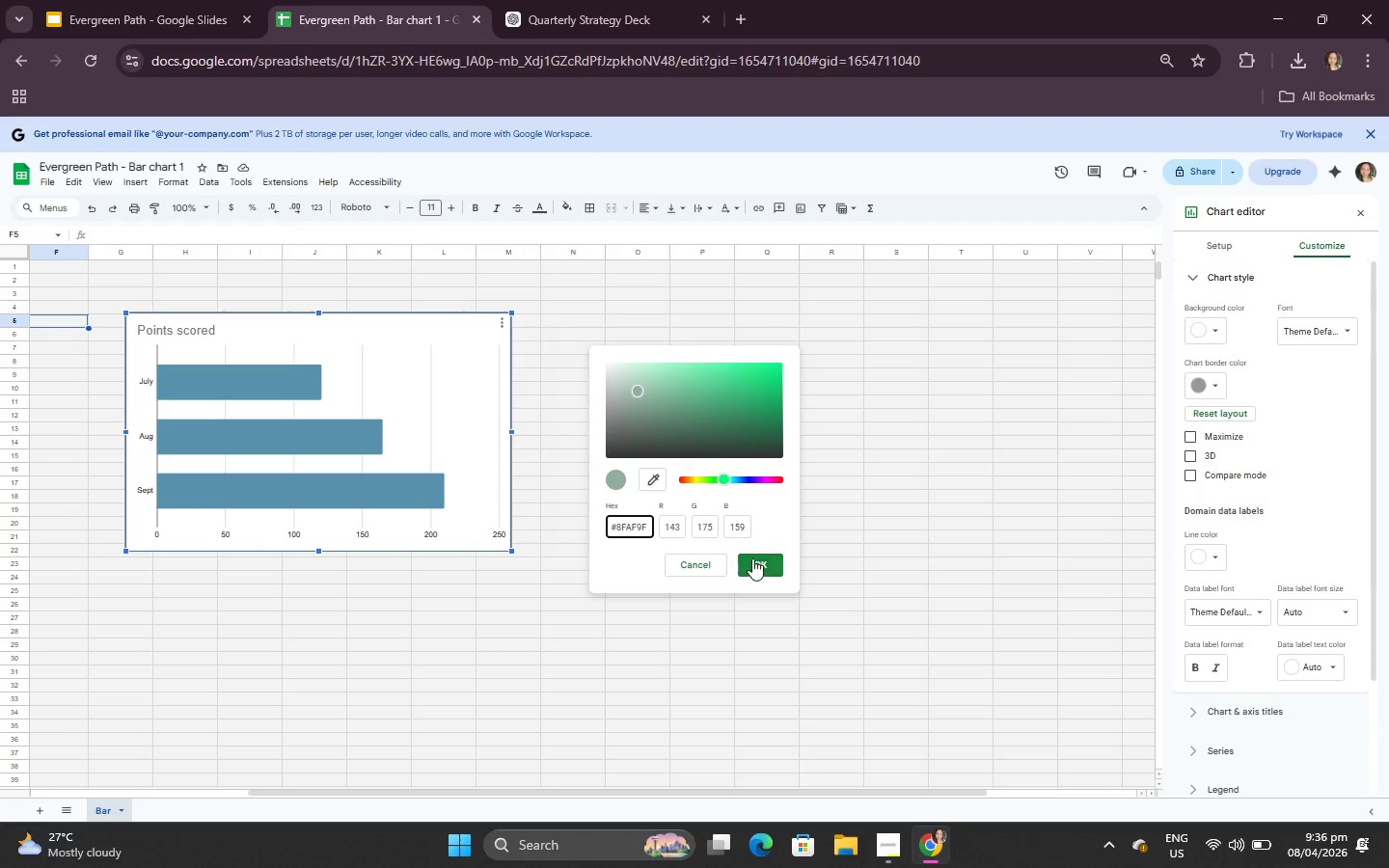 
left_click([752, 561])
 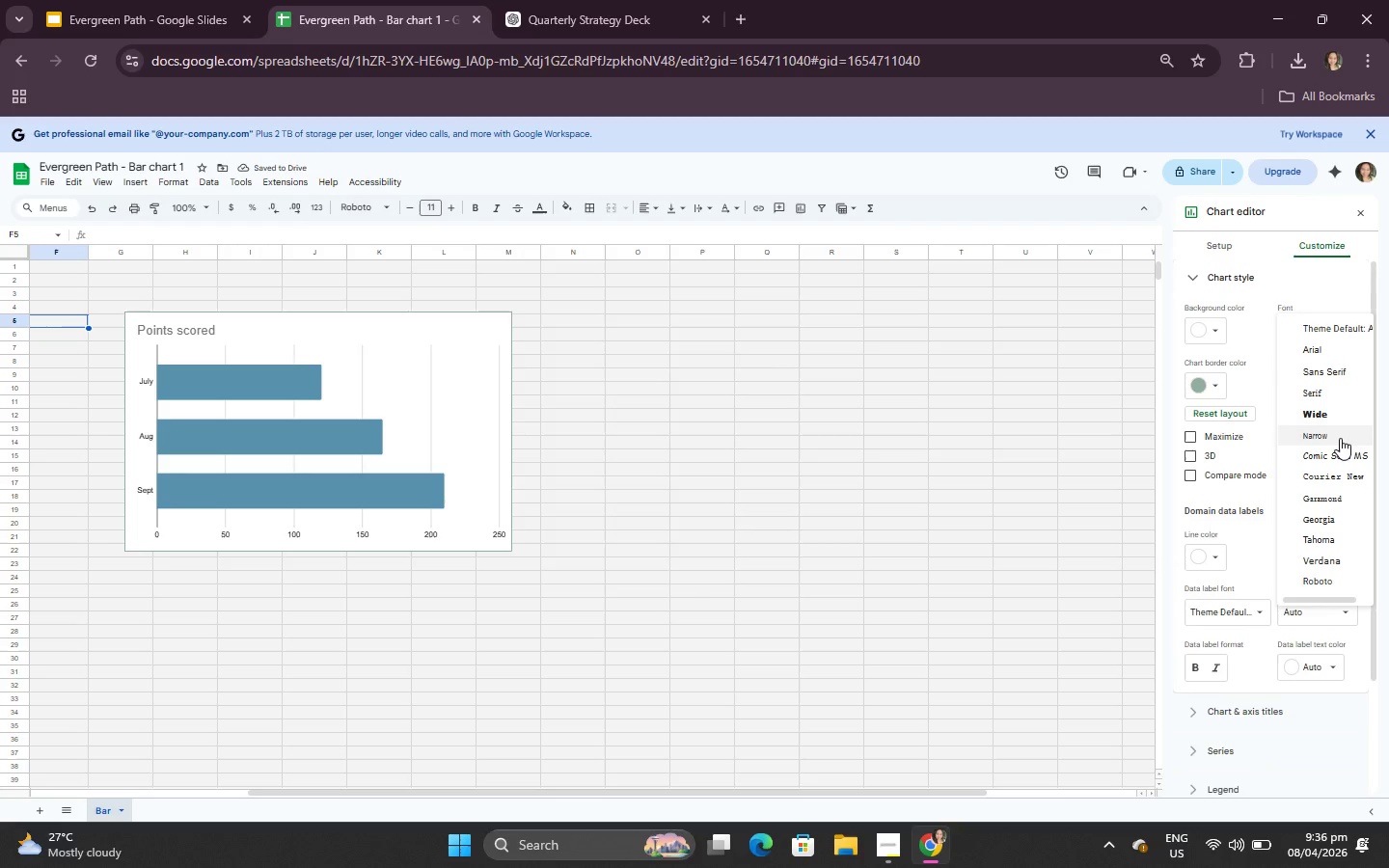 
wait(6.28)
 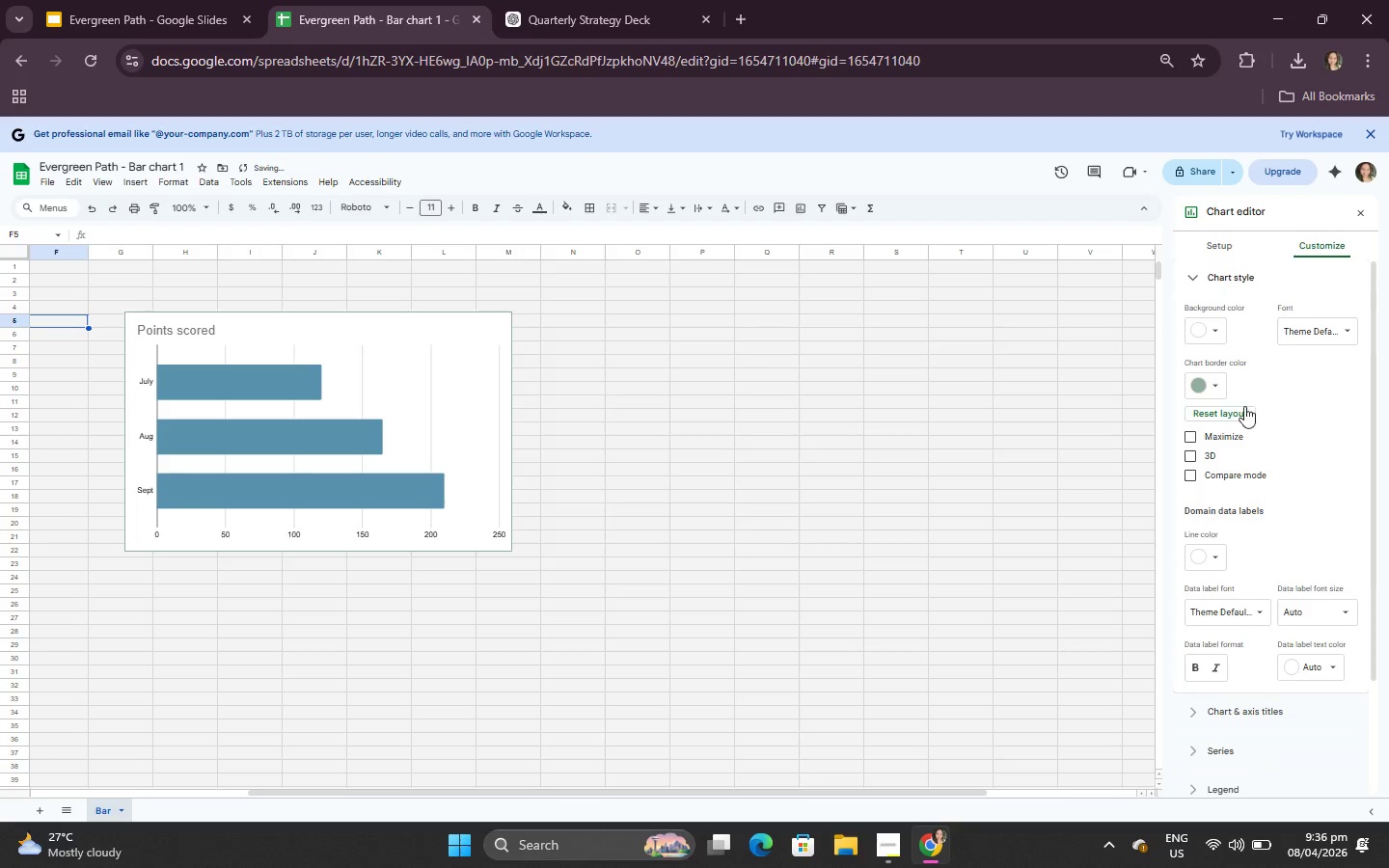 
left_click([644, 0])
 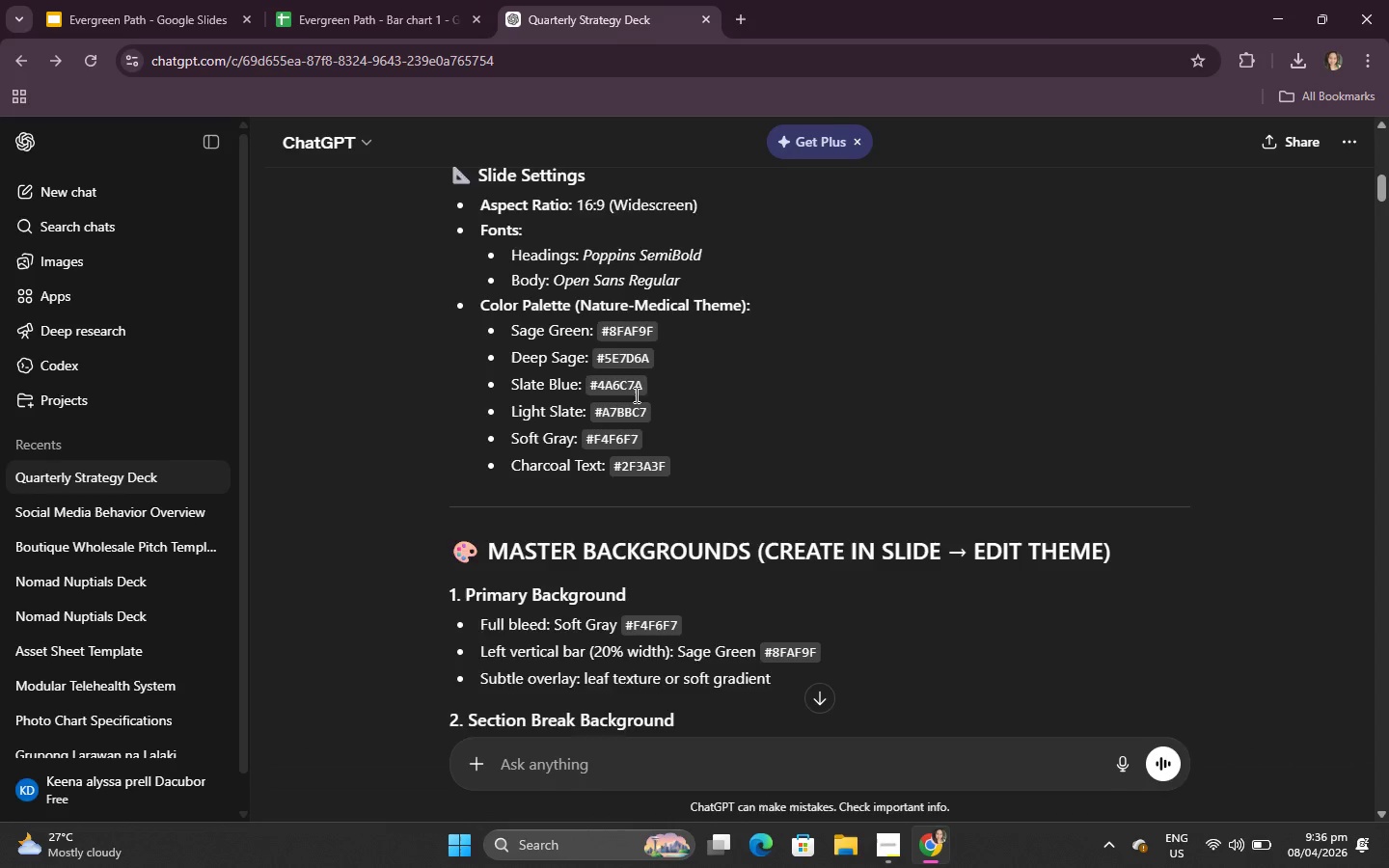 
scroll: coordinate [631, 440], scroll_direction: down, amount: 31.0
 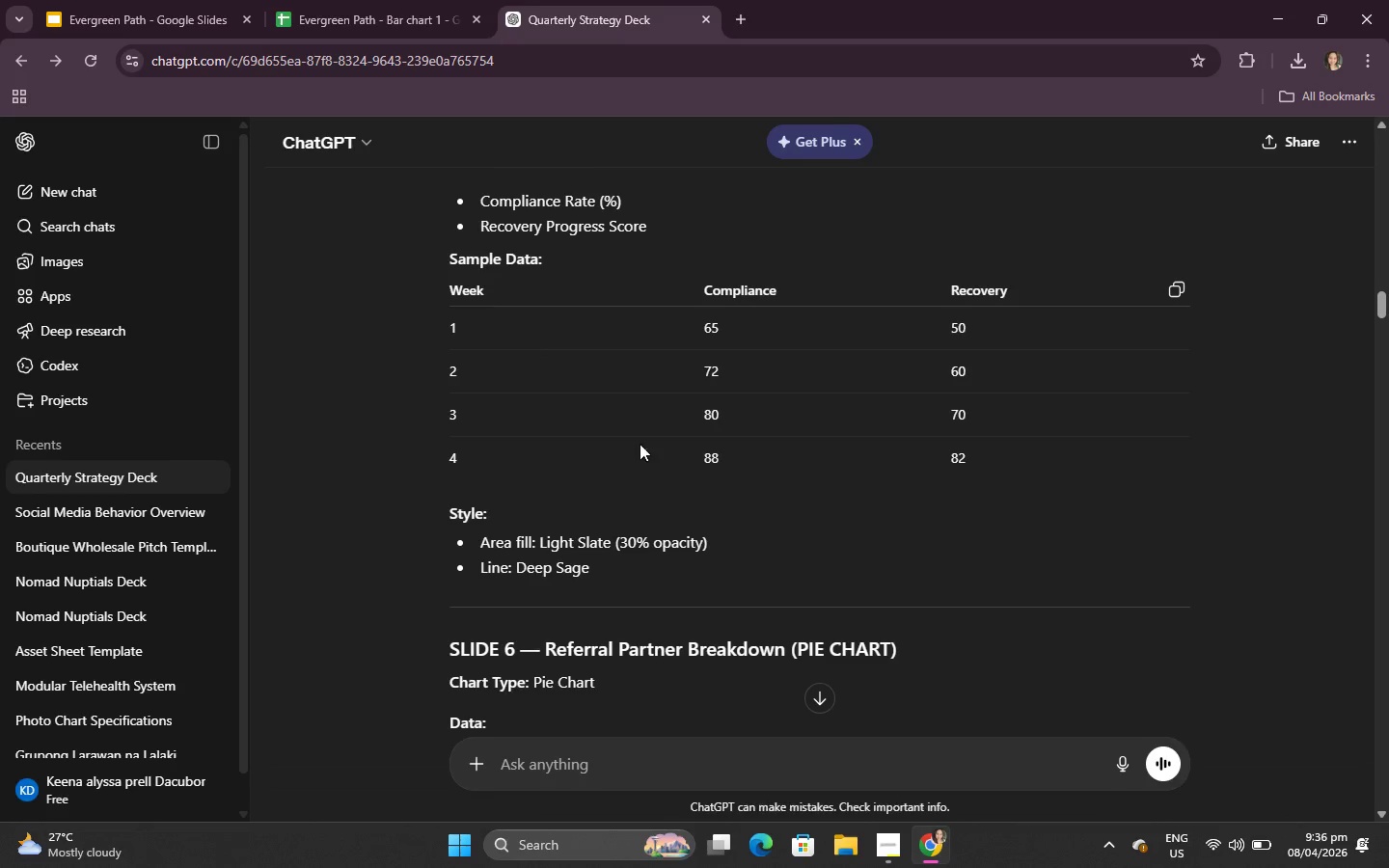 
scroll: coordinate [641, 418], scroll_direction: up, amount: 6.0
 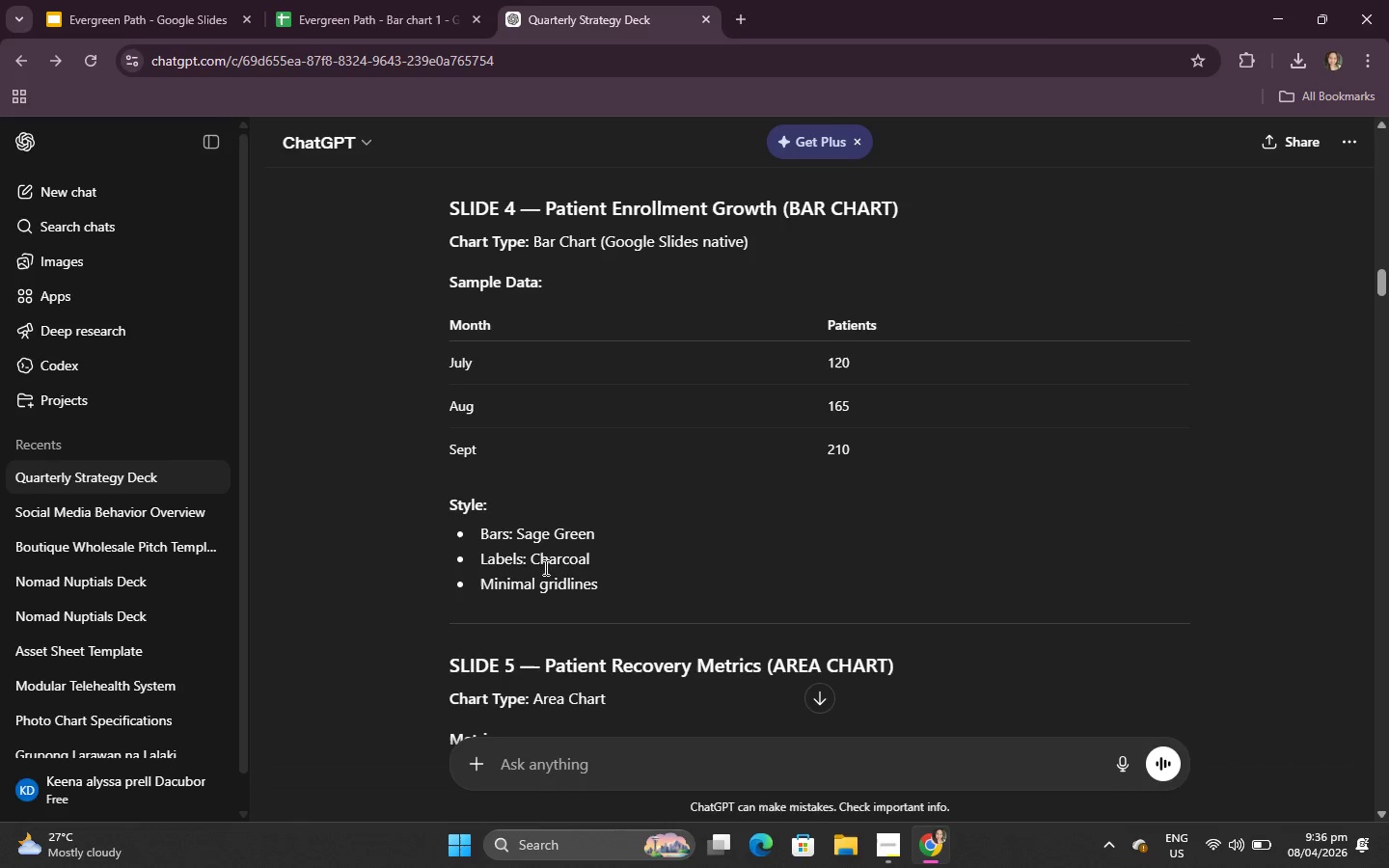 
left_click_drag(start_coordinate=[533, 560], to_coordinate=[593, 560])
 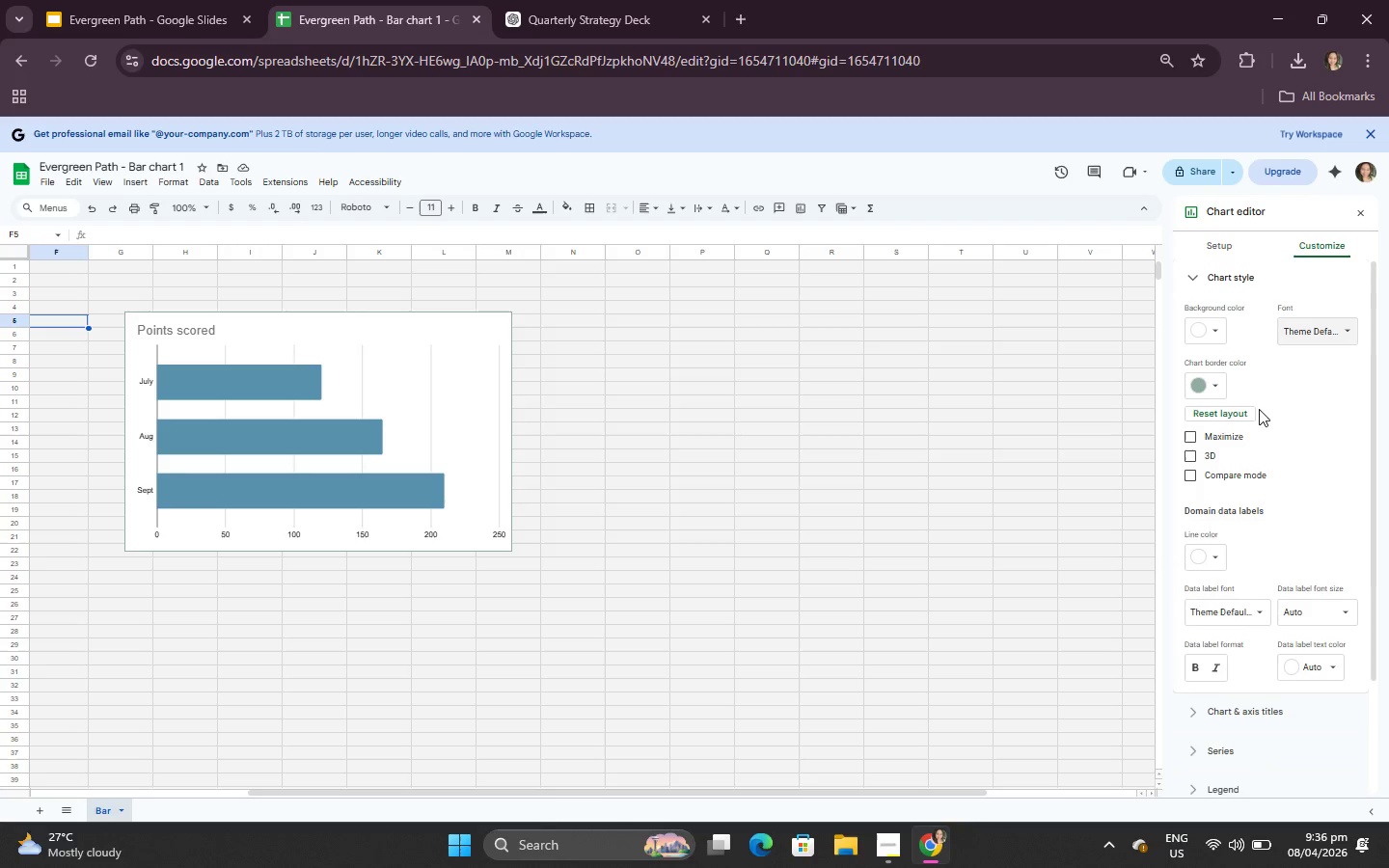 
scroll: coordinate [1288, 638], scroll_direction: down, amount: 2.0
 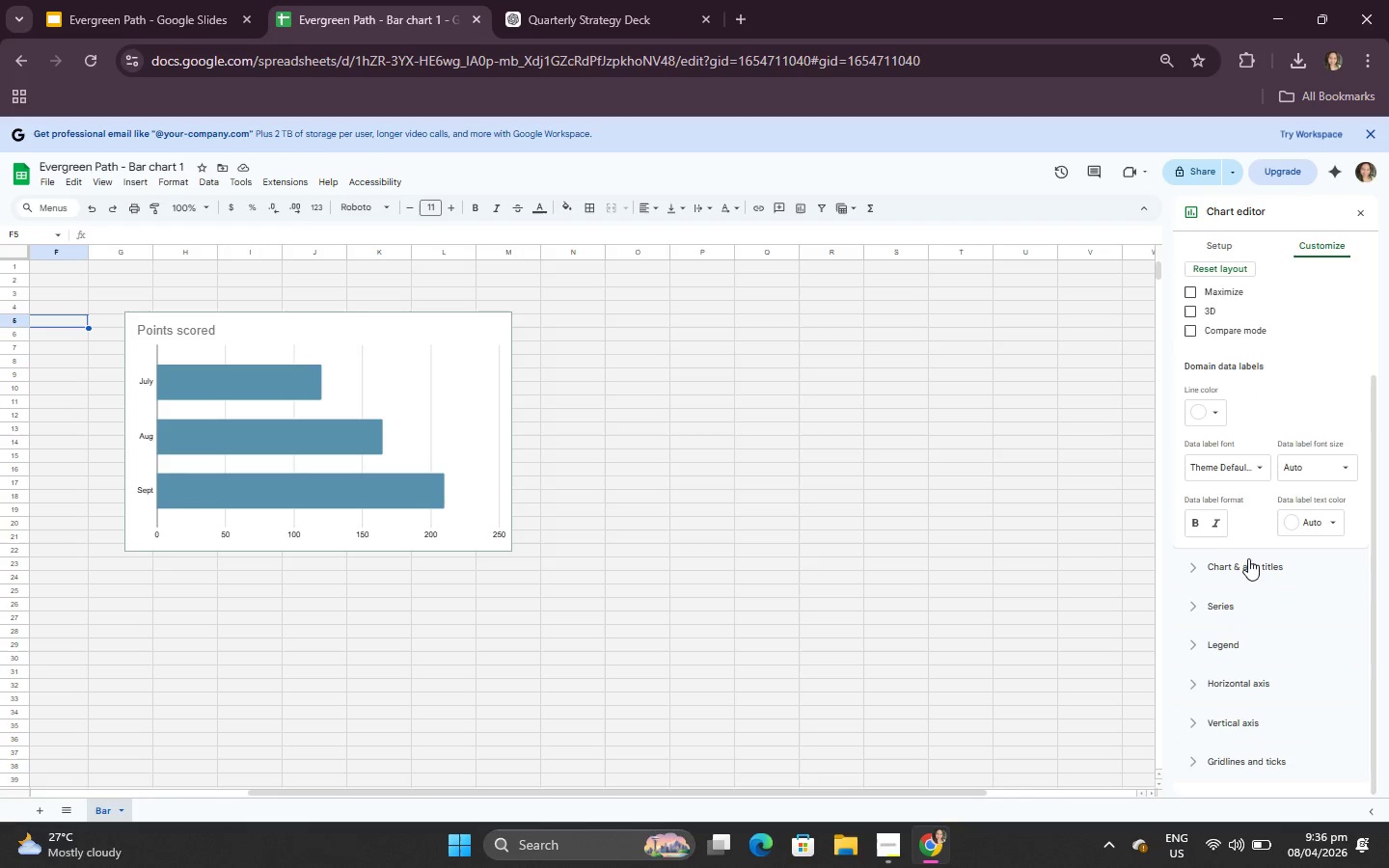 
left_click([1249, 556])
 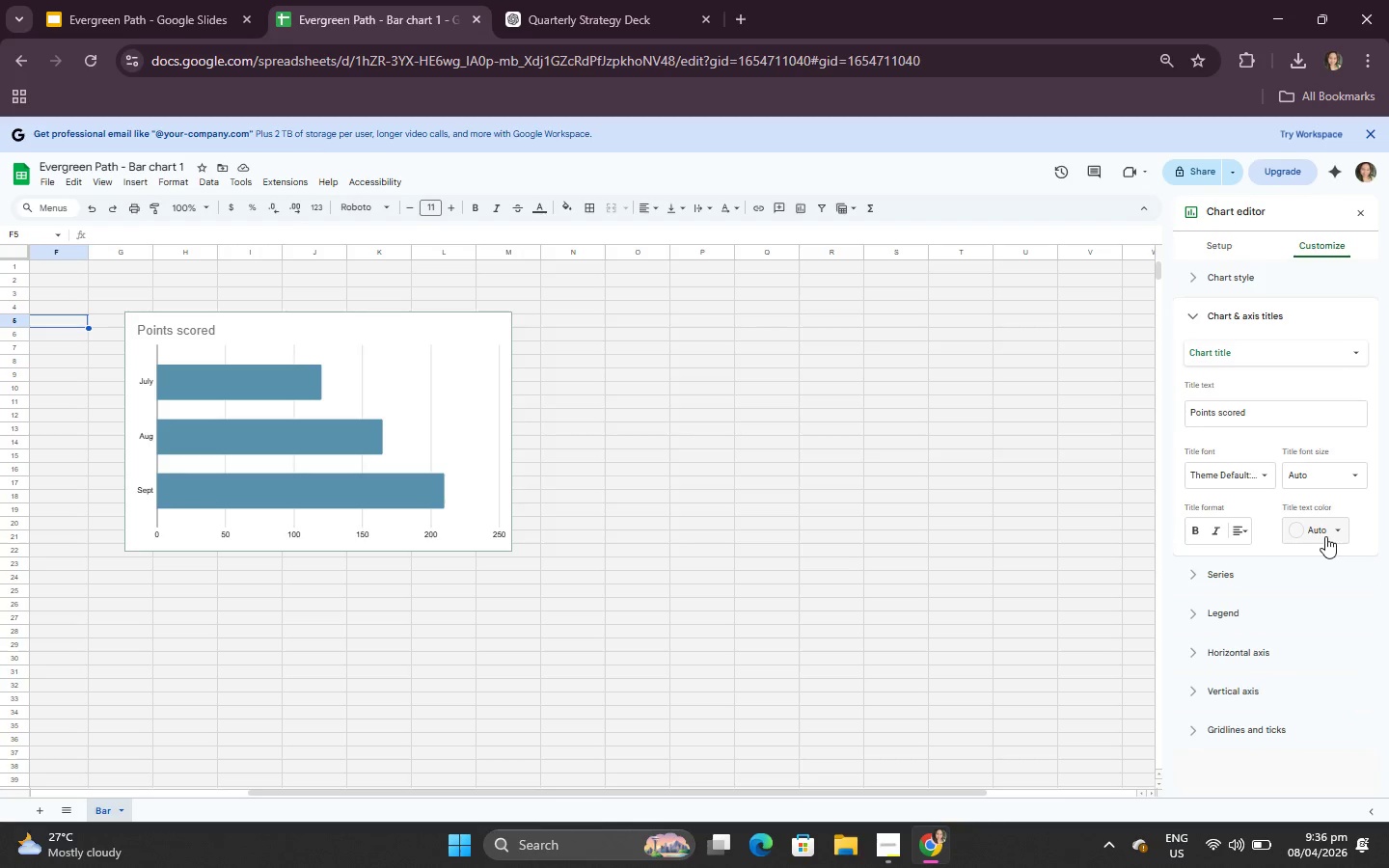 
left_click([1325, 536])
 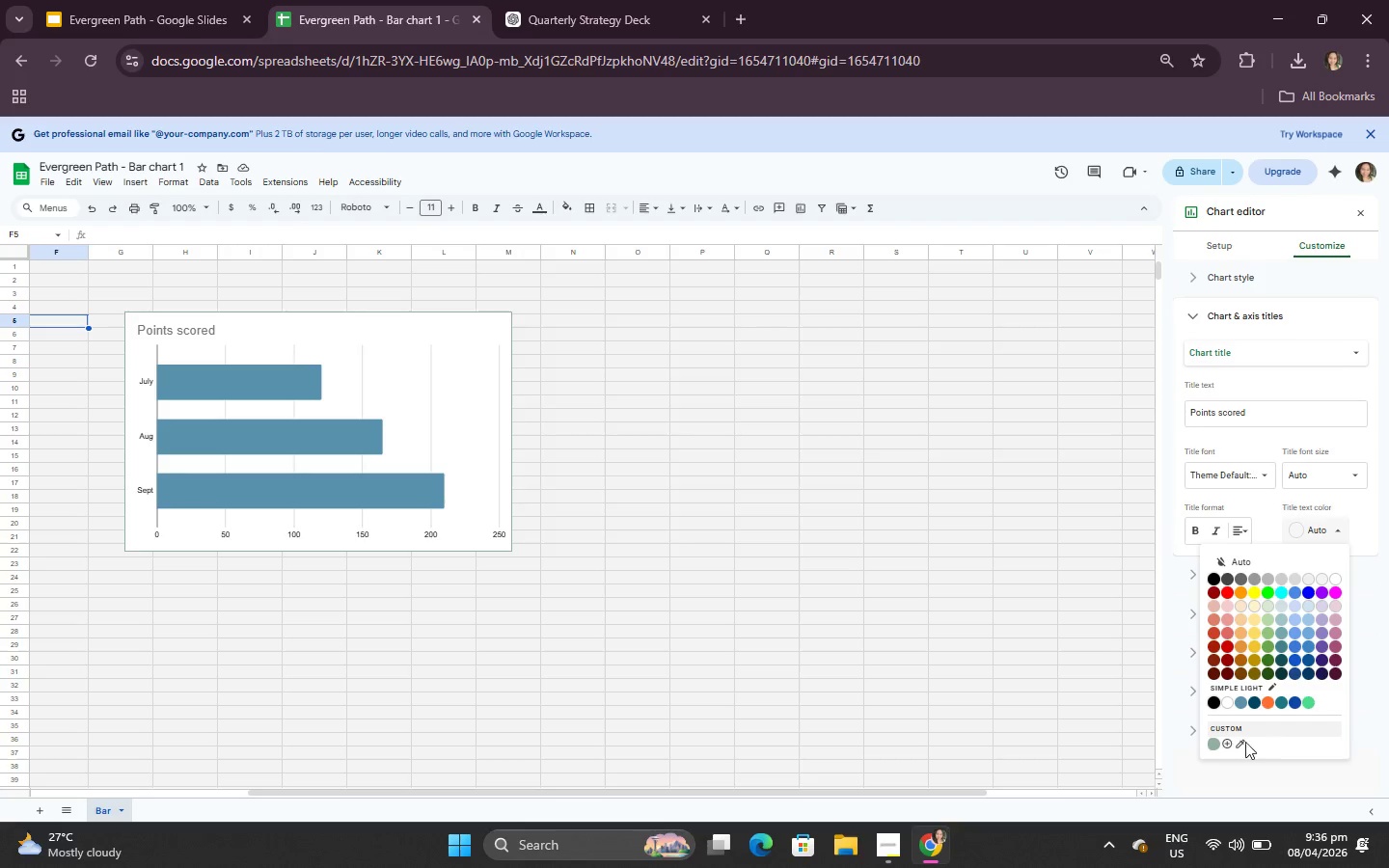 
left_click([1224, 749])
 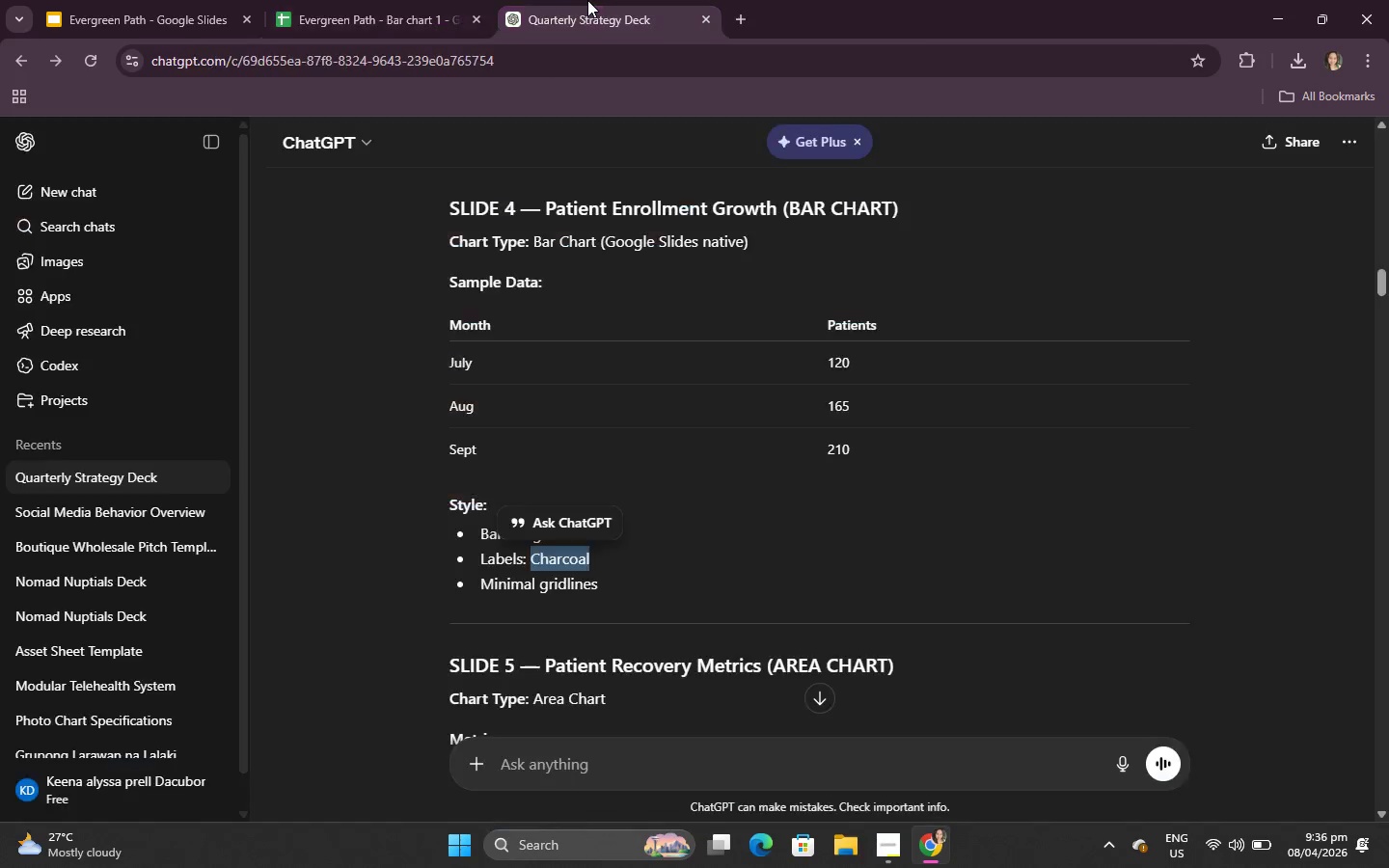 
scroll: coordinate [657, 470], scroll_direction: up, amount: 27.0
 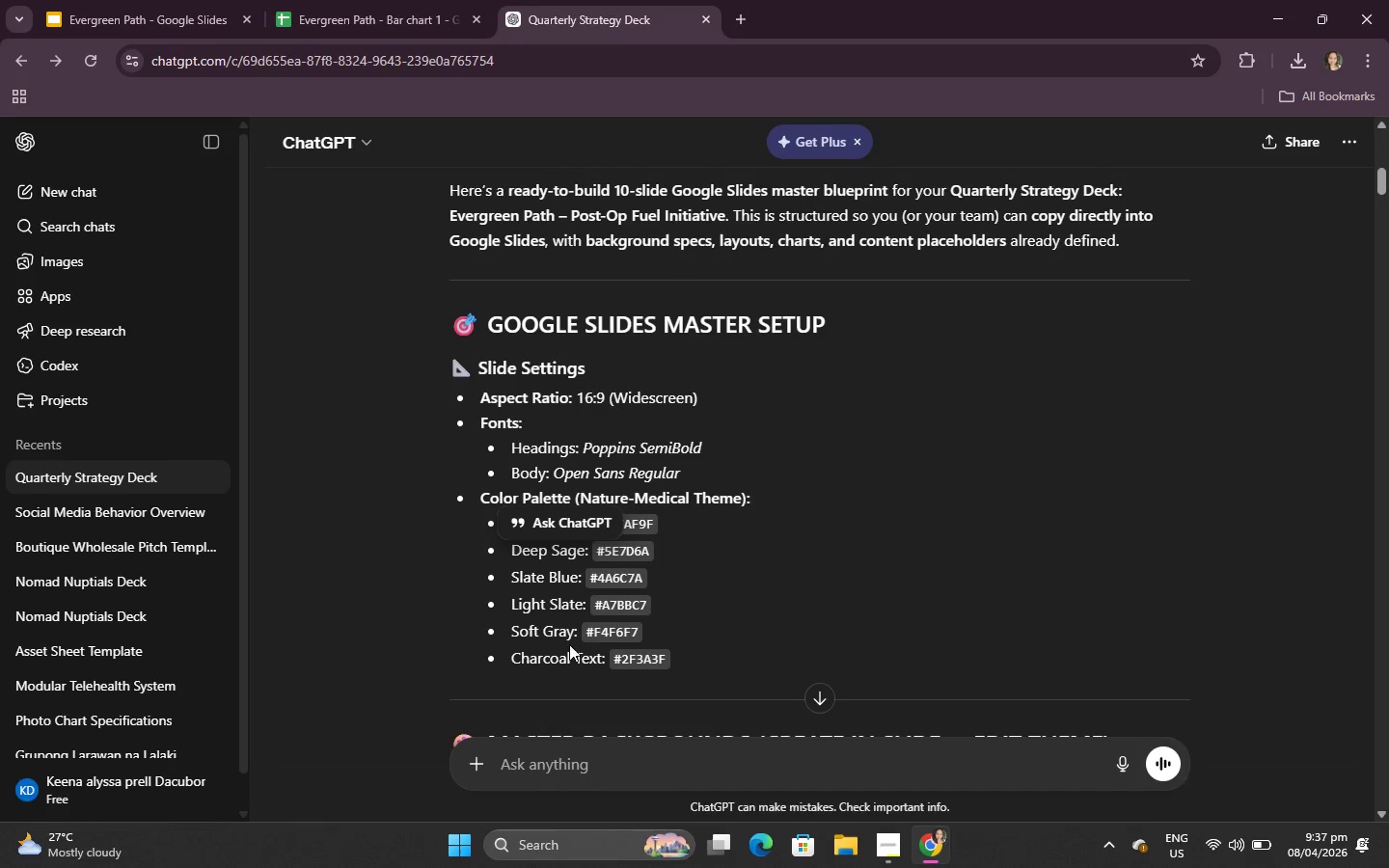 
left_click_drag(start_coordinate=[615, 660], to_coordinate=[695, 654])
 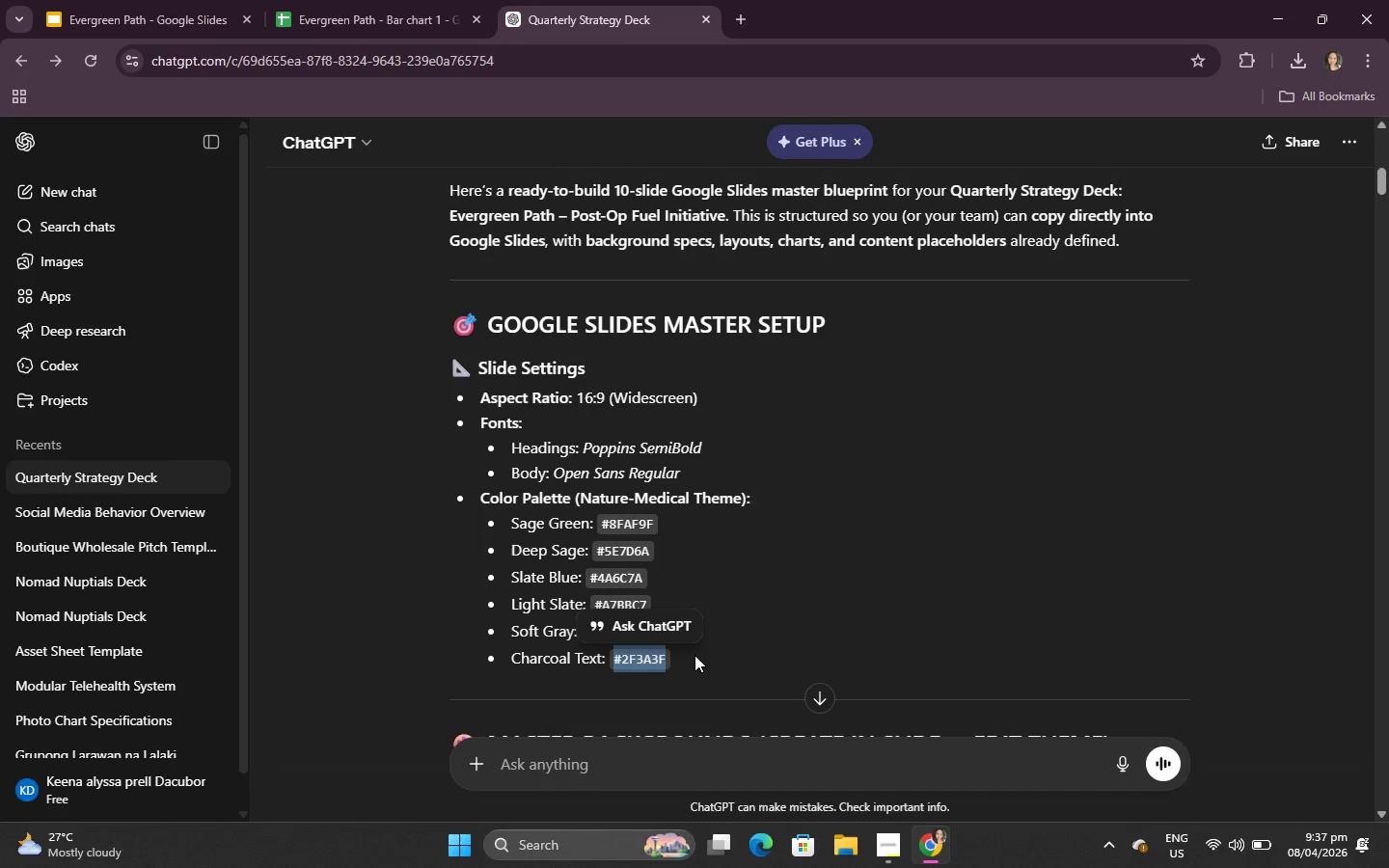 
key(Control+C)
 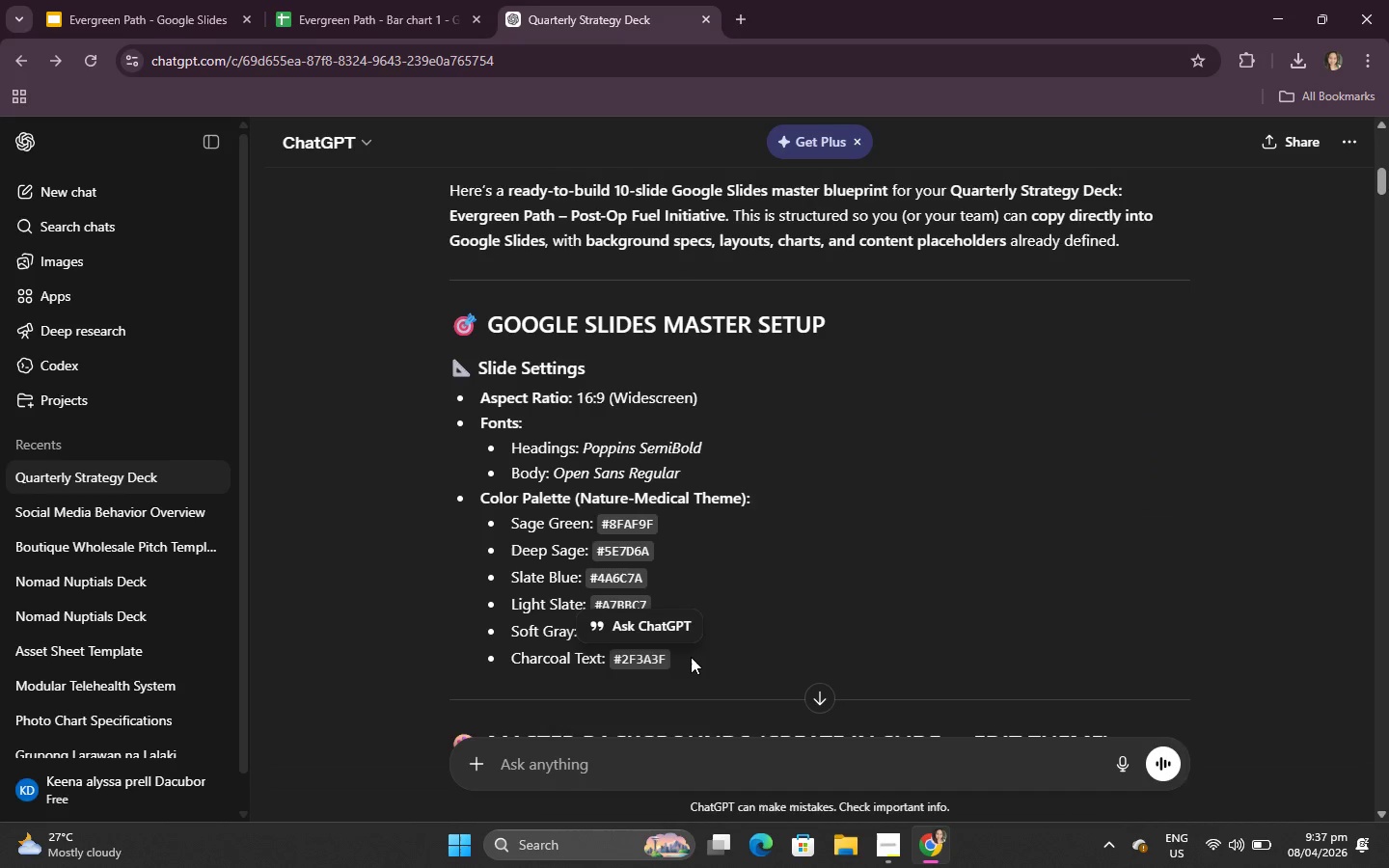 
left_click([691, 657])
 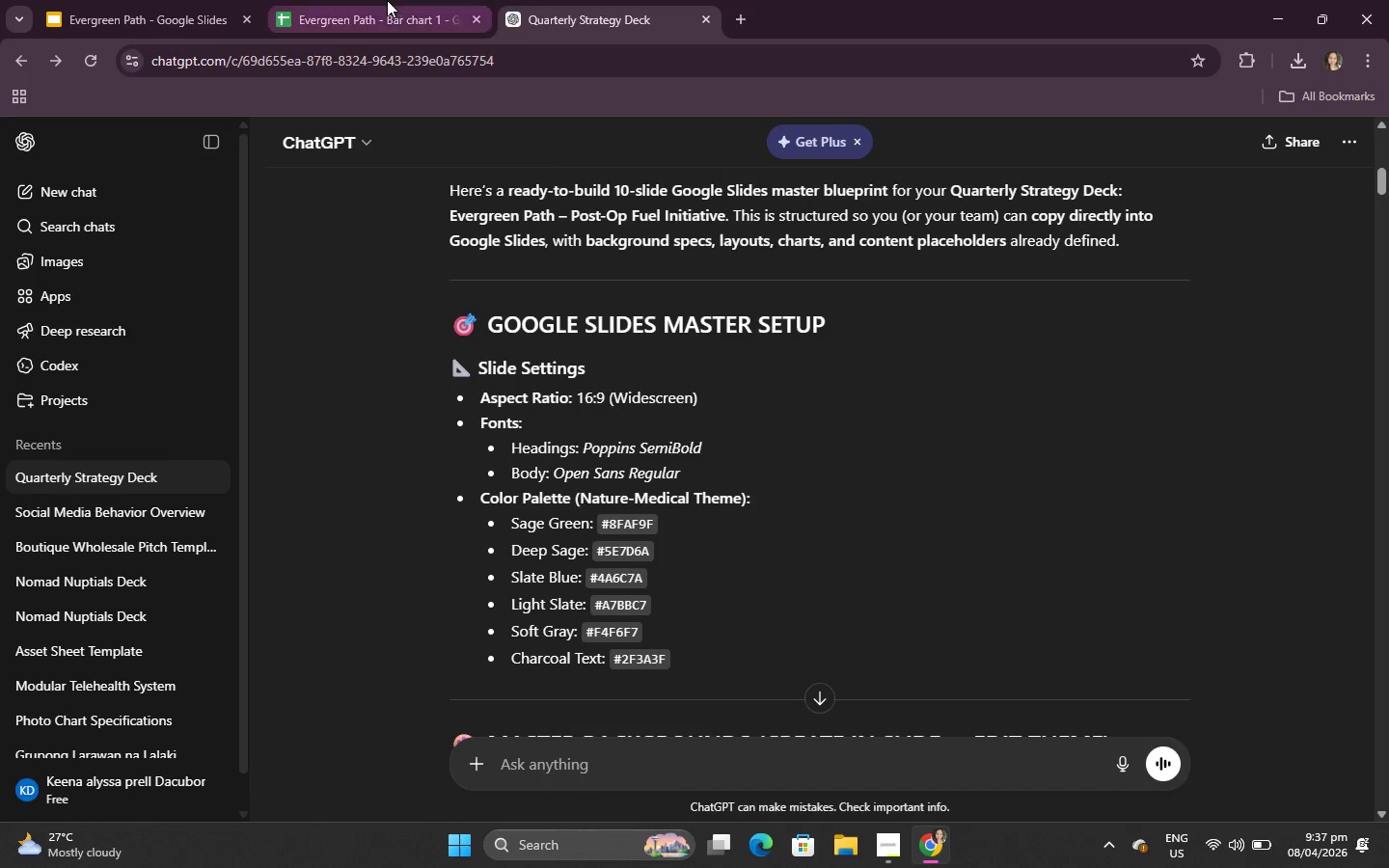 
left_click([388, 0])
 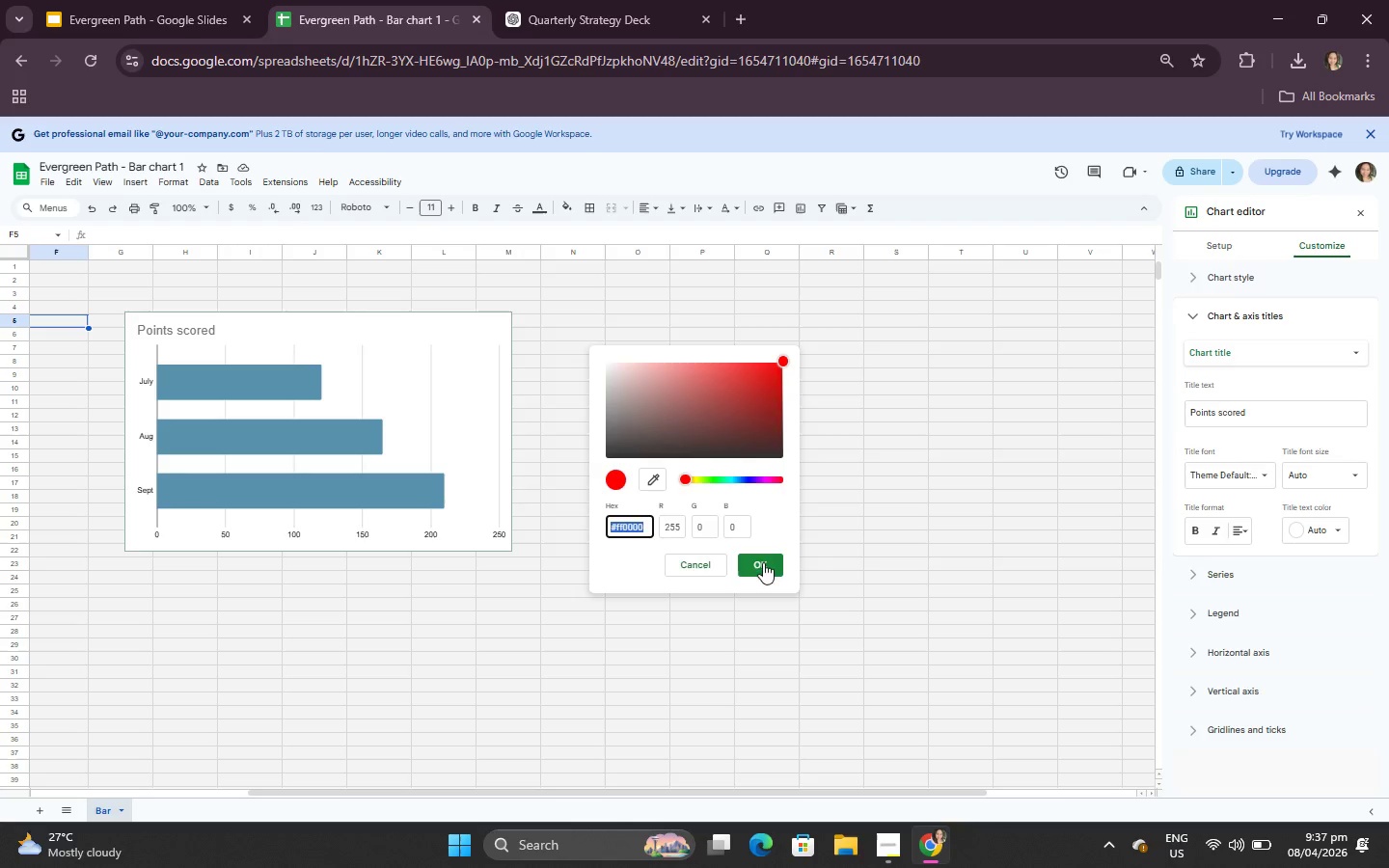 
key(Control+V)
 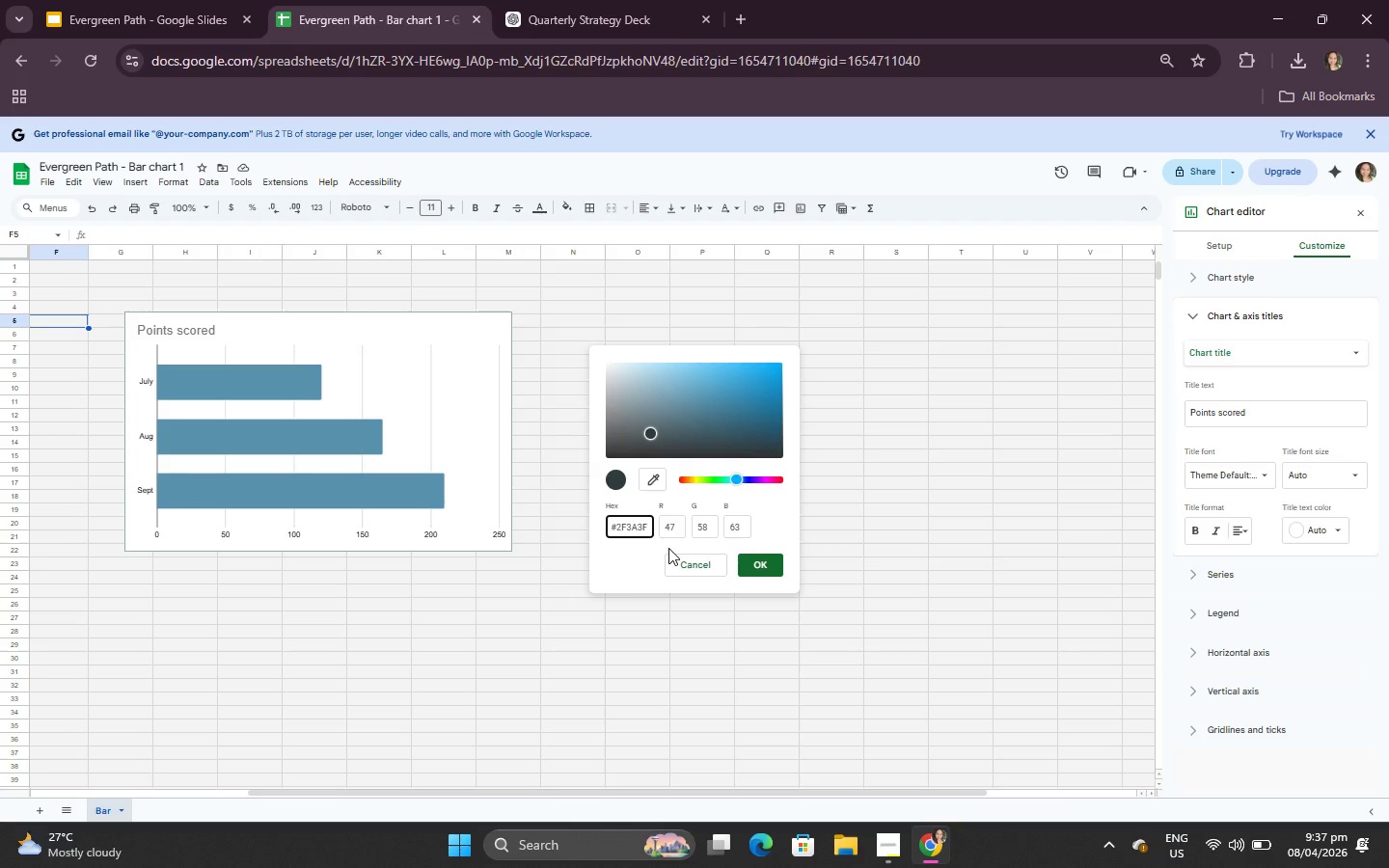 
key(Enter)
 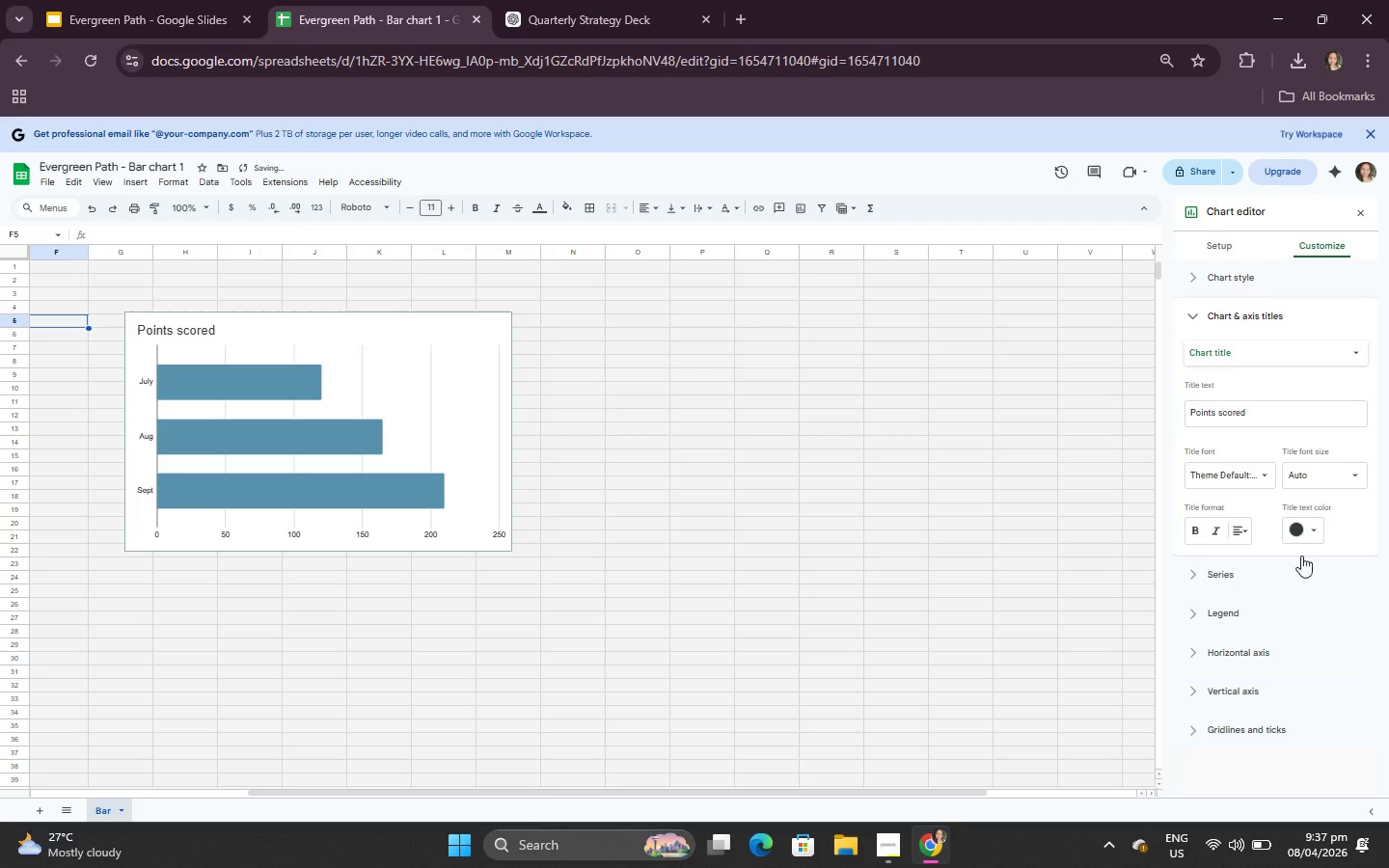 
left_click([1313, 529])
 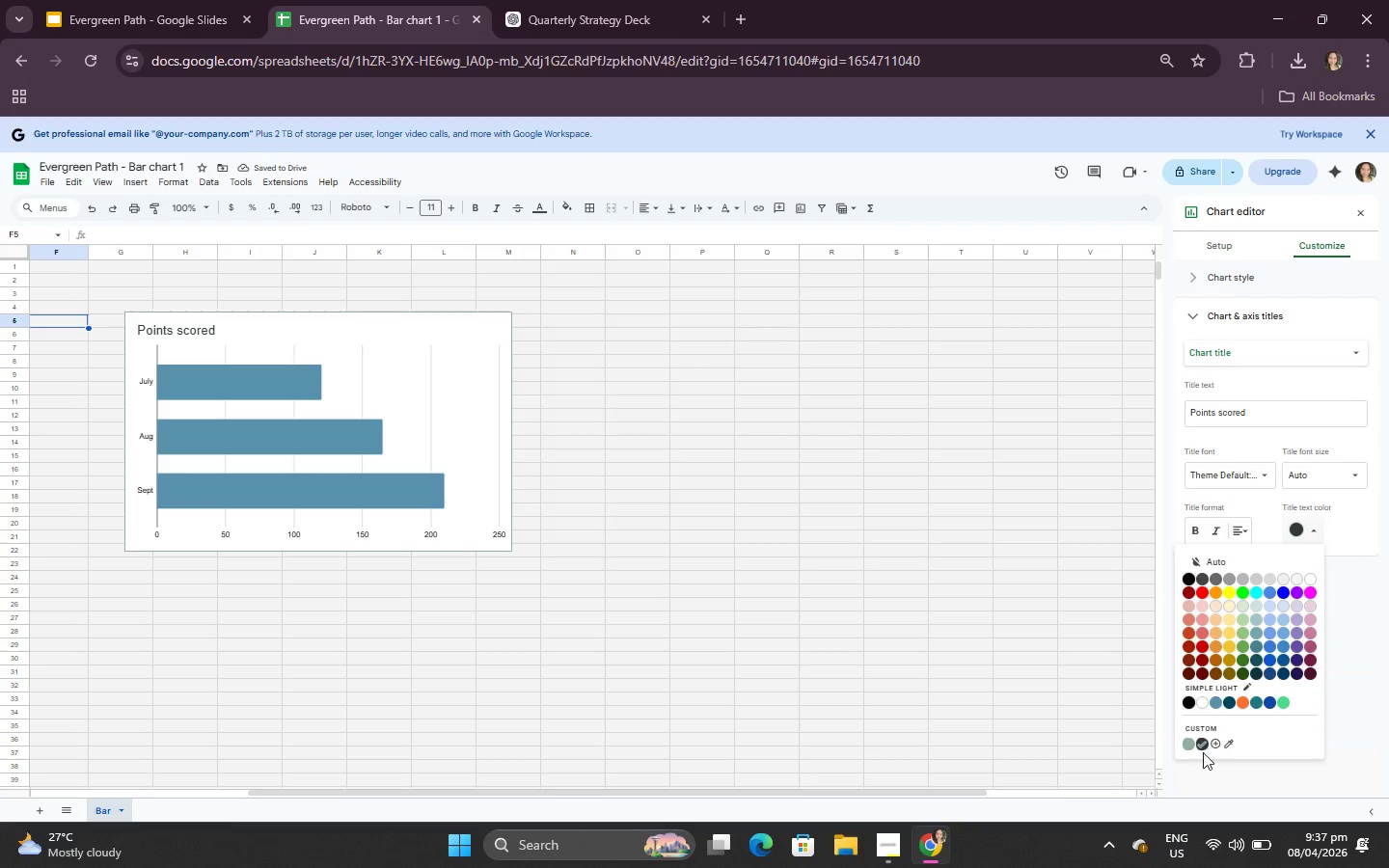 
left_click([970, 497])
 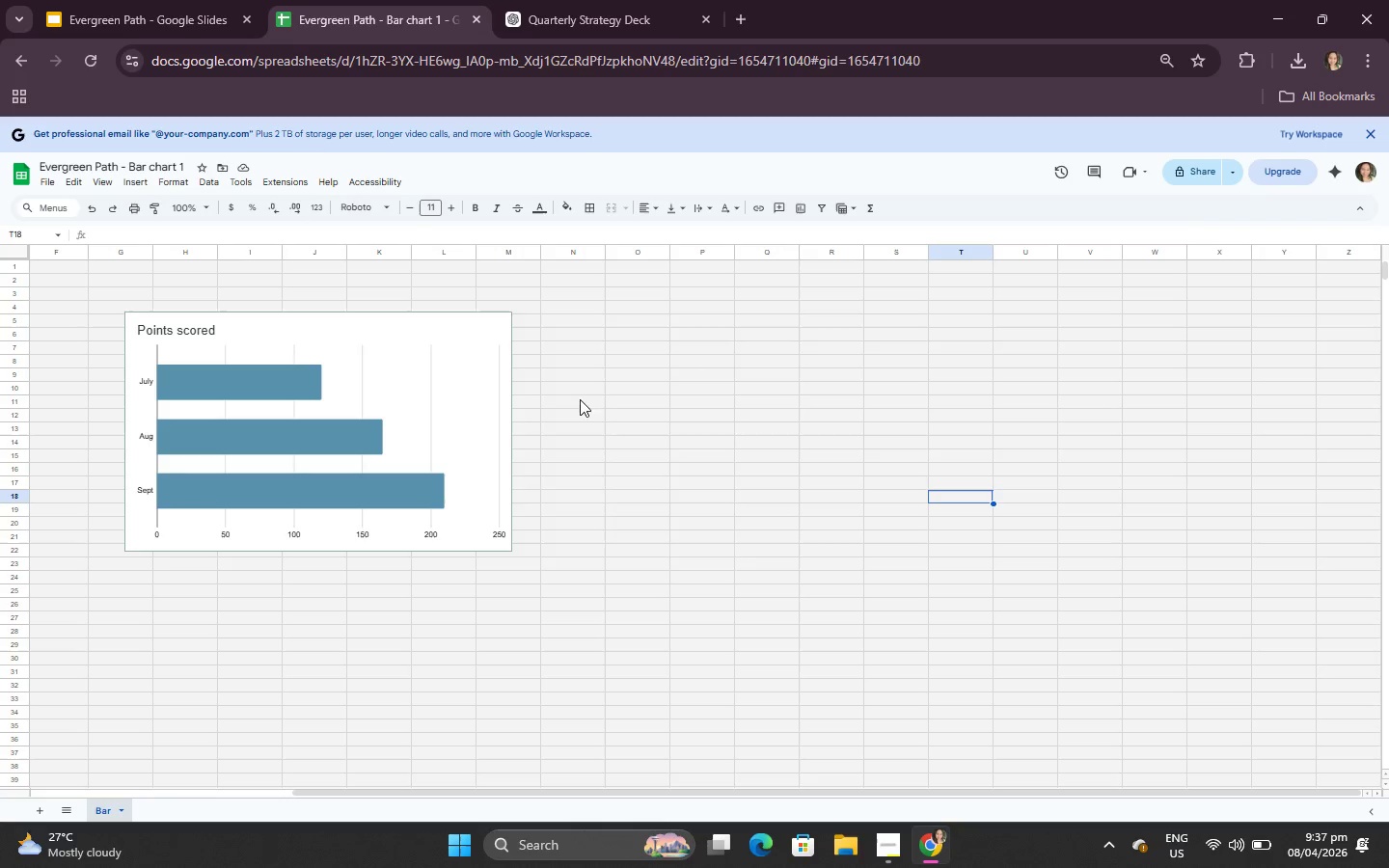 
left_click_drag(start_coordinate=[482, 463], to_coordinate=[487, 459])
 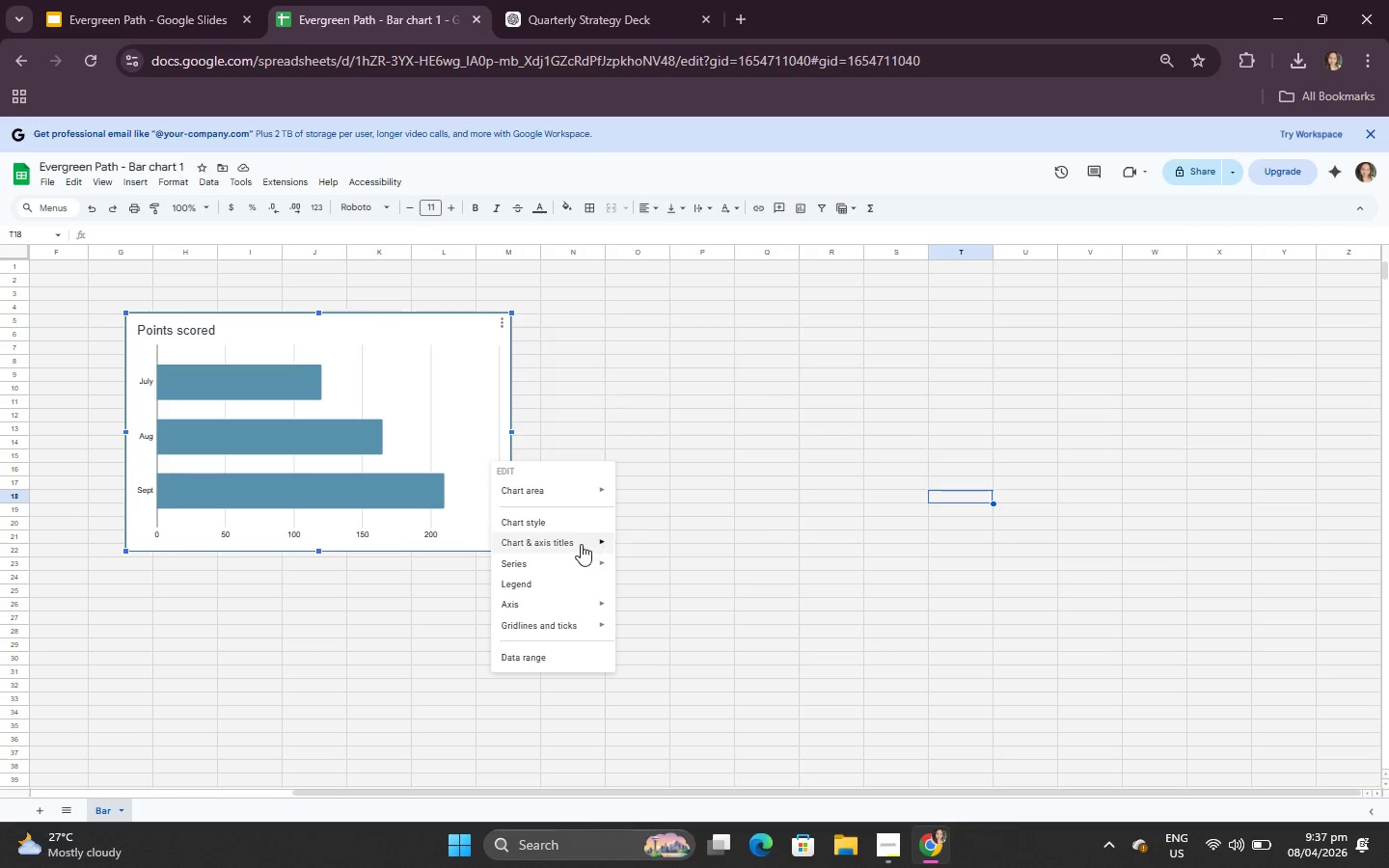 
left_click([519, 506])
 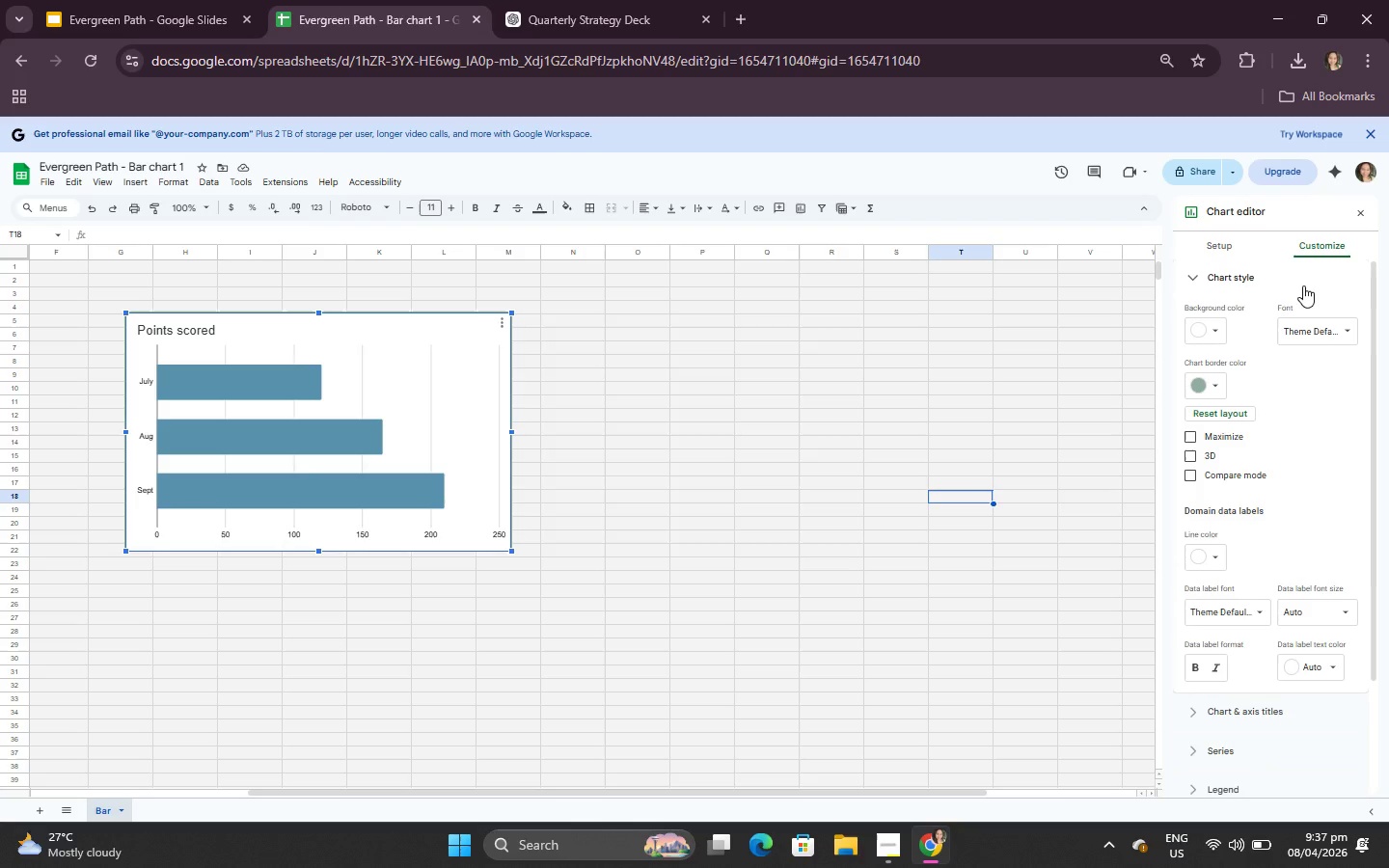 
scroll: coordinate [1279, 608], scroll_direction: down, amount: 1.0
 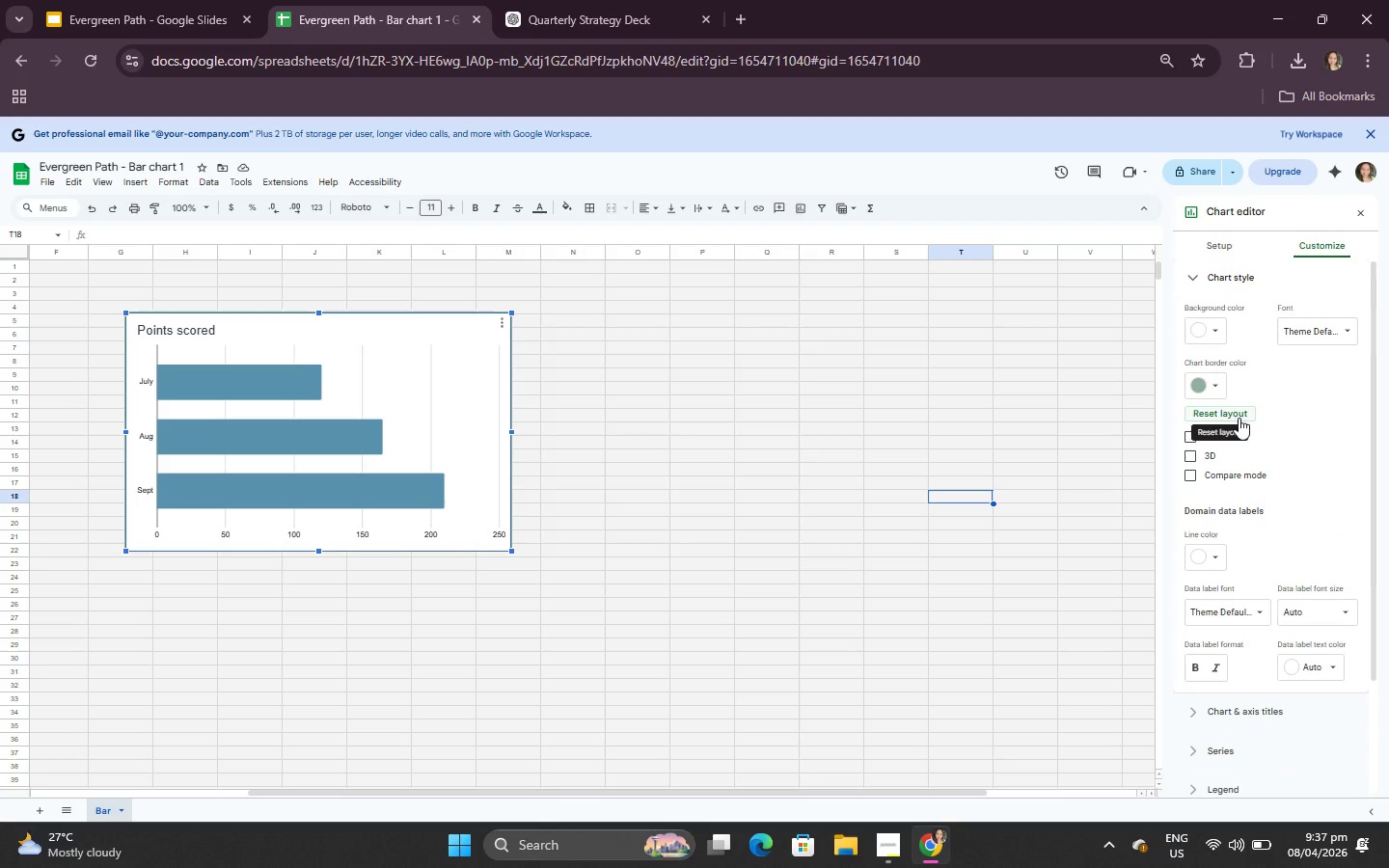 
left_click([1202, 340])
 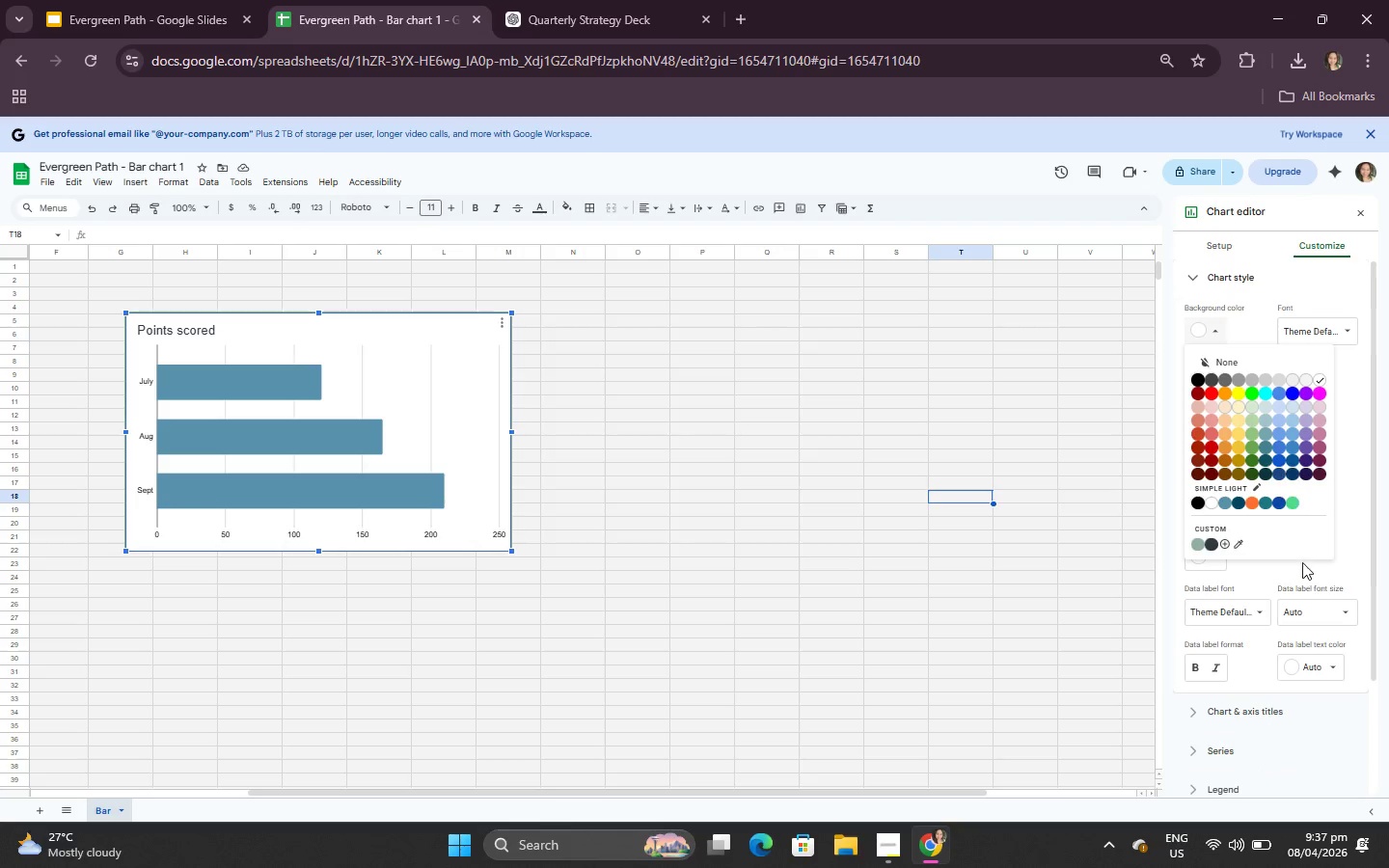 
left_click([1337, 539])
 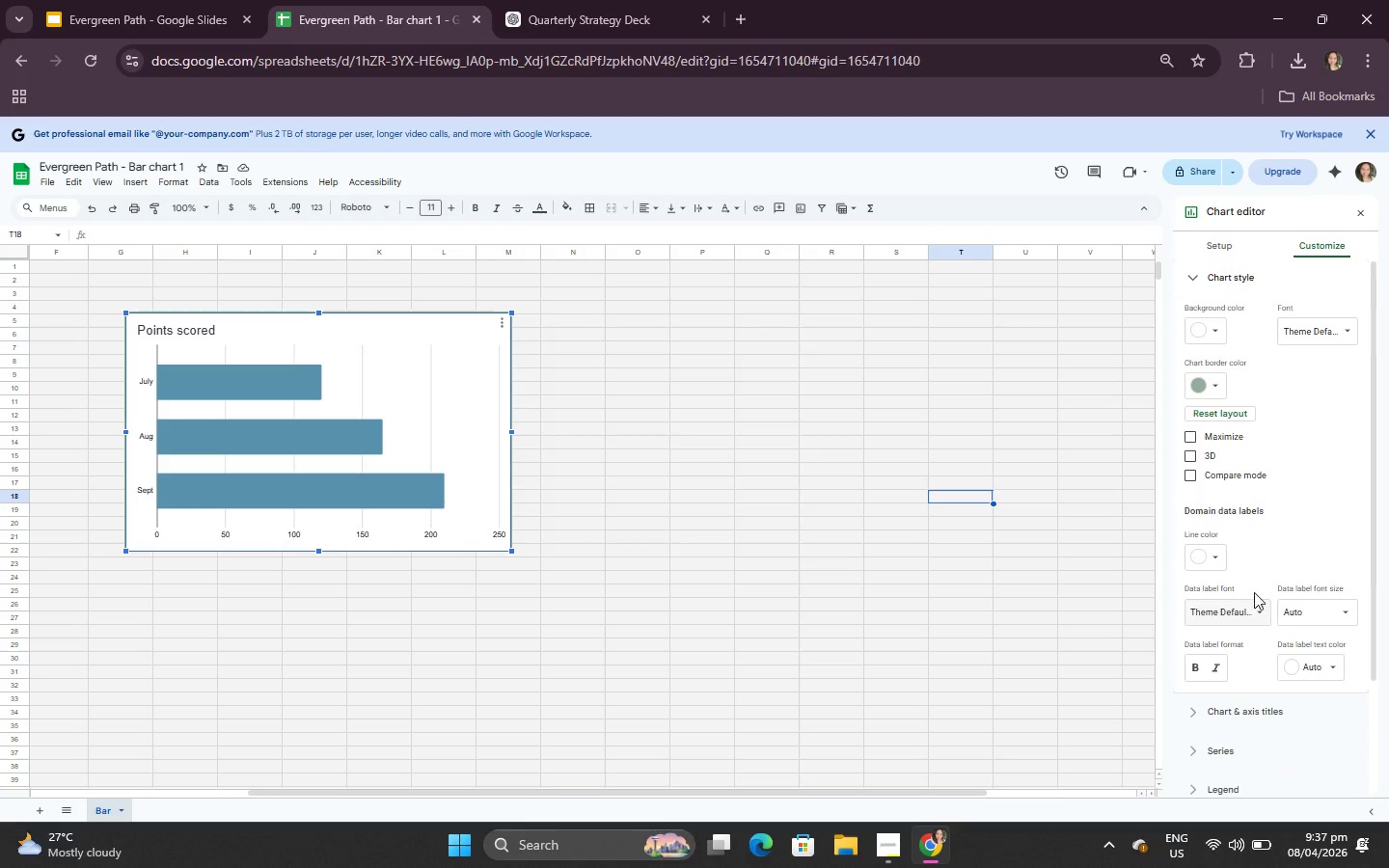 
scroll: coordinate [1251, 592], scroll_direction: down, amount: 5.0
 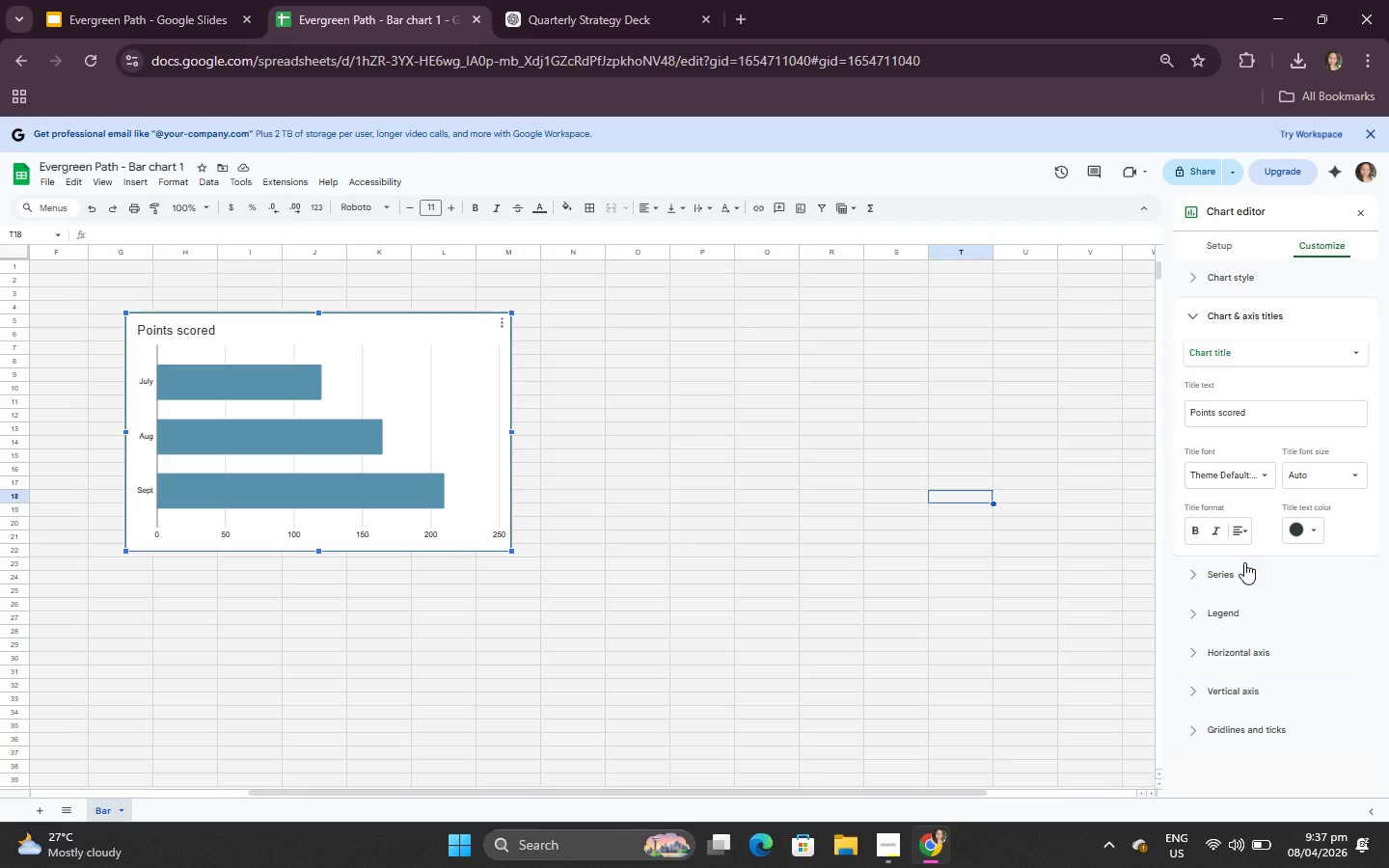 
mouse_move([1229, 559])
 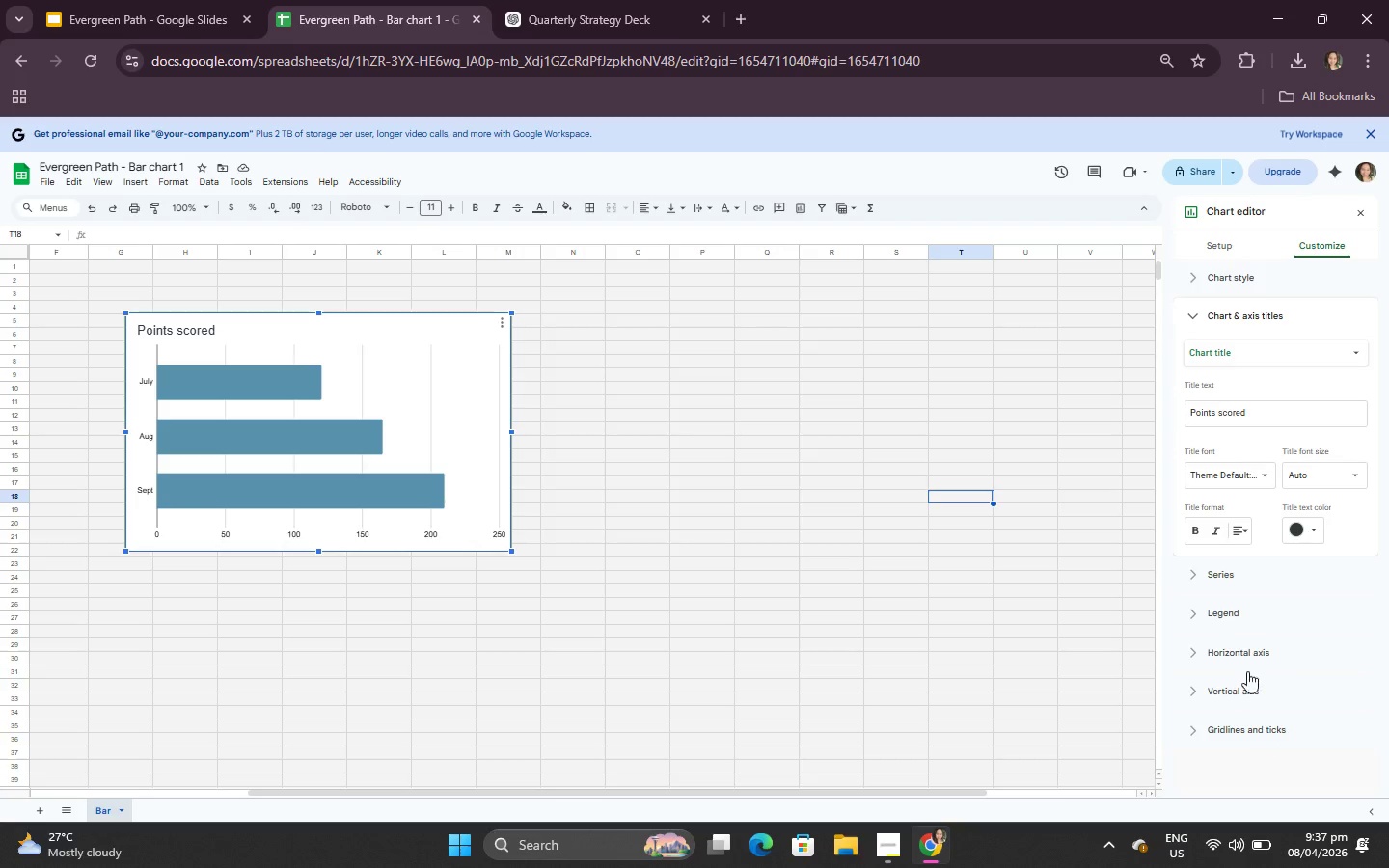 
left_click([1247, 727])
 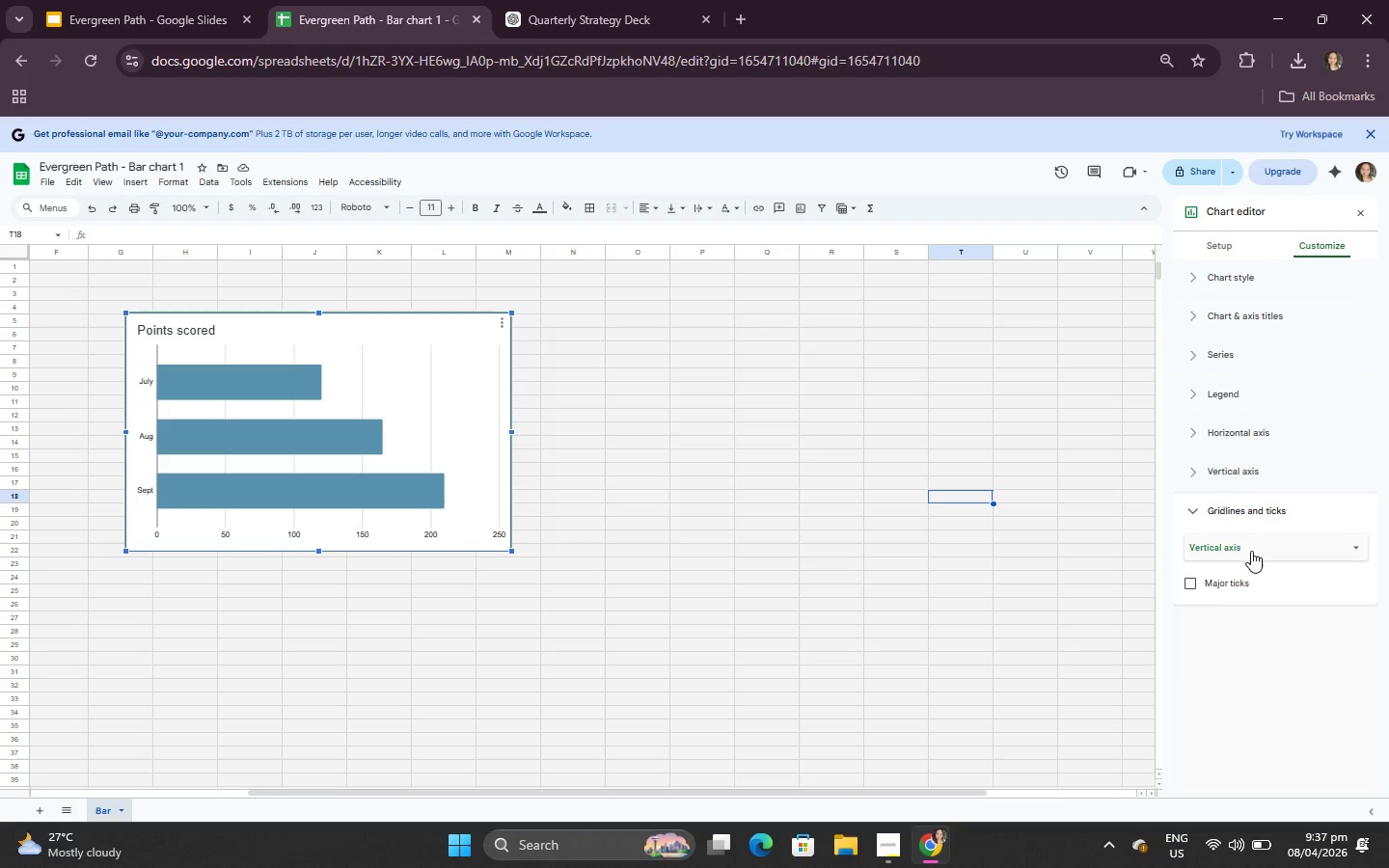 
left_click([1251, 551])
 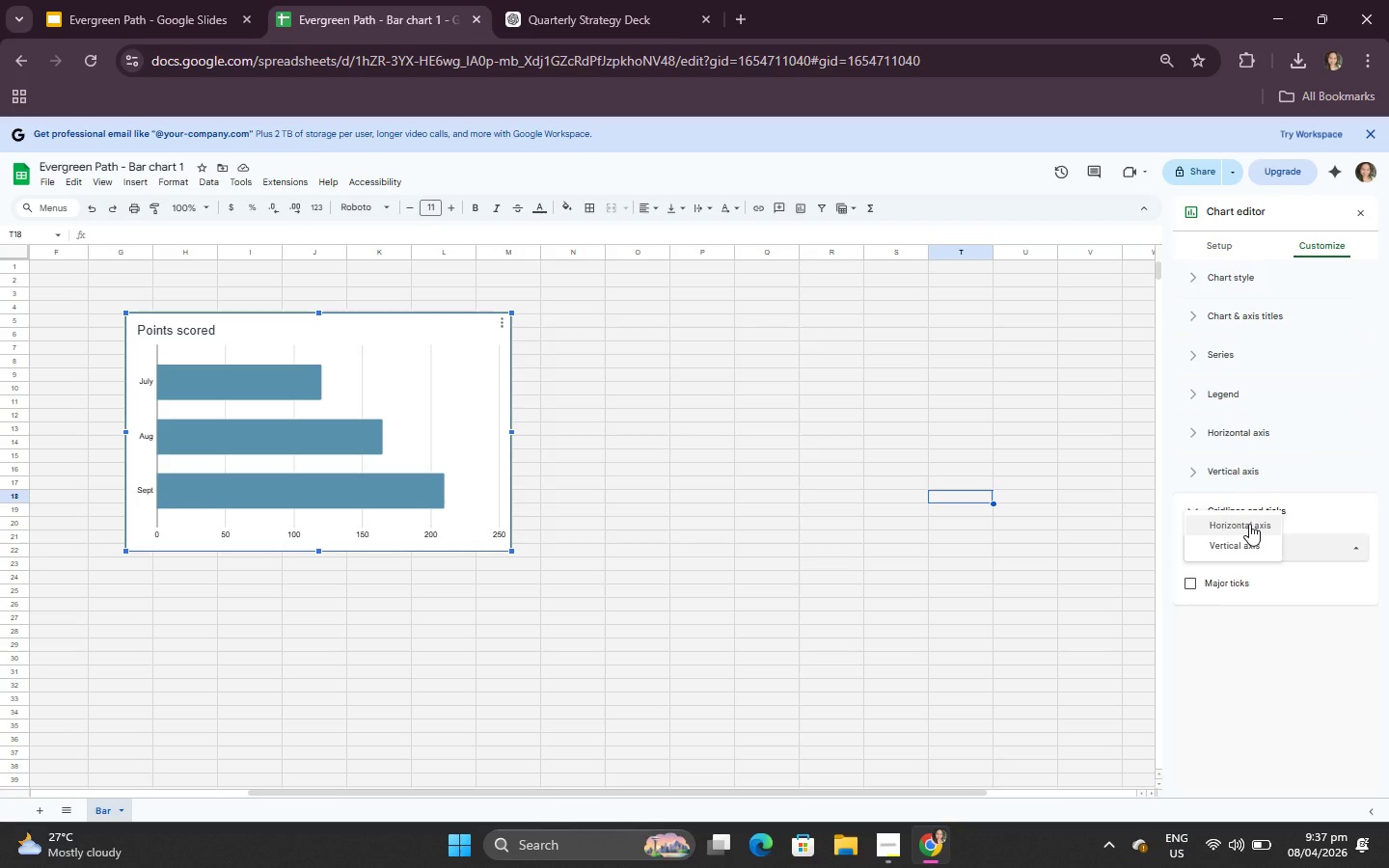 
left_click([1249, 524])
 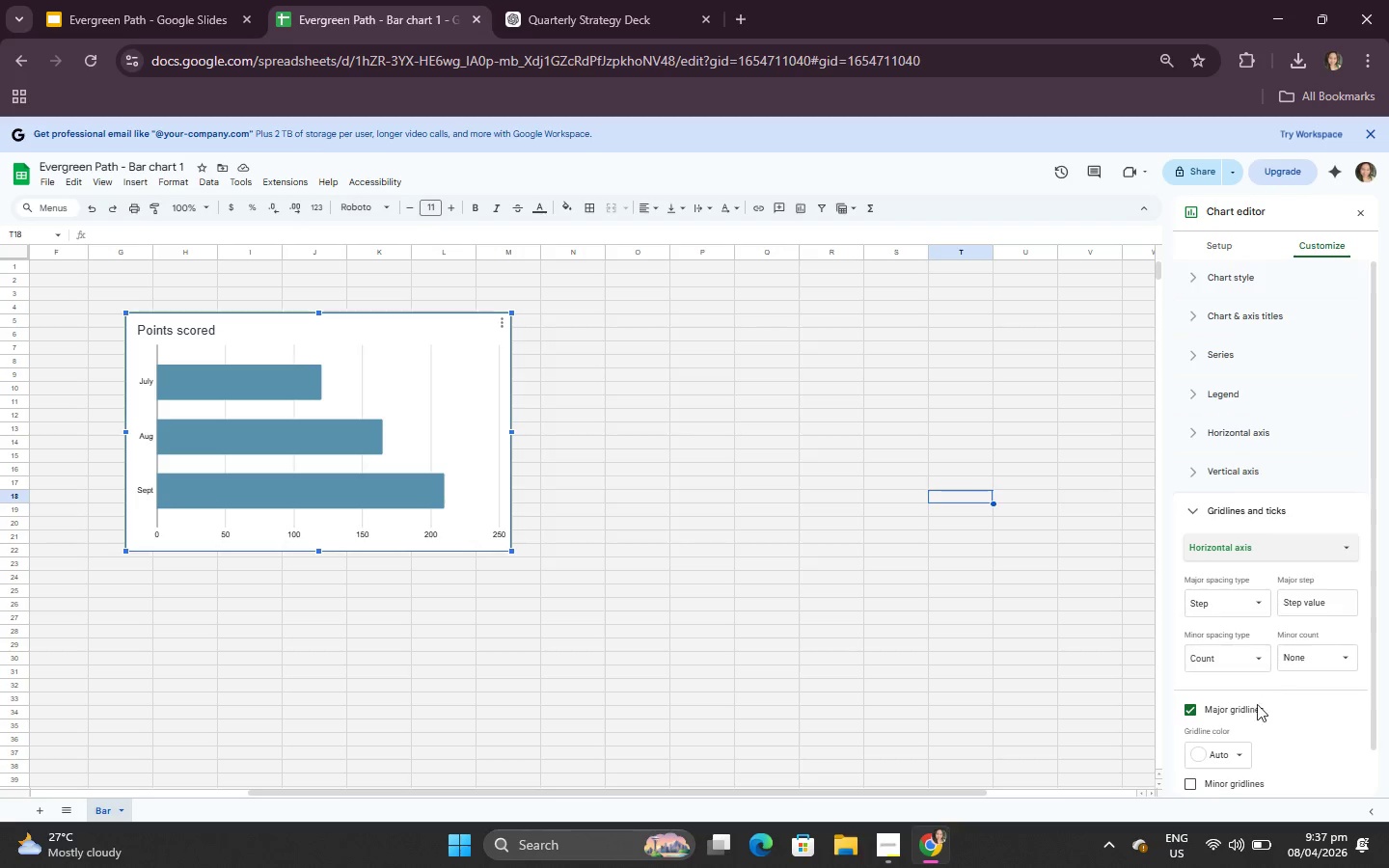 
scroll: coordinate [1255, 731], scroll_direction: down, amount: 2.0
 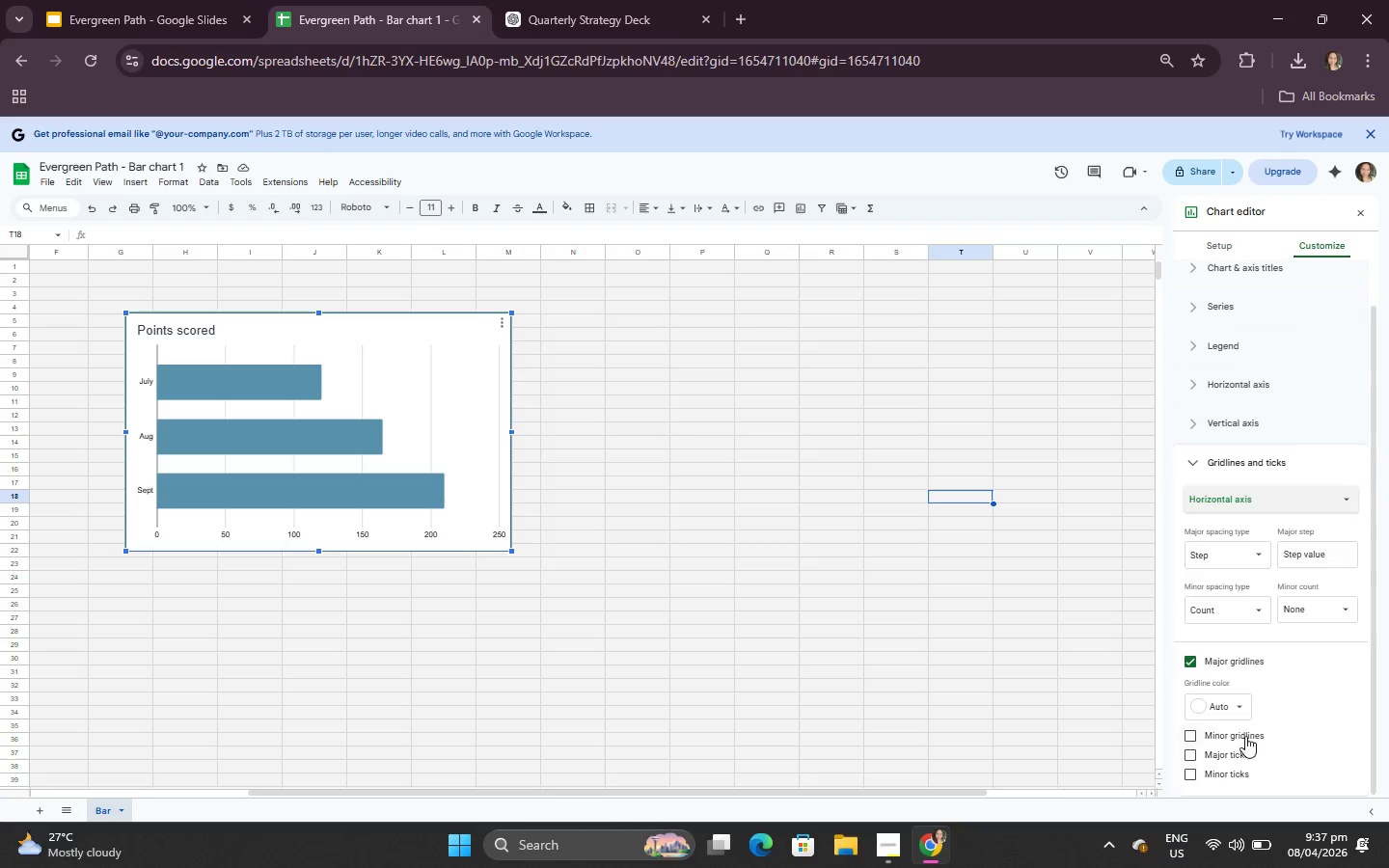 
left_click([1244, 733])
 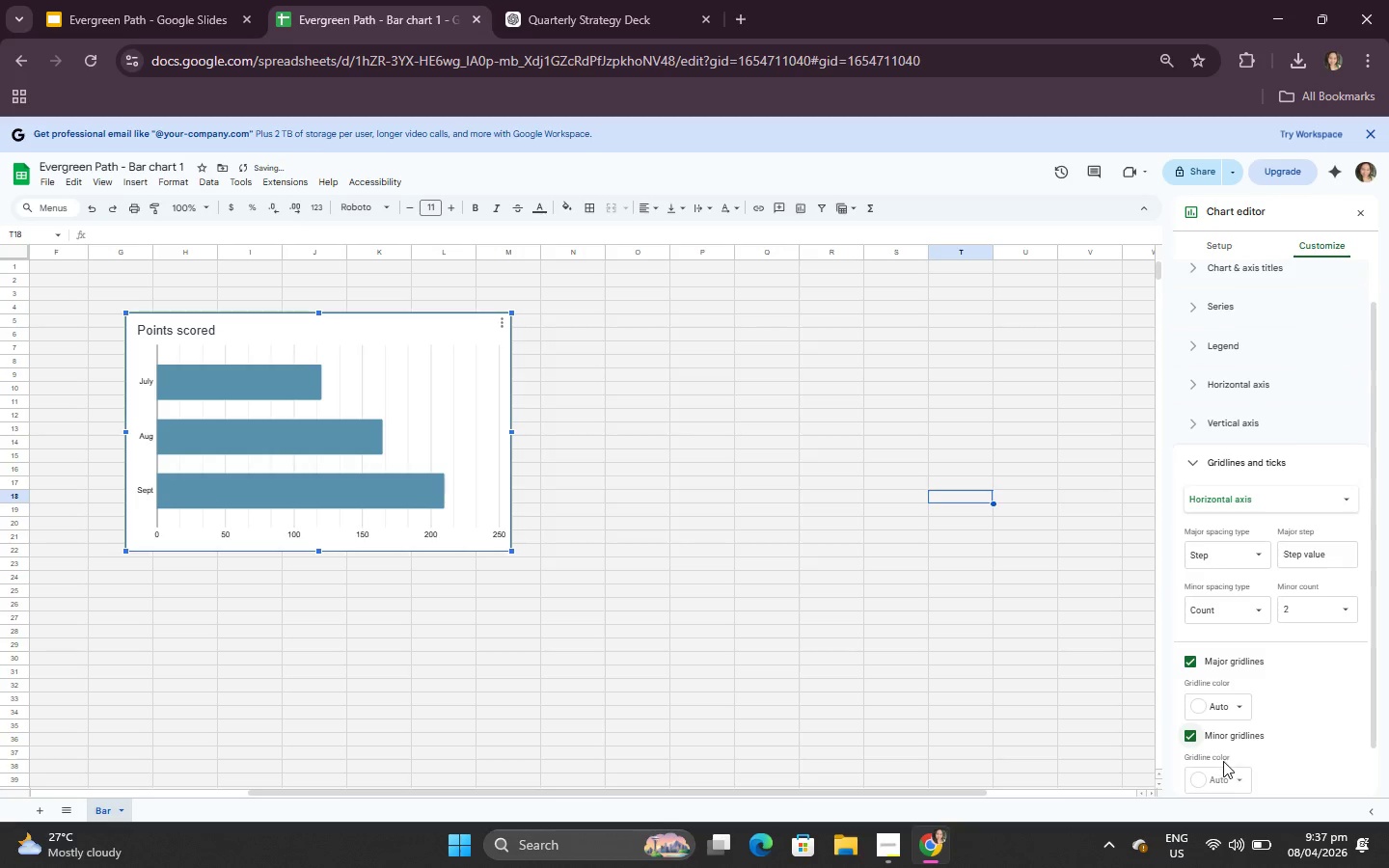 
scroll: coordinate [1221, 761], scroll_direction: down, amount: 3.0
 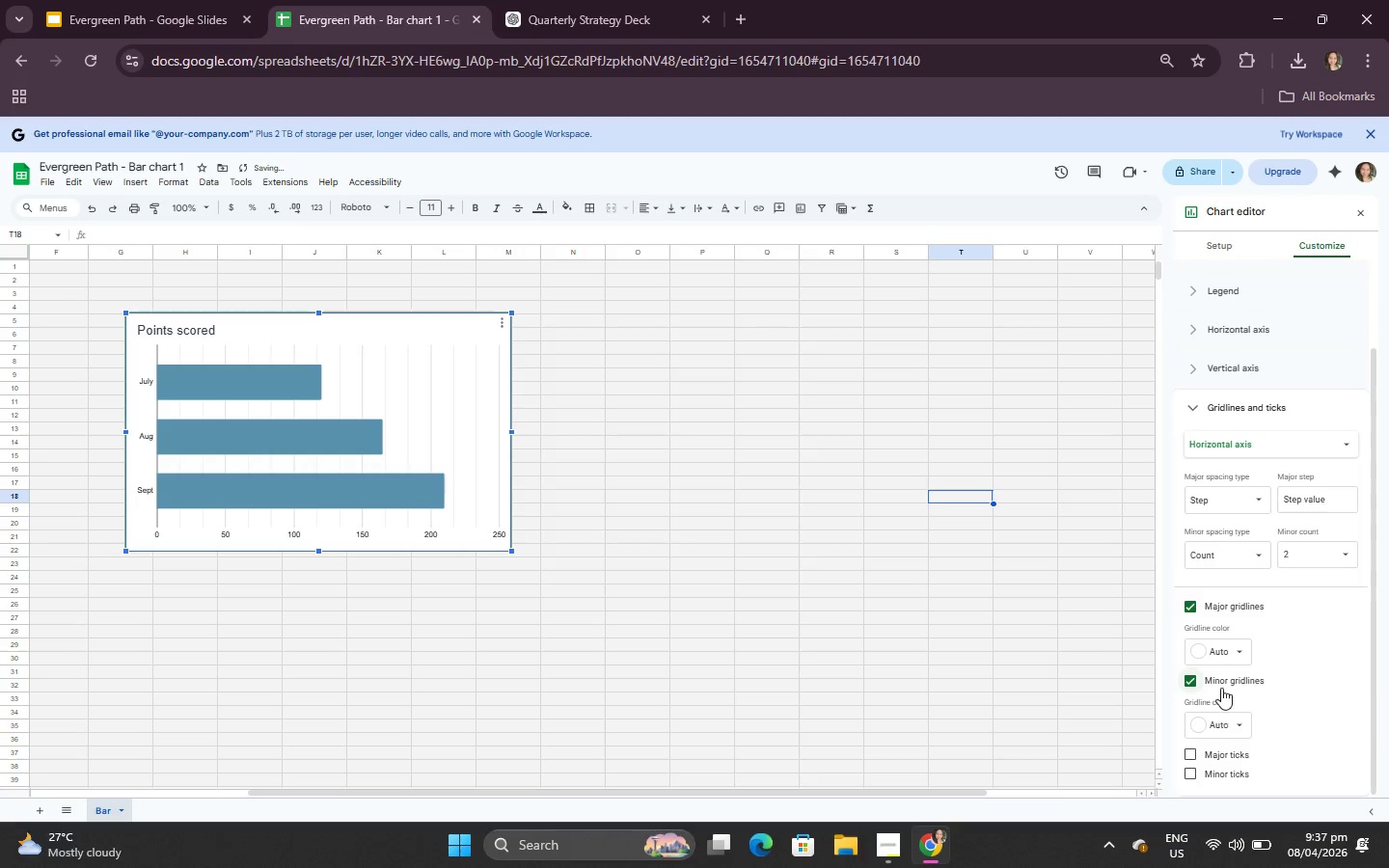 
left_click([1221, 686])
 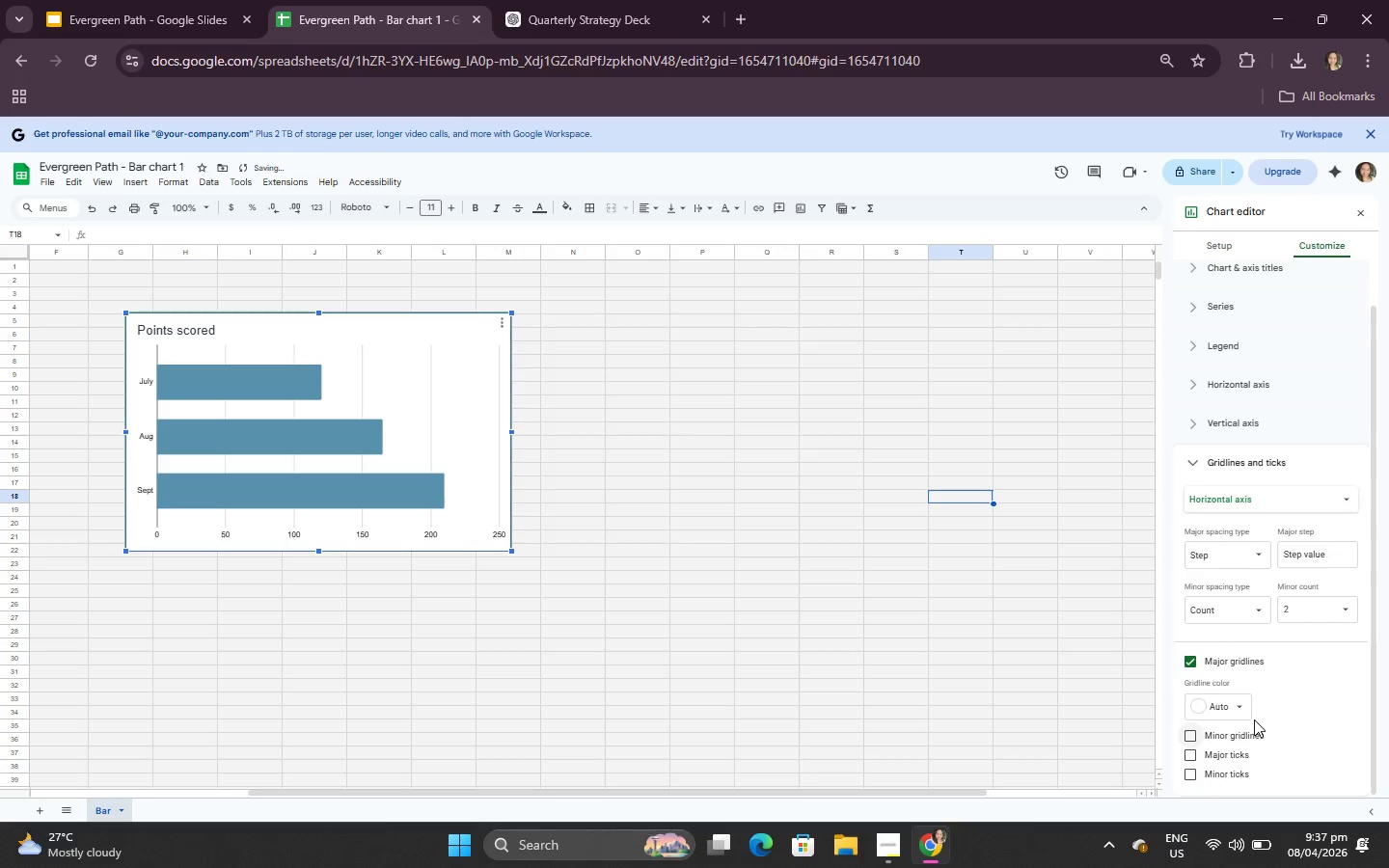 
double_click([1249, 733])
 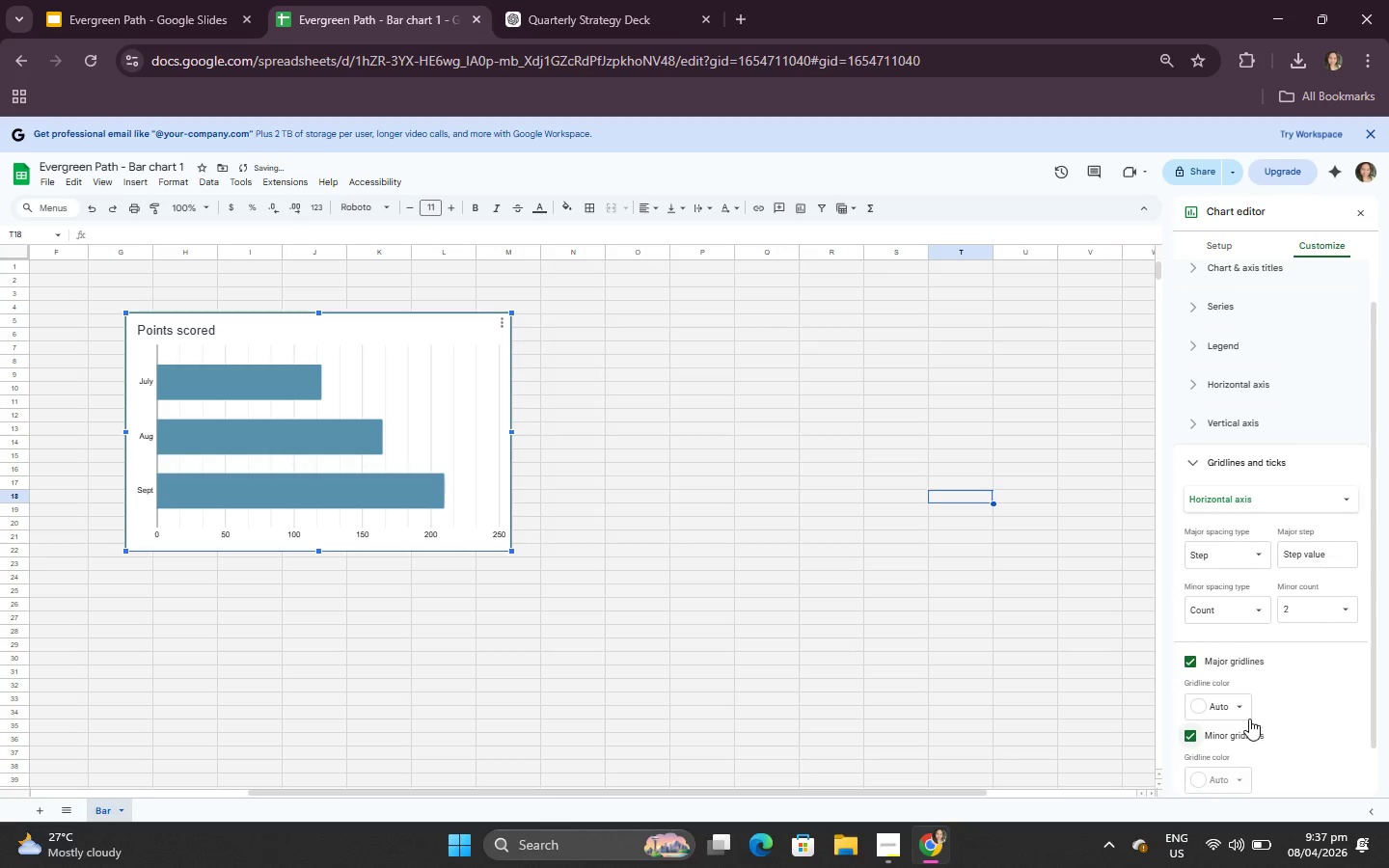 
scroll: coordinate [1249, 719], scroll_direction: down, amount: 9.0
 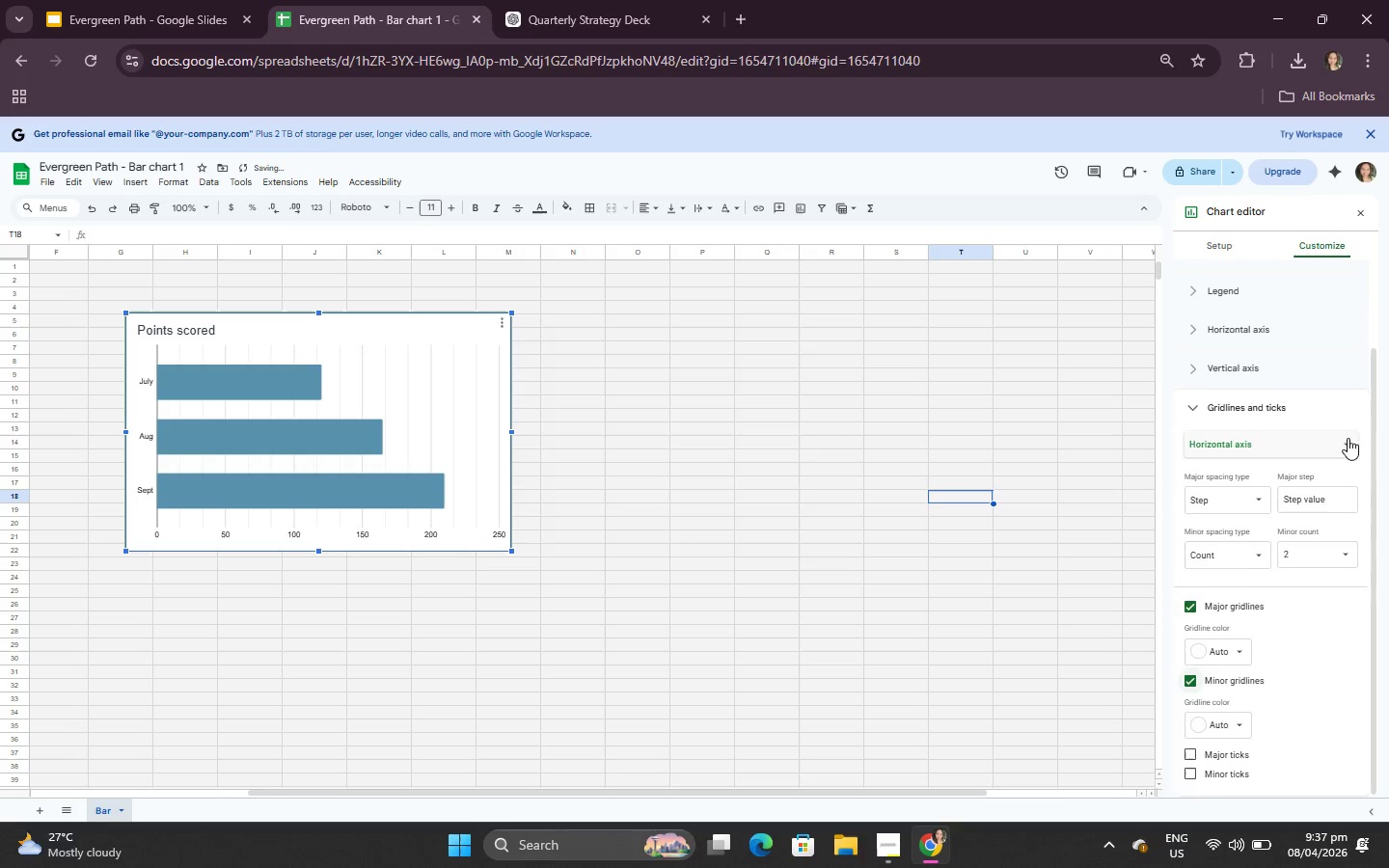 
left_click([1227, 233])
 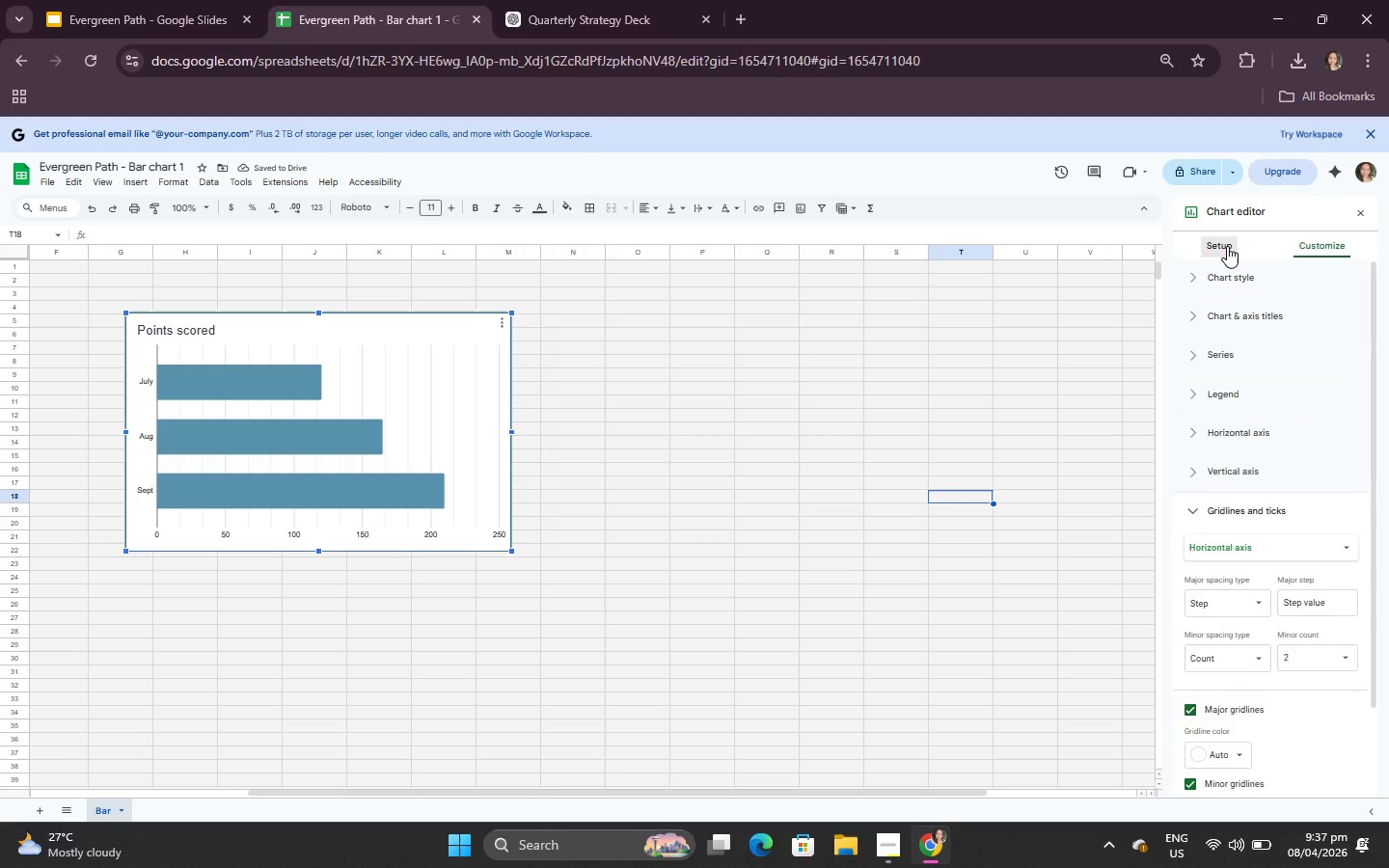 
scroll: coordinate [1328, 392], scroll_direction: up, amount: 9.0
 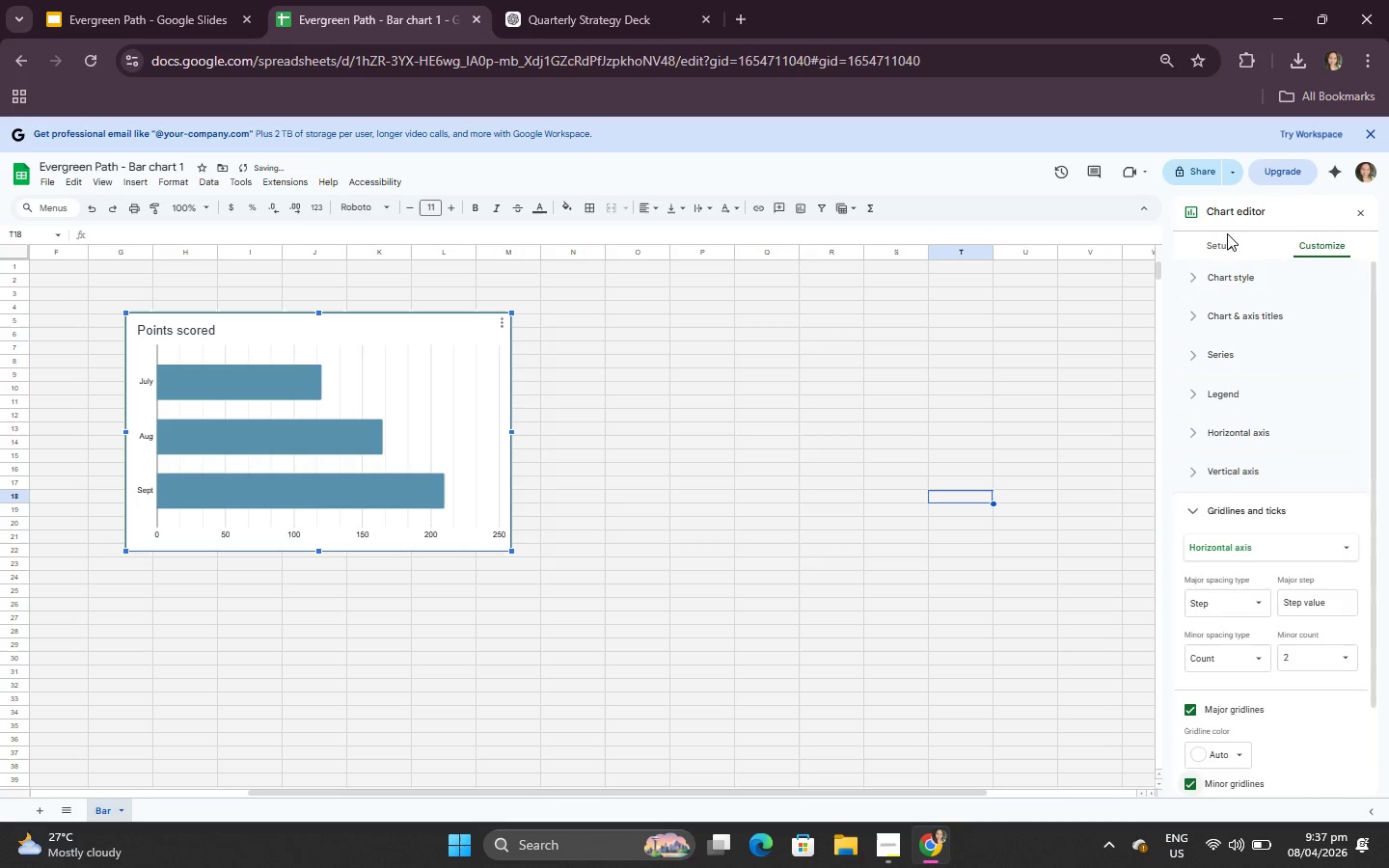 
double_click([1227, 246])
 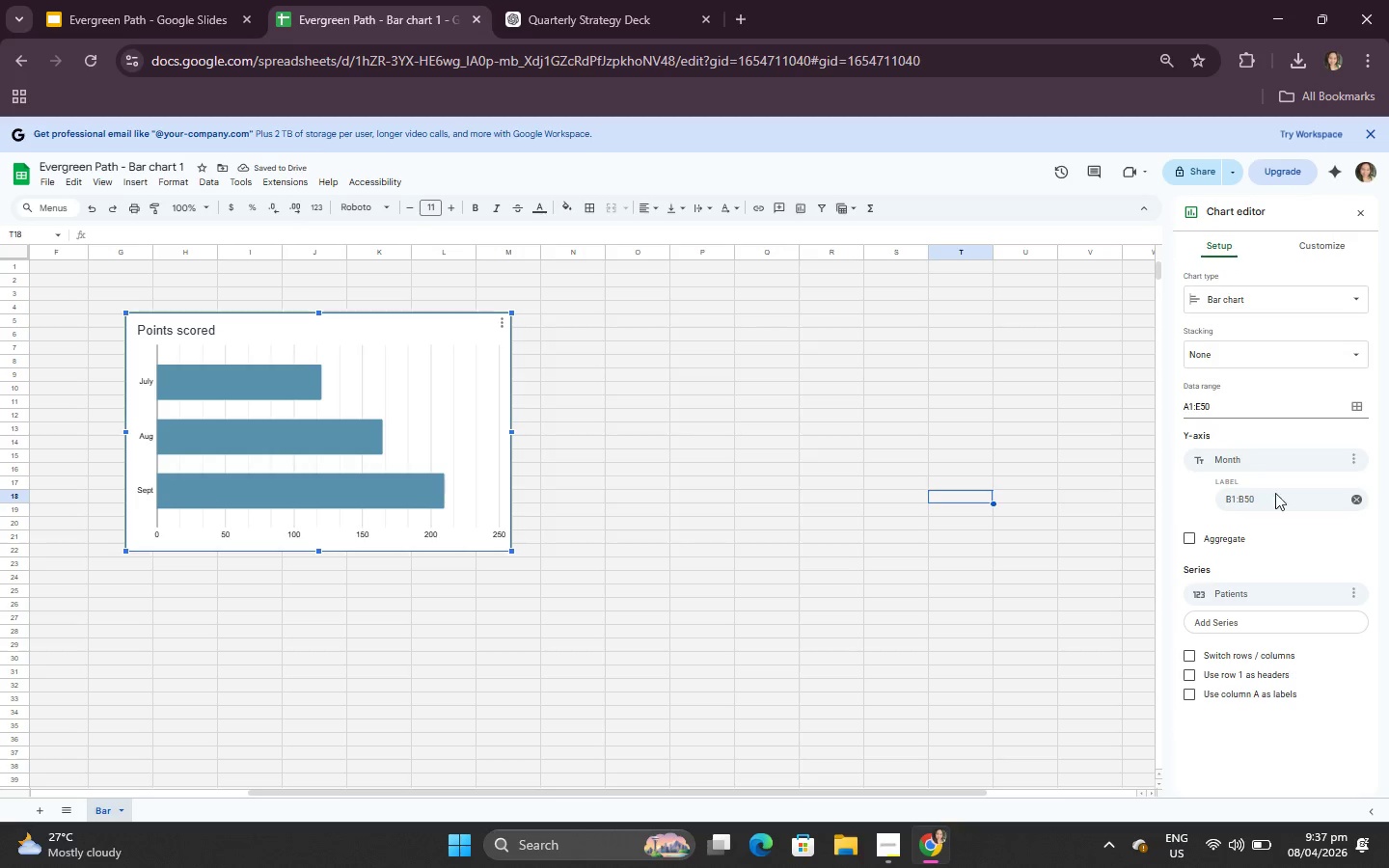 
scroll: coordinate [1283, 637], scroll_direction: none, amount: 0.0
 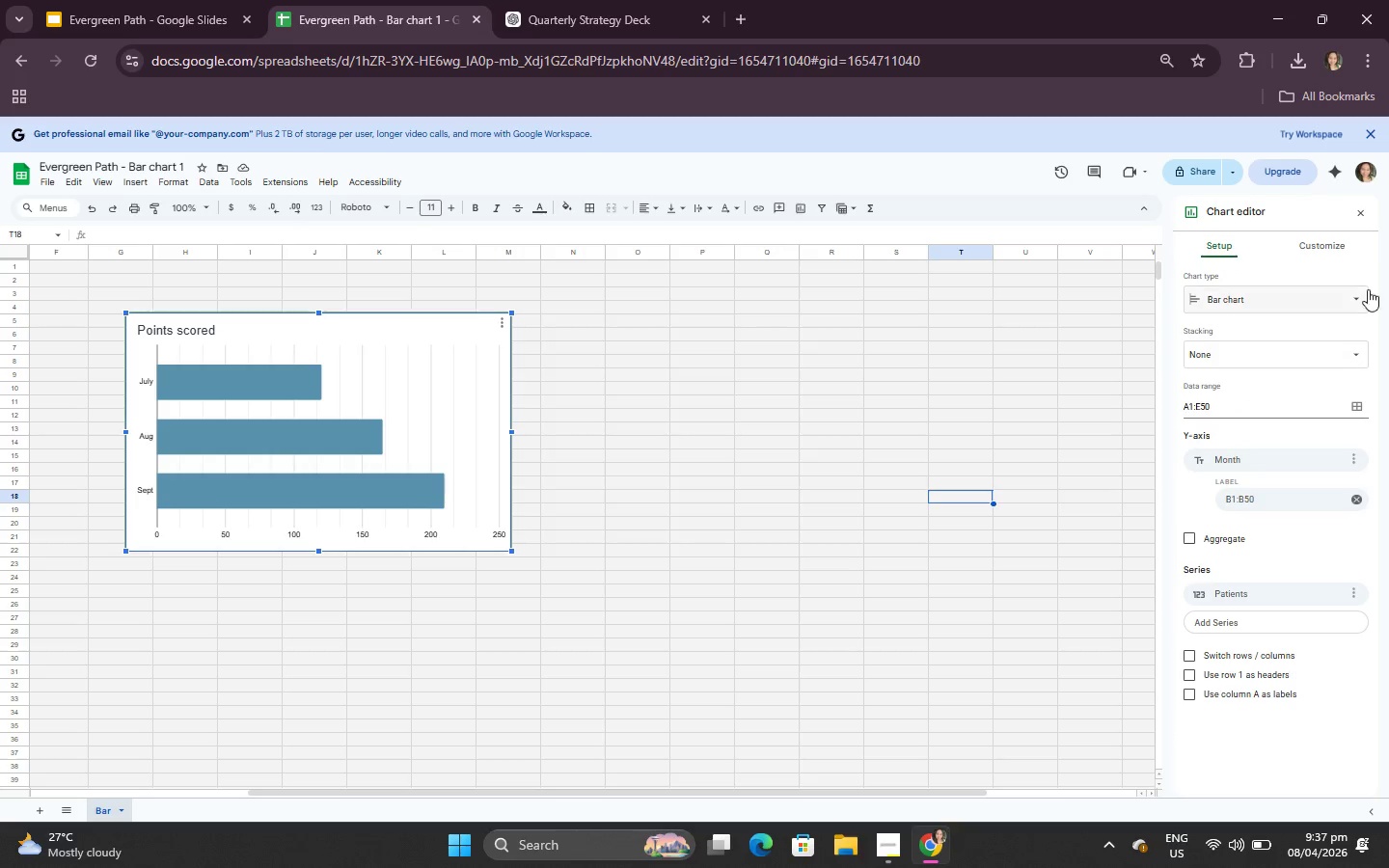 
left_click([1354, 215])
 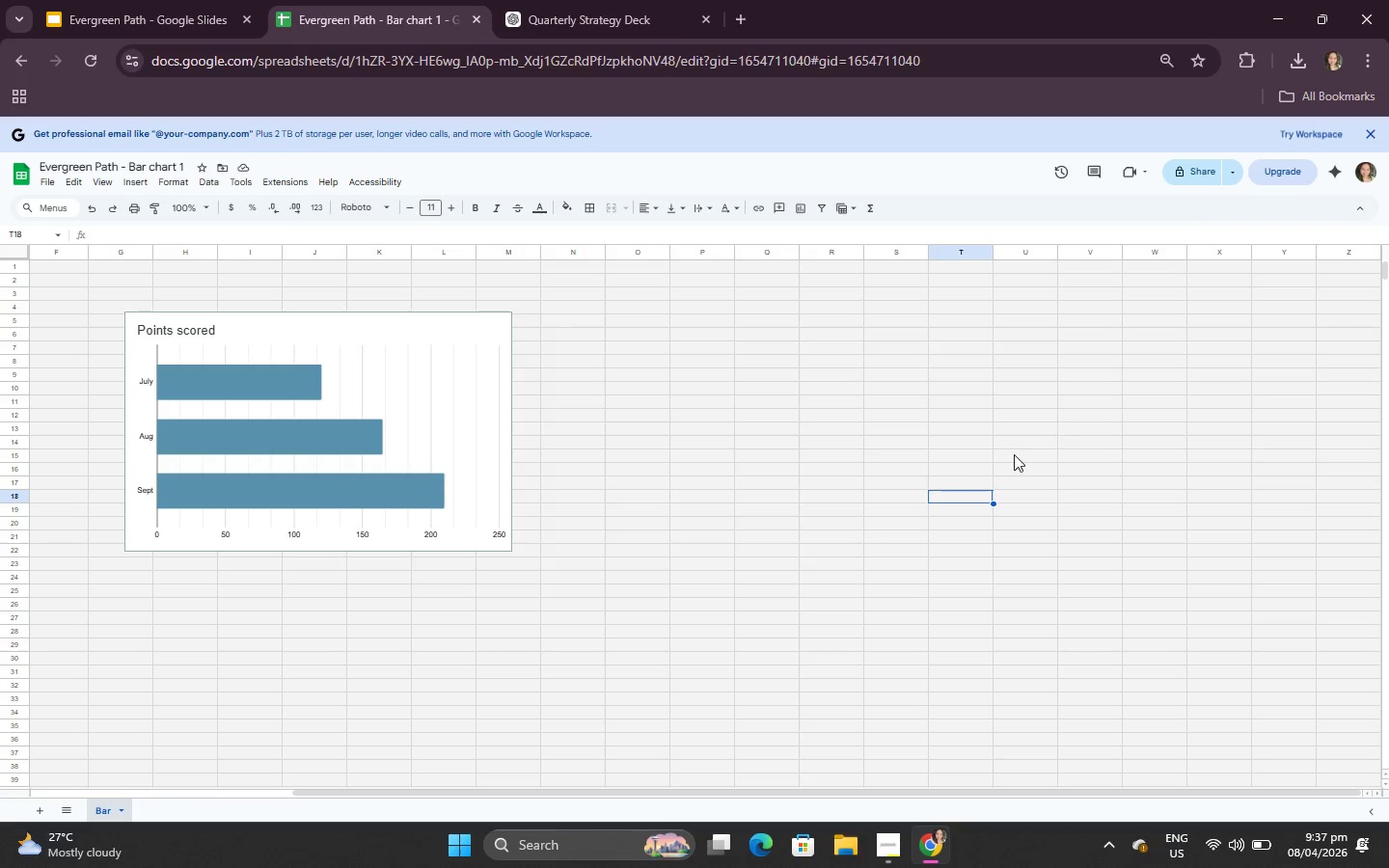 
left_click([1015, 453])
 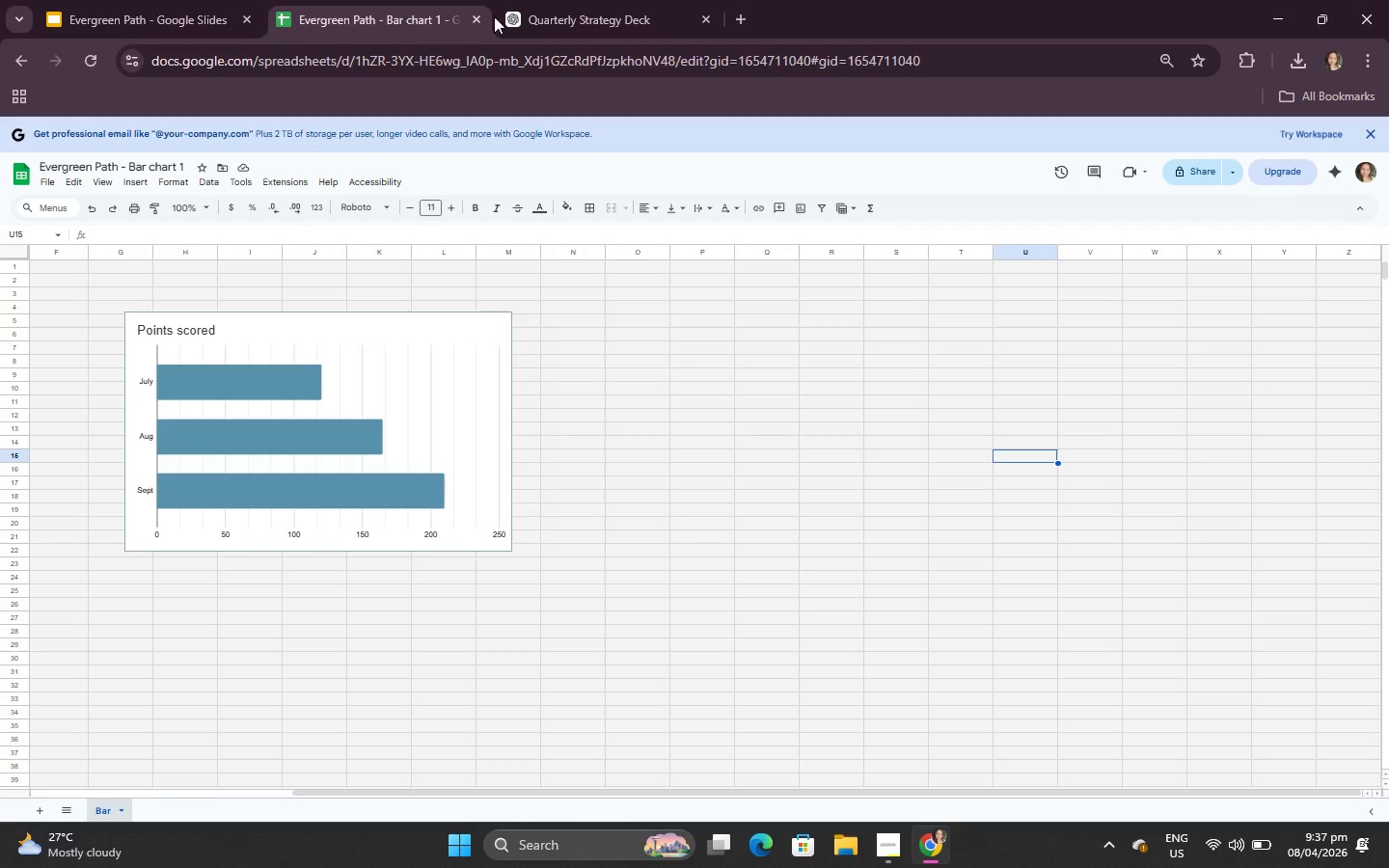 
left_click([121, 0])
 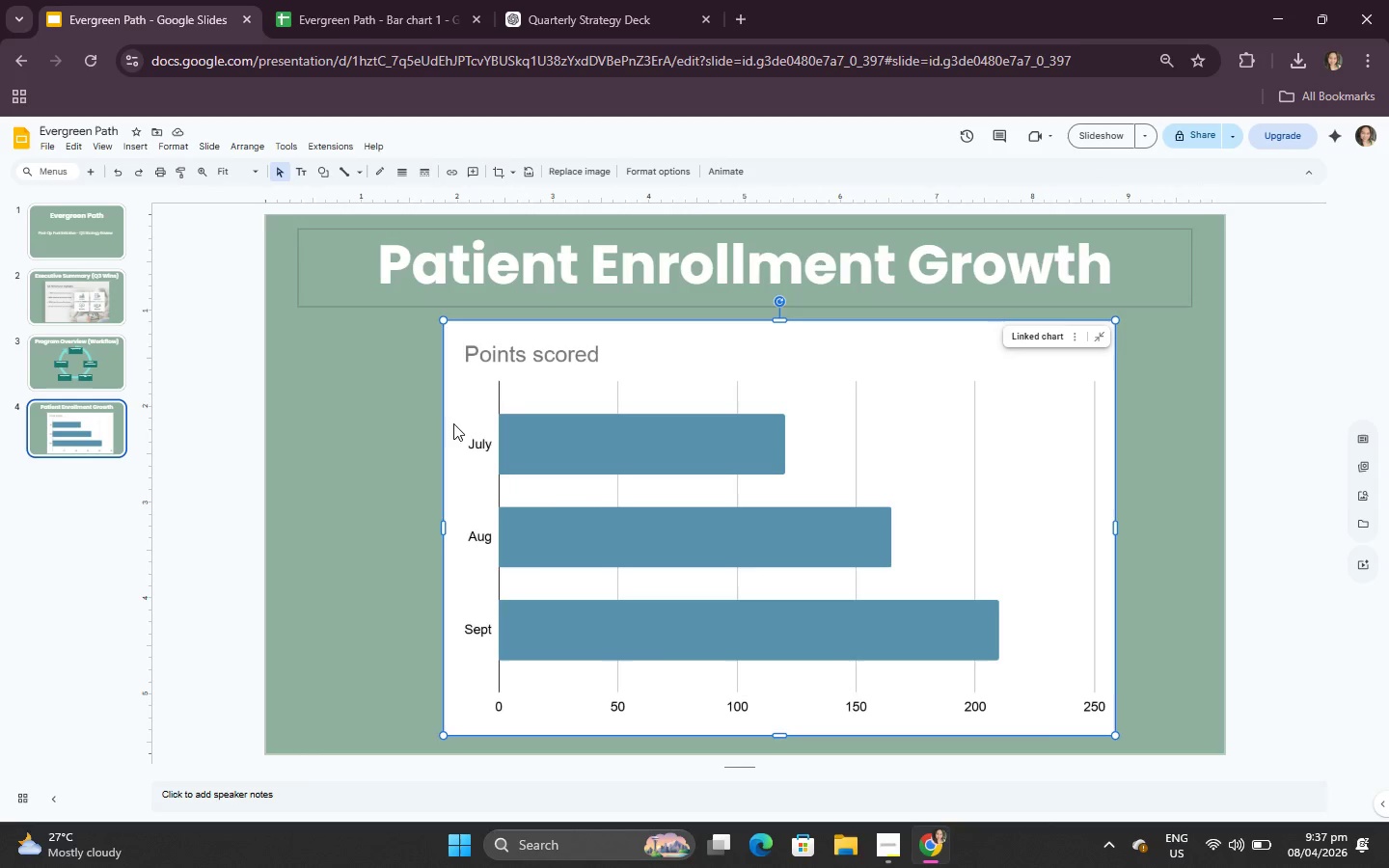 
right_click([589, 493])
 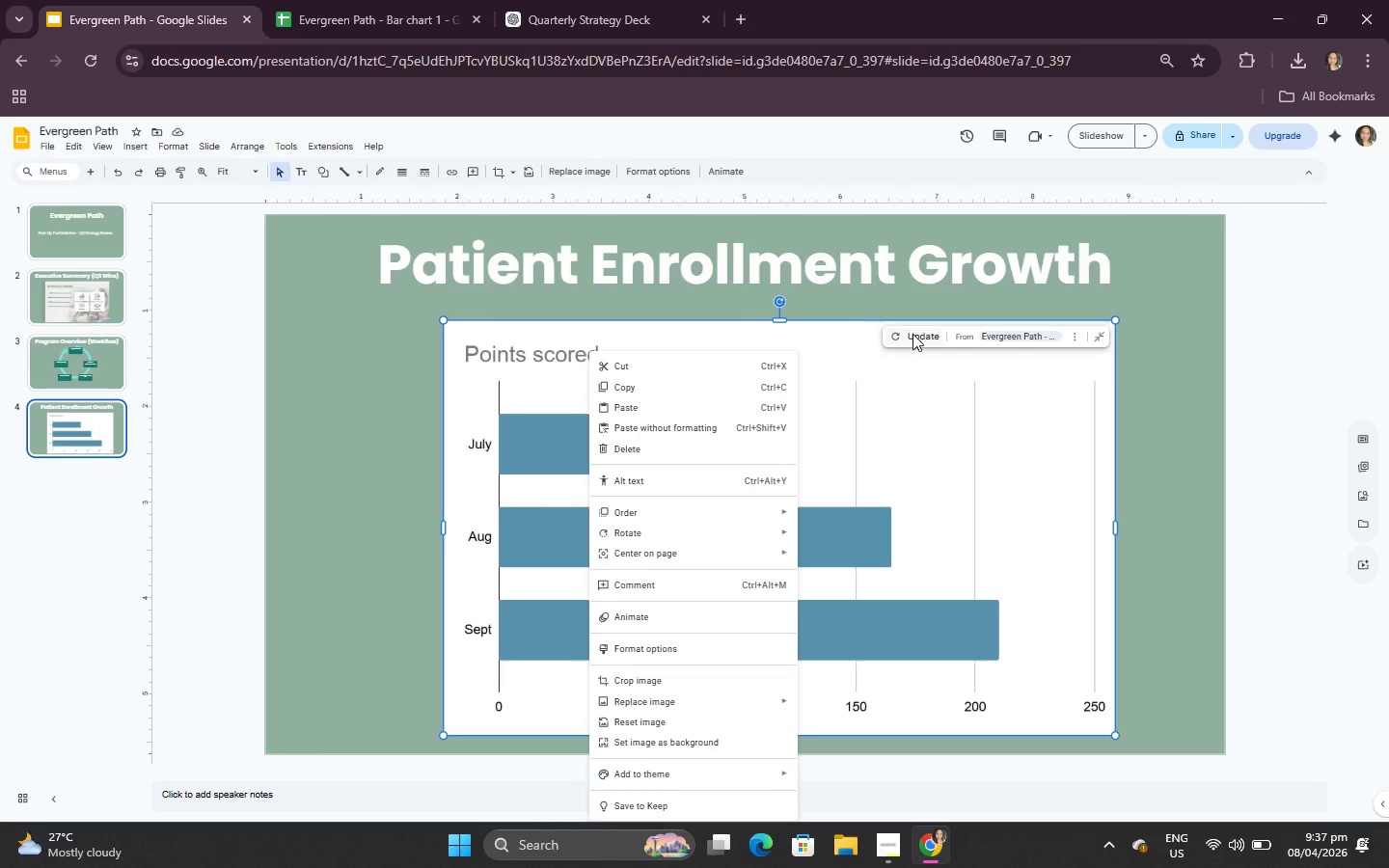 
left_click([912, 334])
 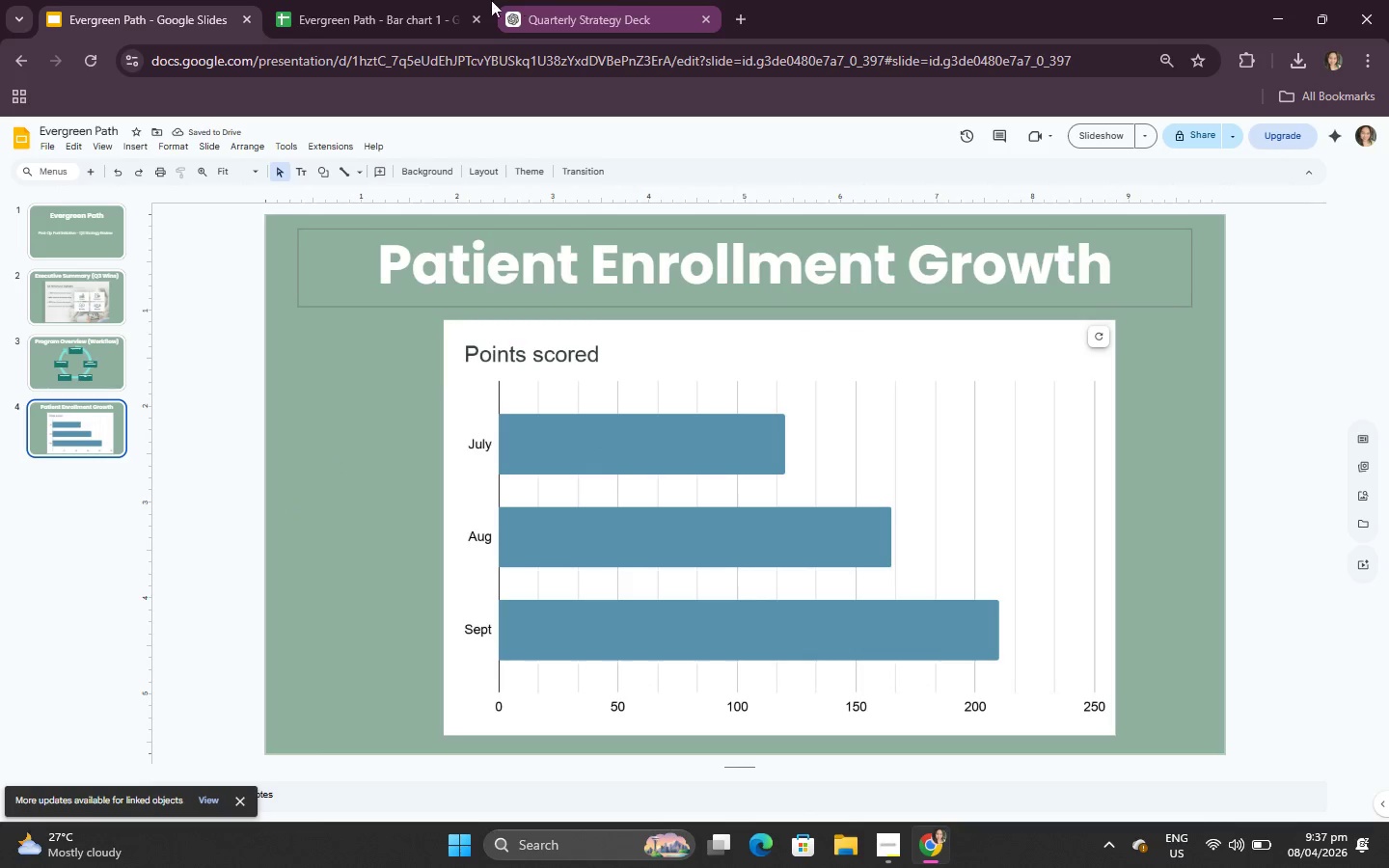 
wait(5.86)
 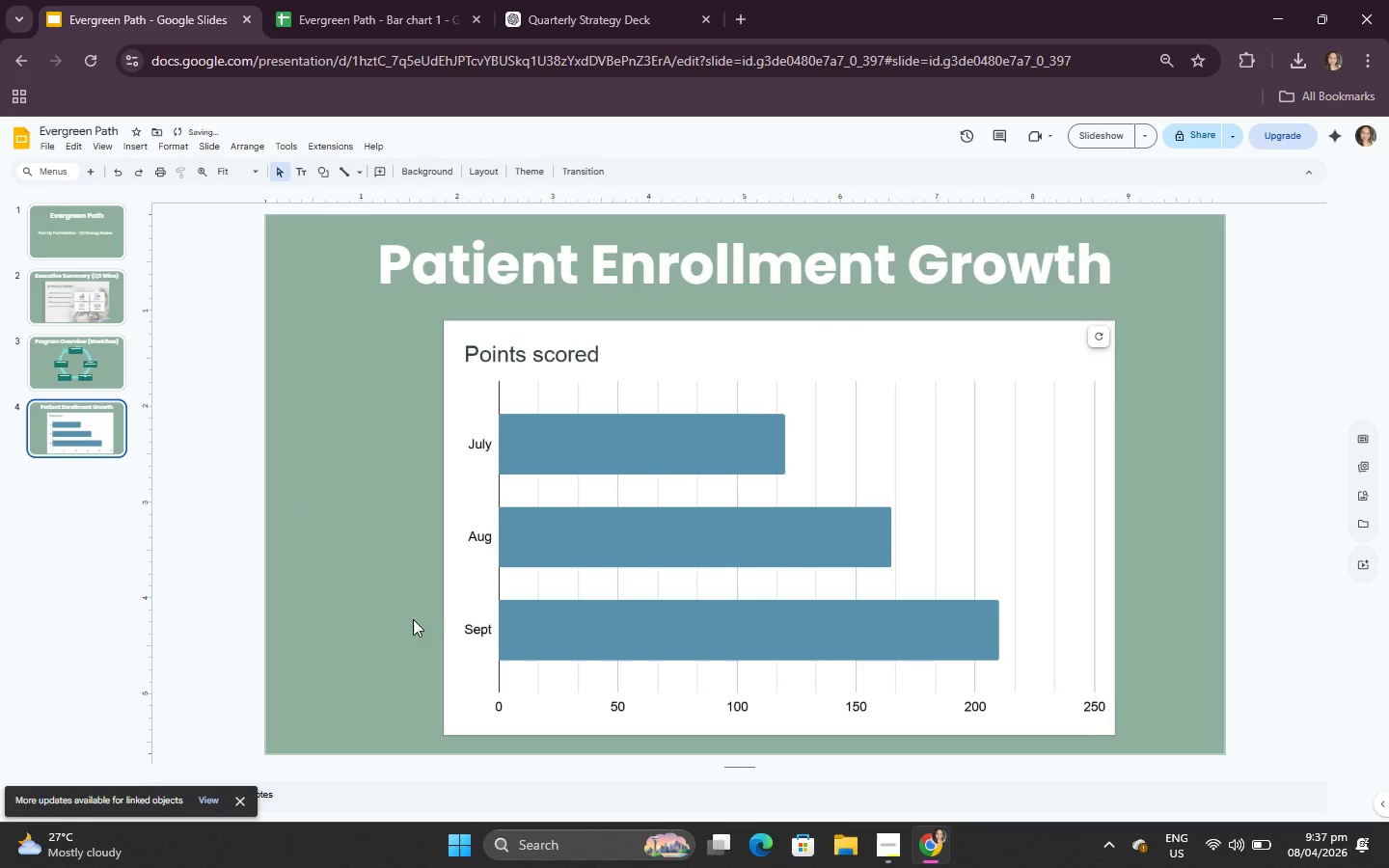 
right_click([360, 484])
 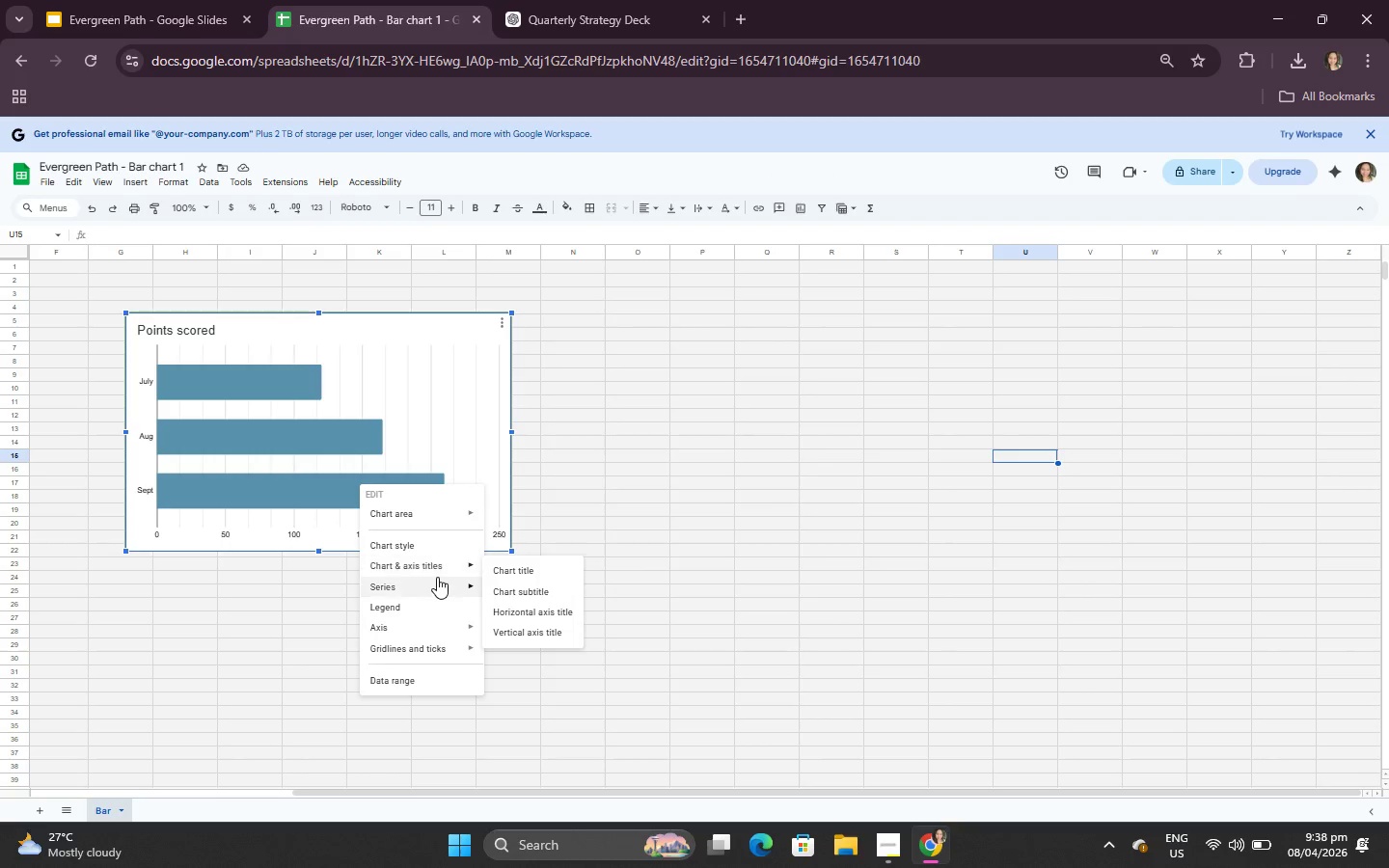 
left_click([517, 594])
 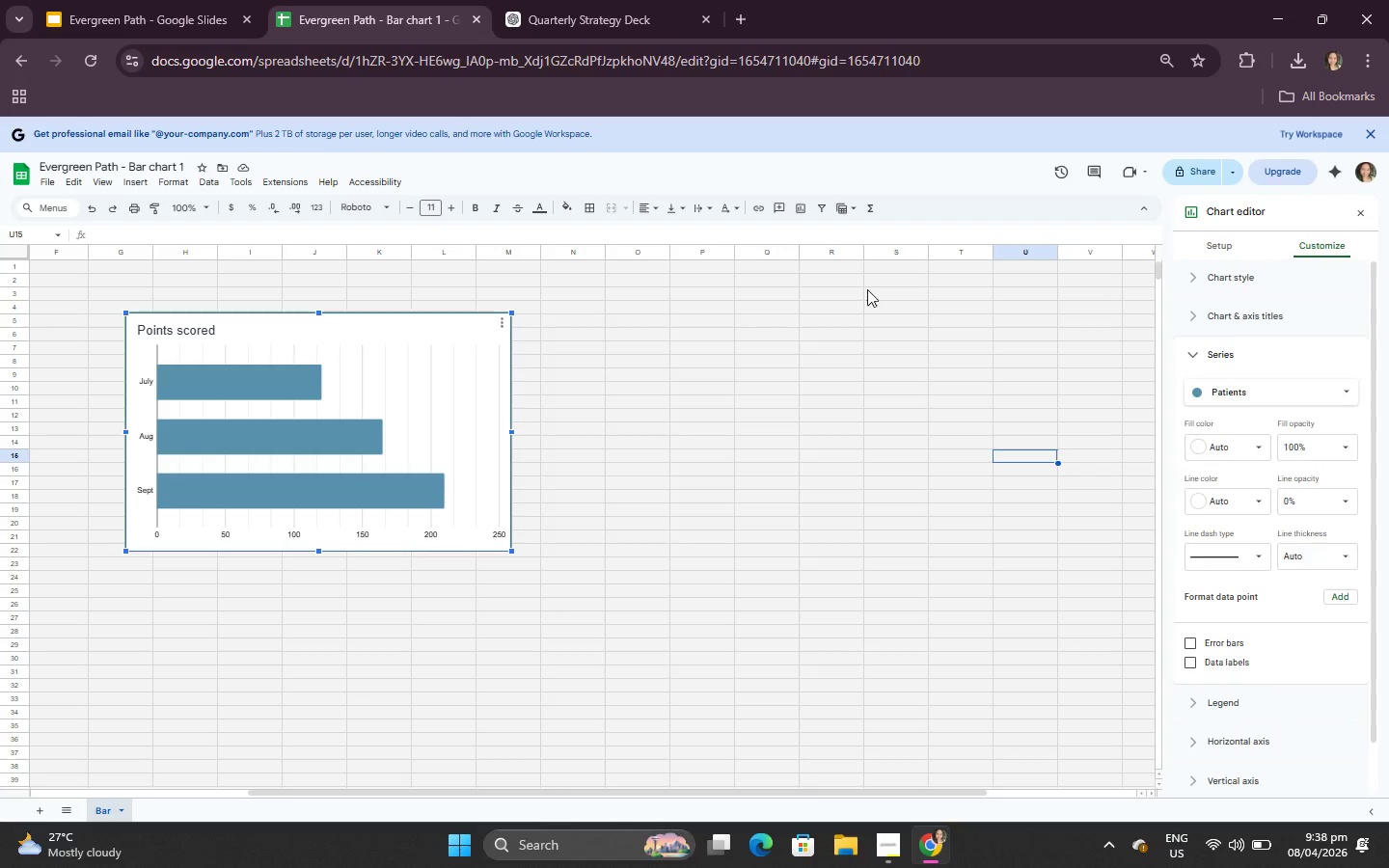 
left_click([119, 0])
 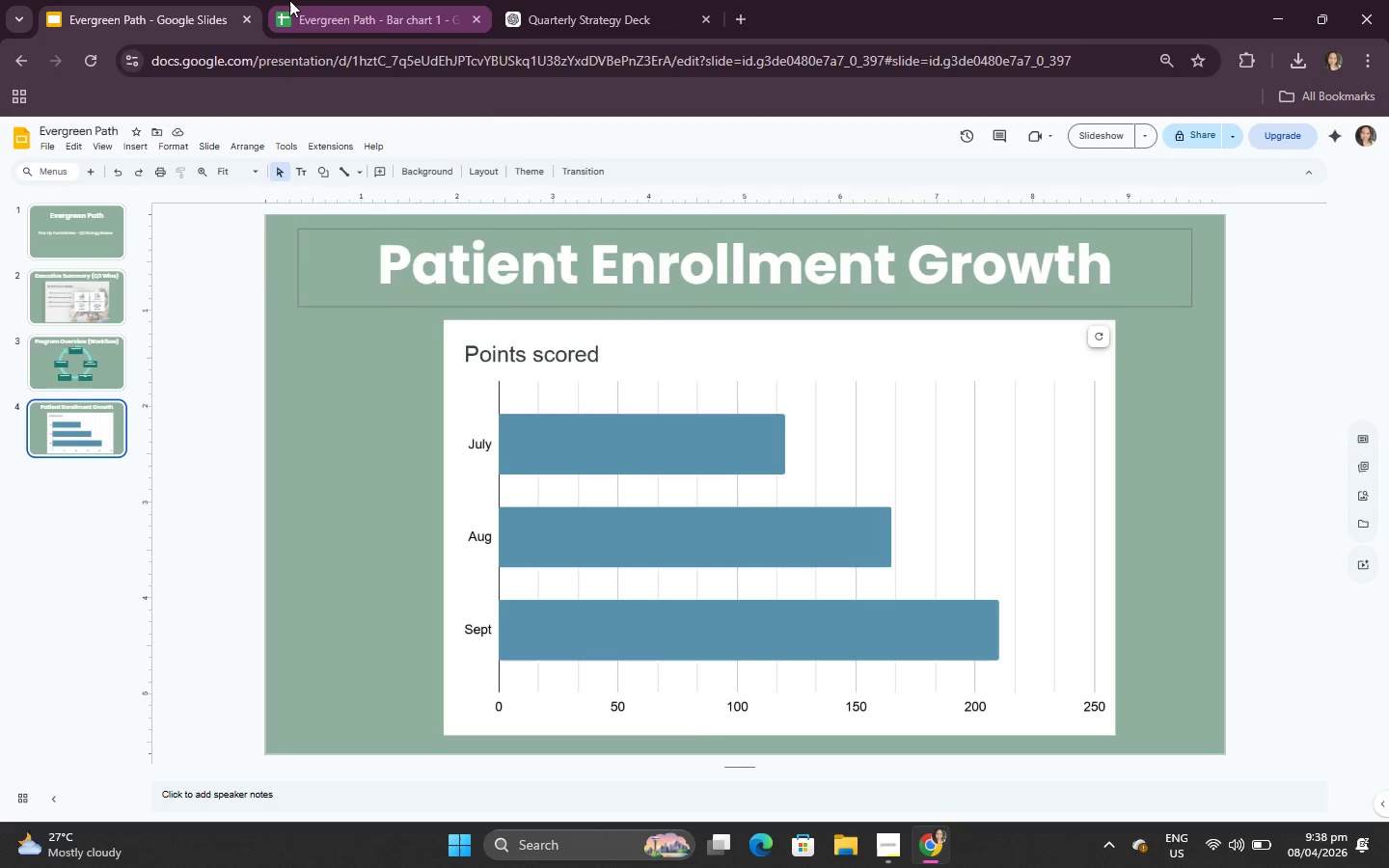 
left_click([289, 0])
 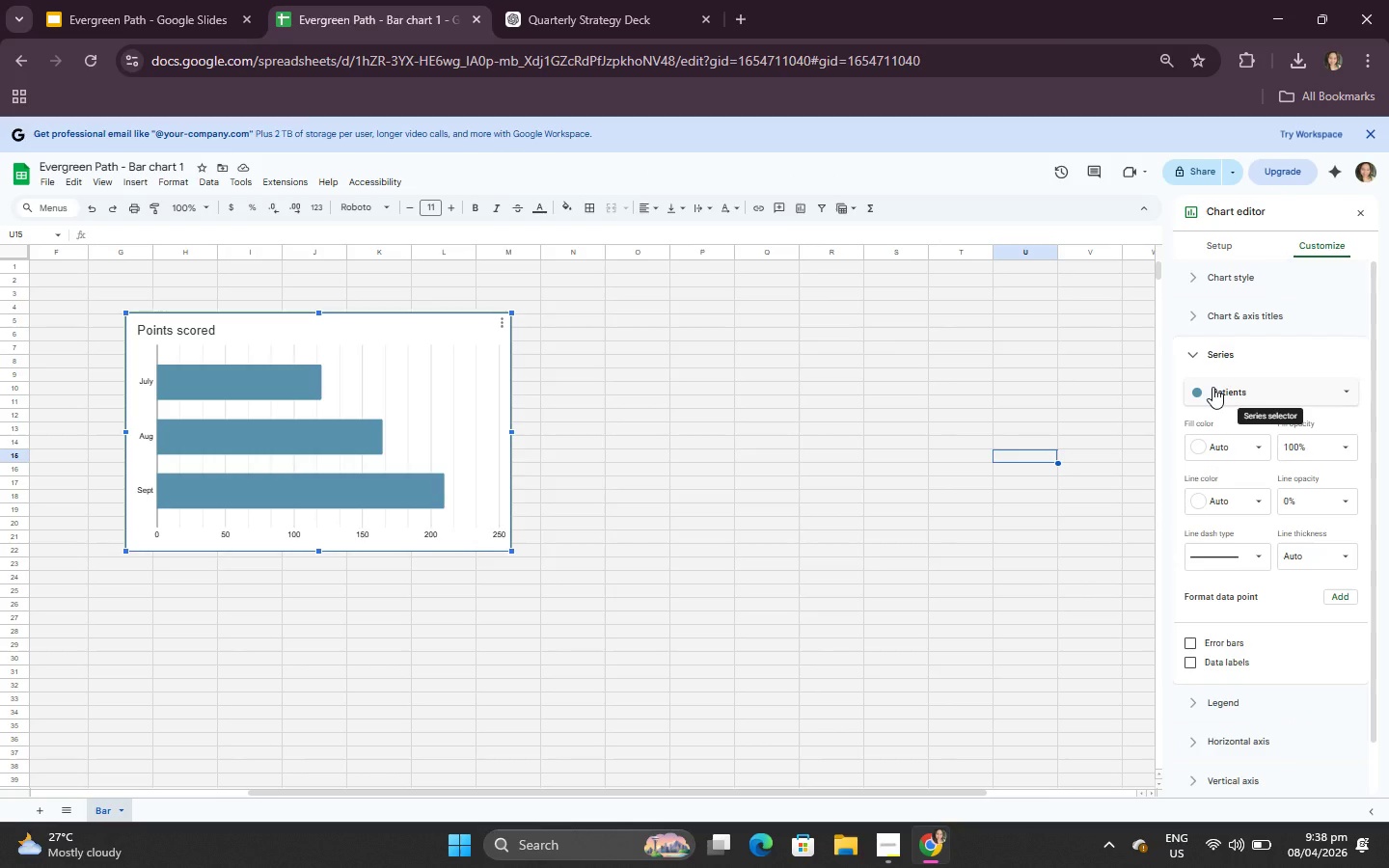 
scroll: coordinate [1239, 619], scroll_direction: down, amount: 2.0
 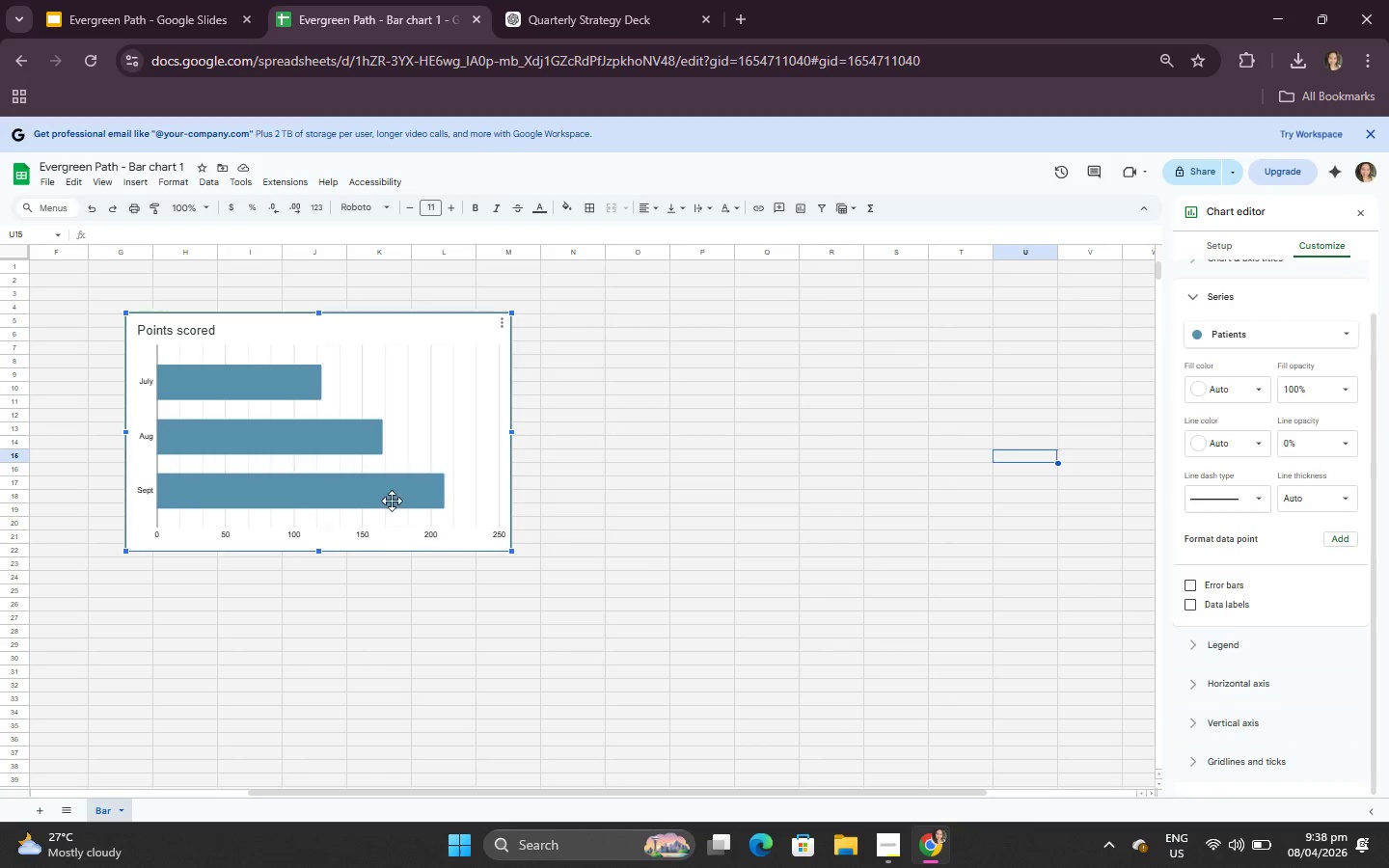 
right_click([410, 388])
 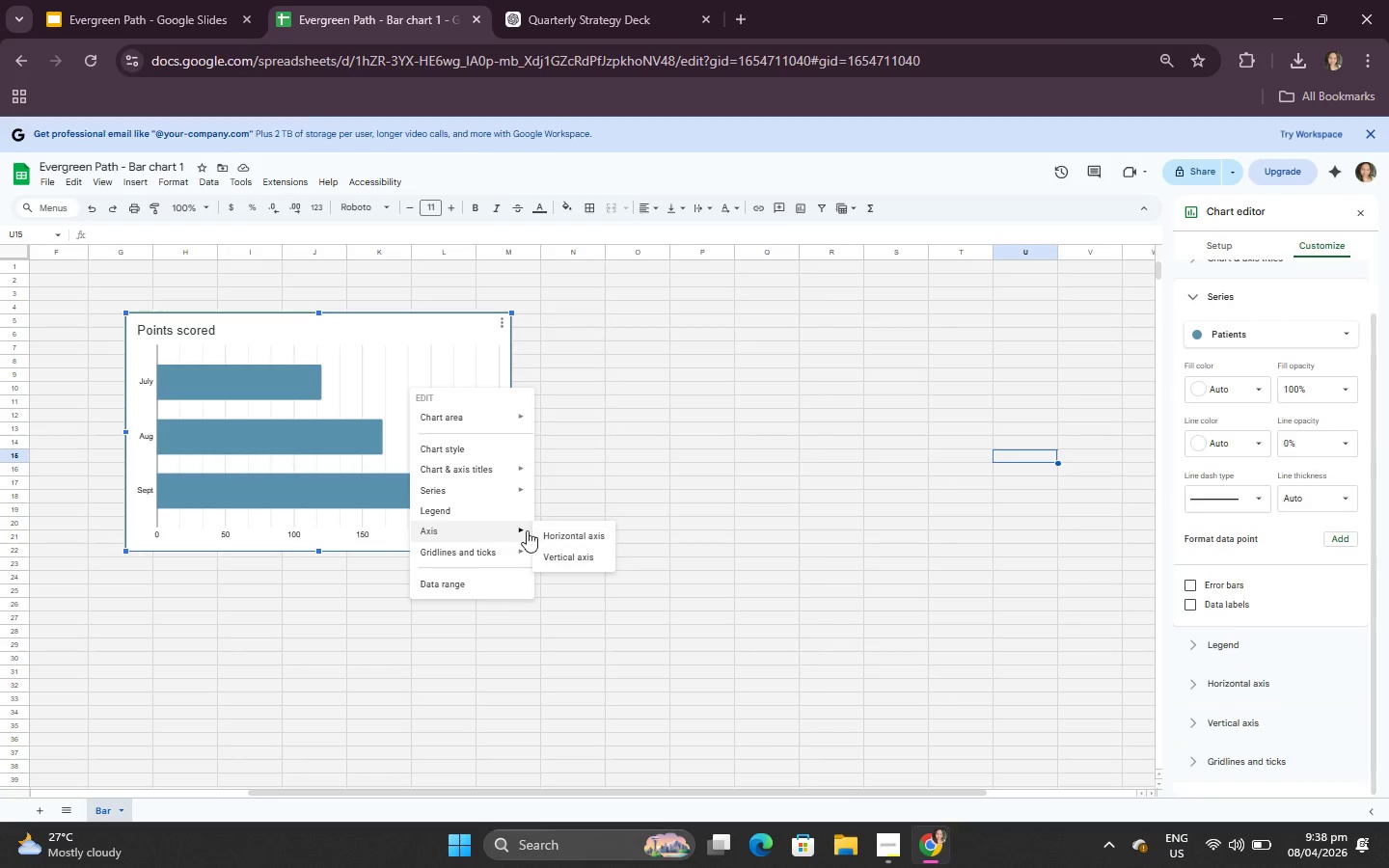 
left_click([520, 515])
 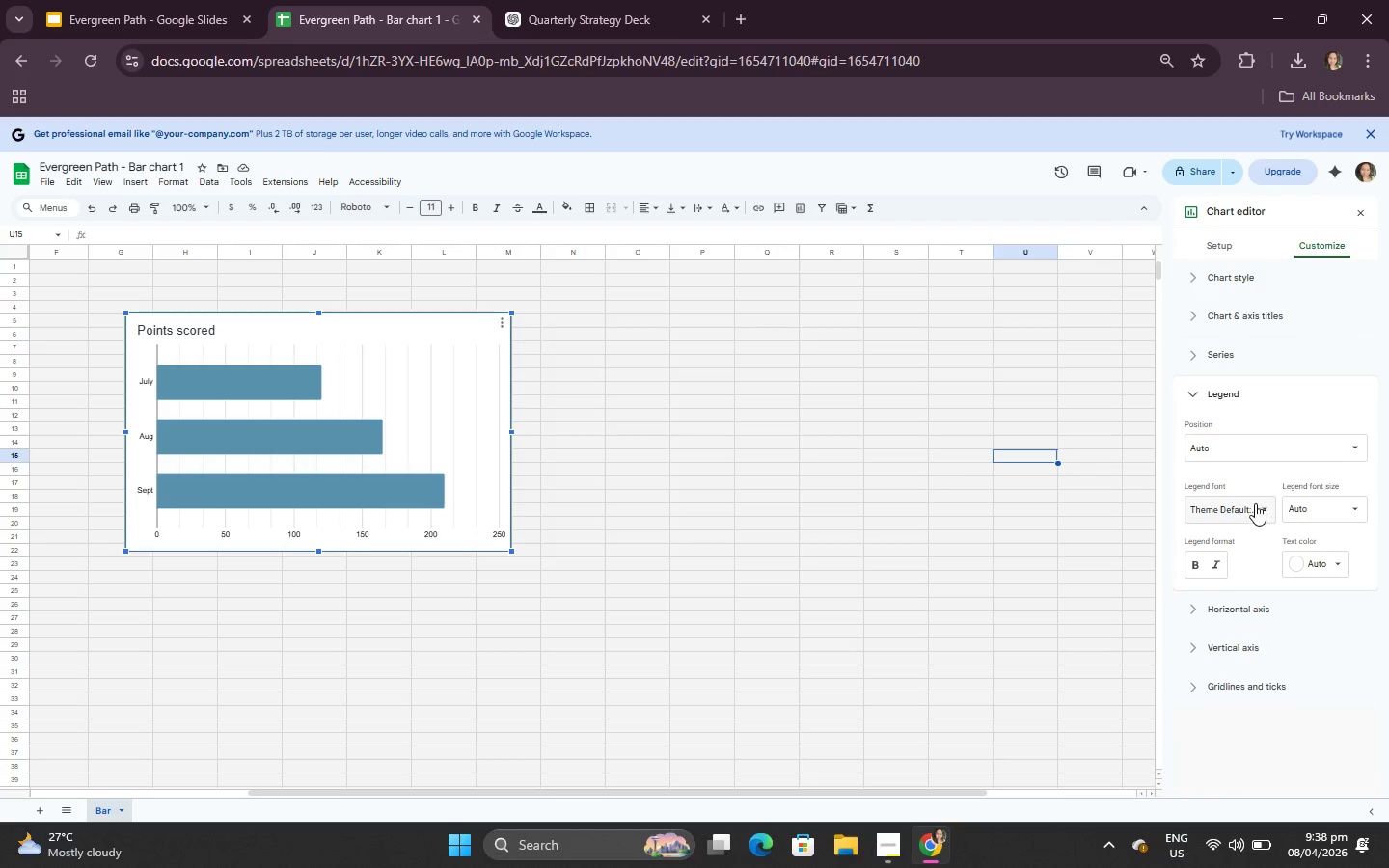 
left_click([1295, 561])
 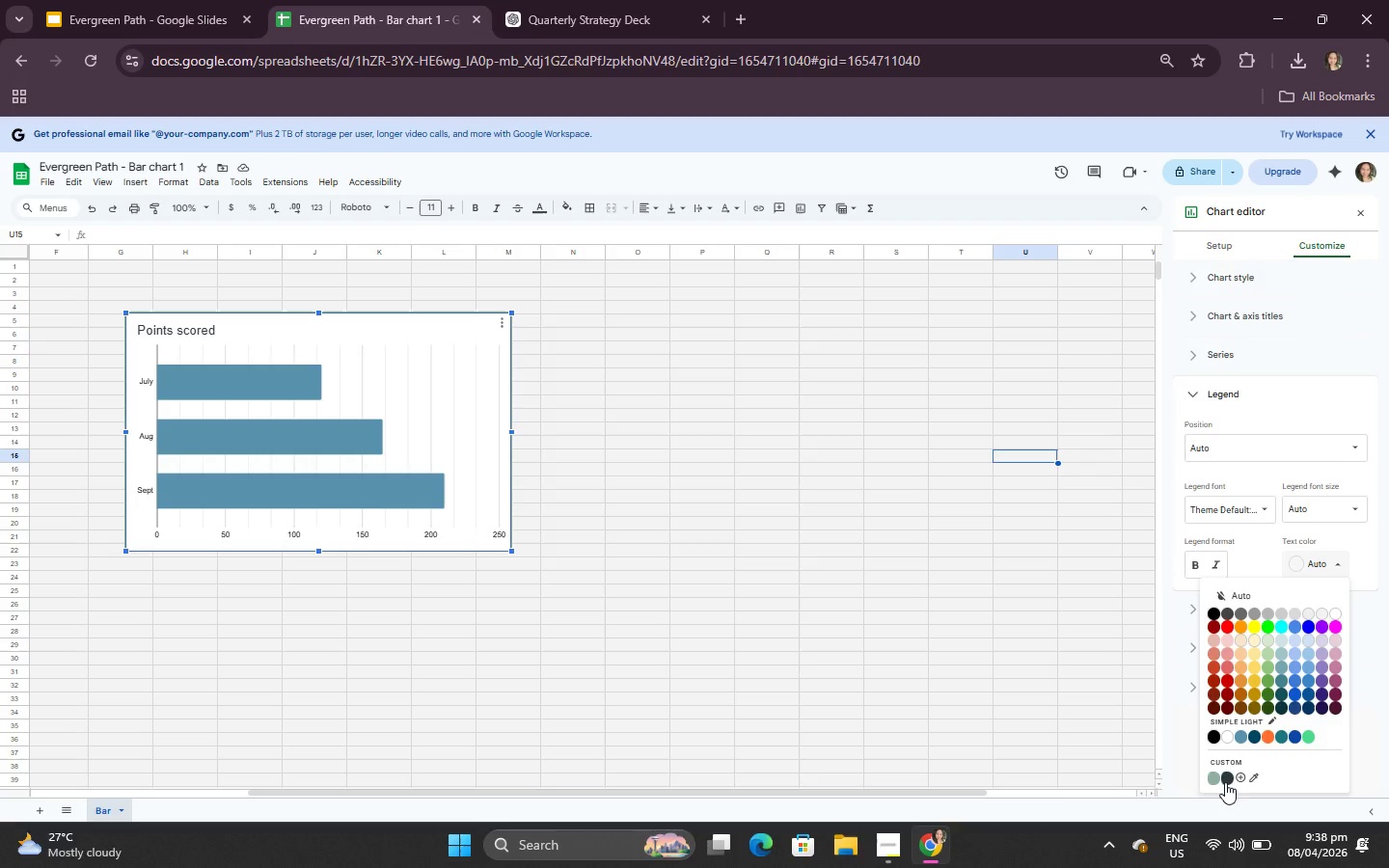 
left_click([1223, 782])
 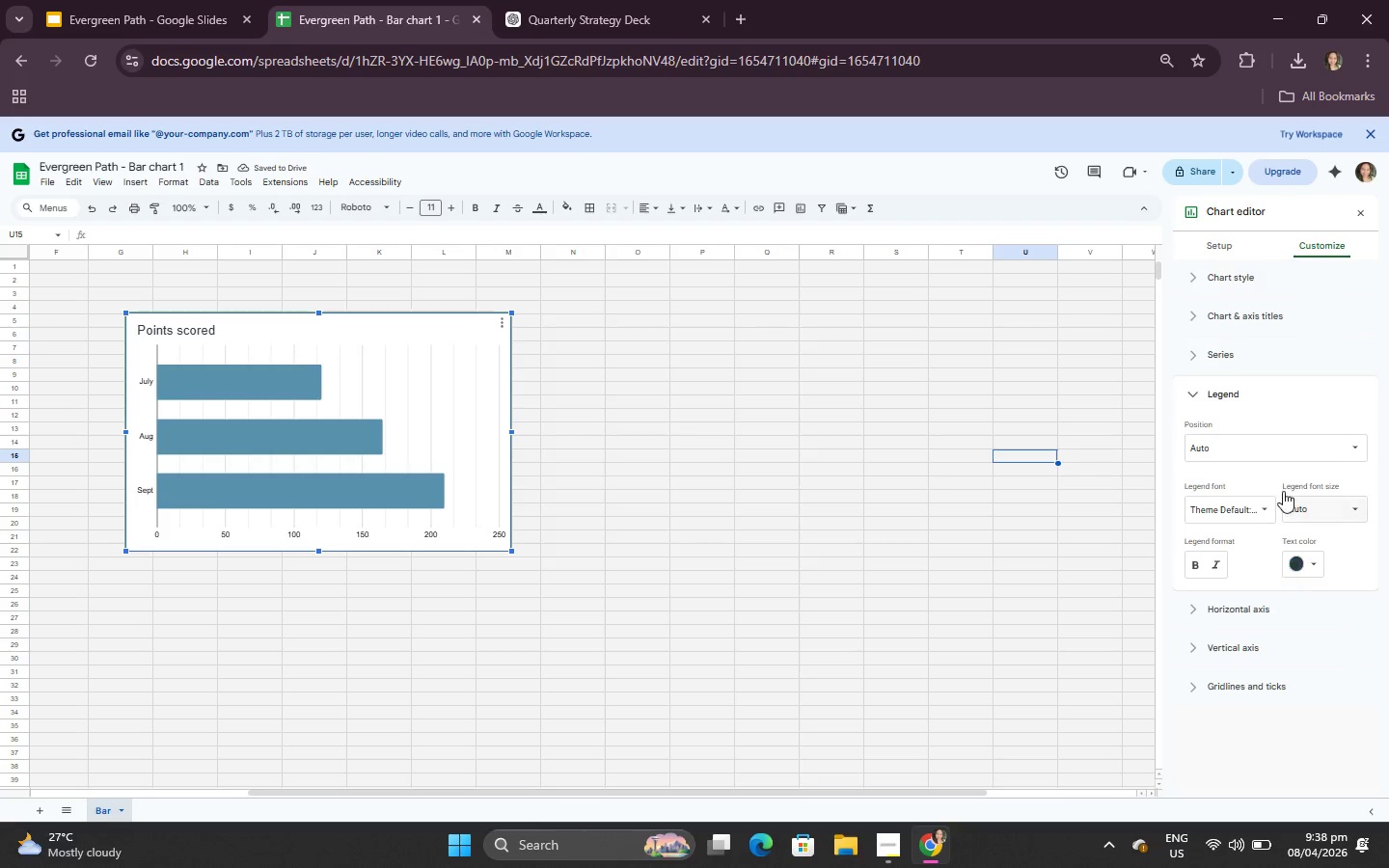 
left_click([1248, 383])
 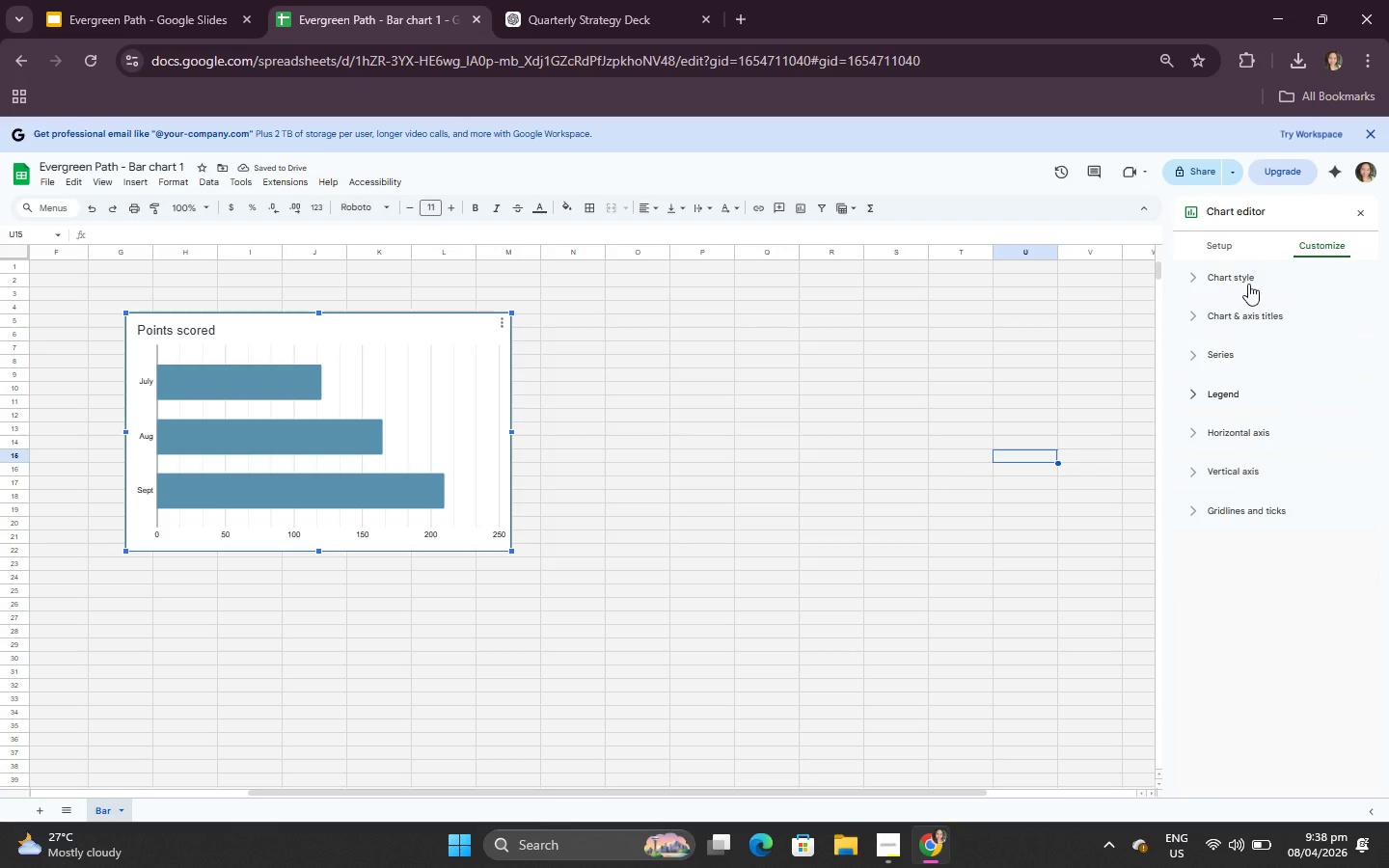 
left_click([1248, 282])
 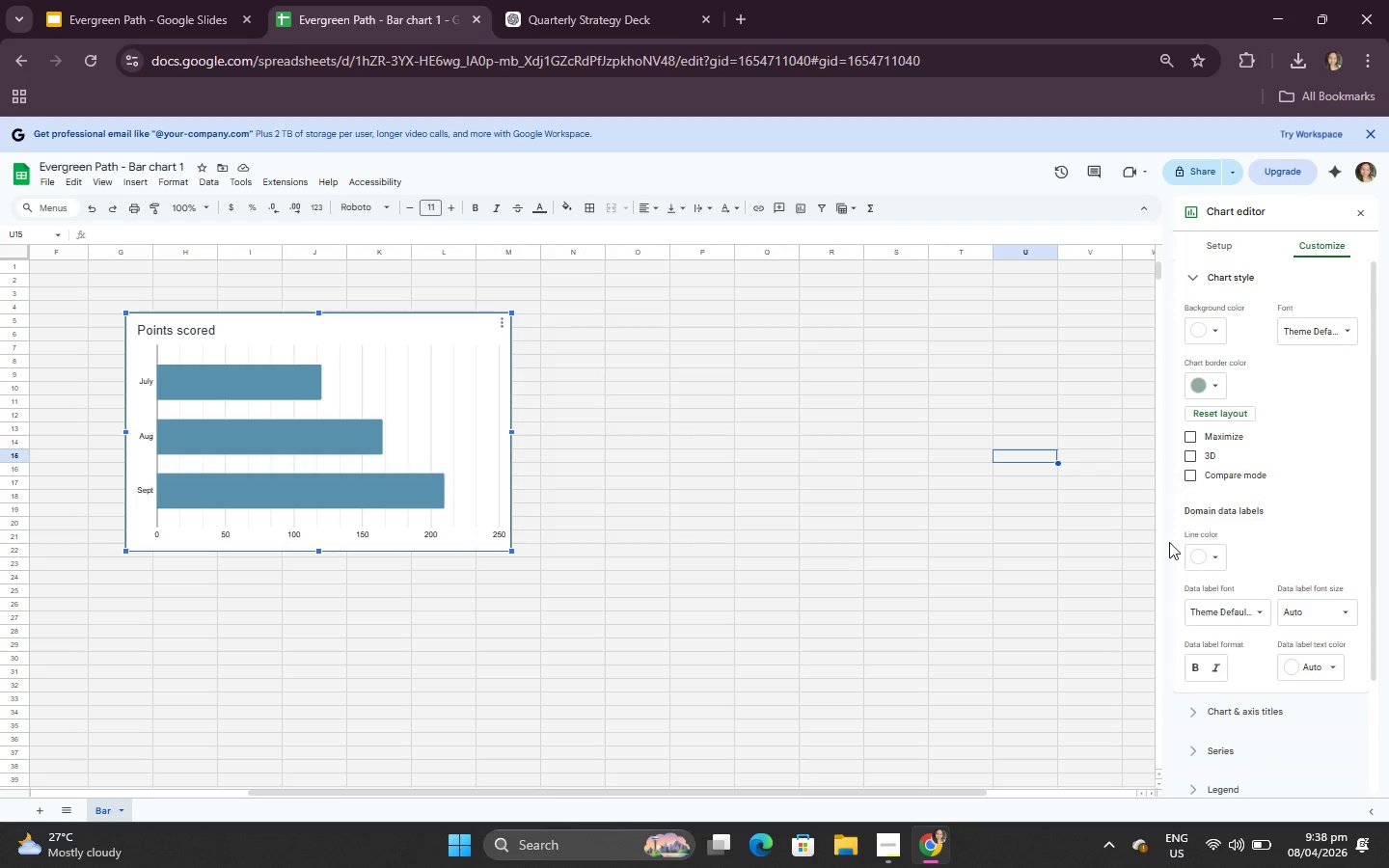 
mouse_move([1217, 531])
 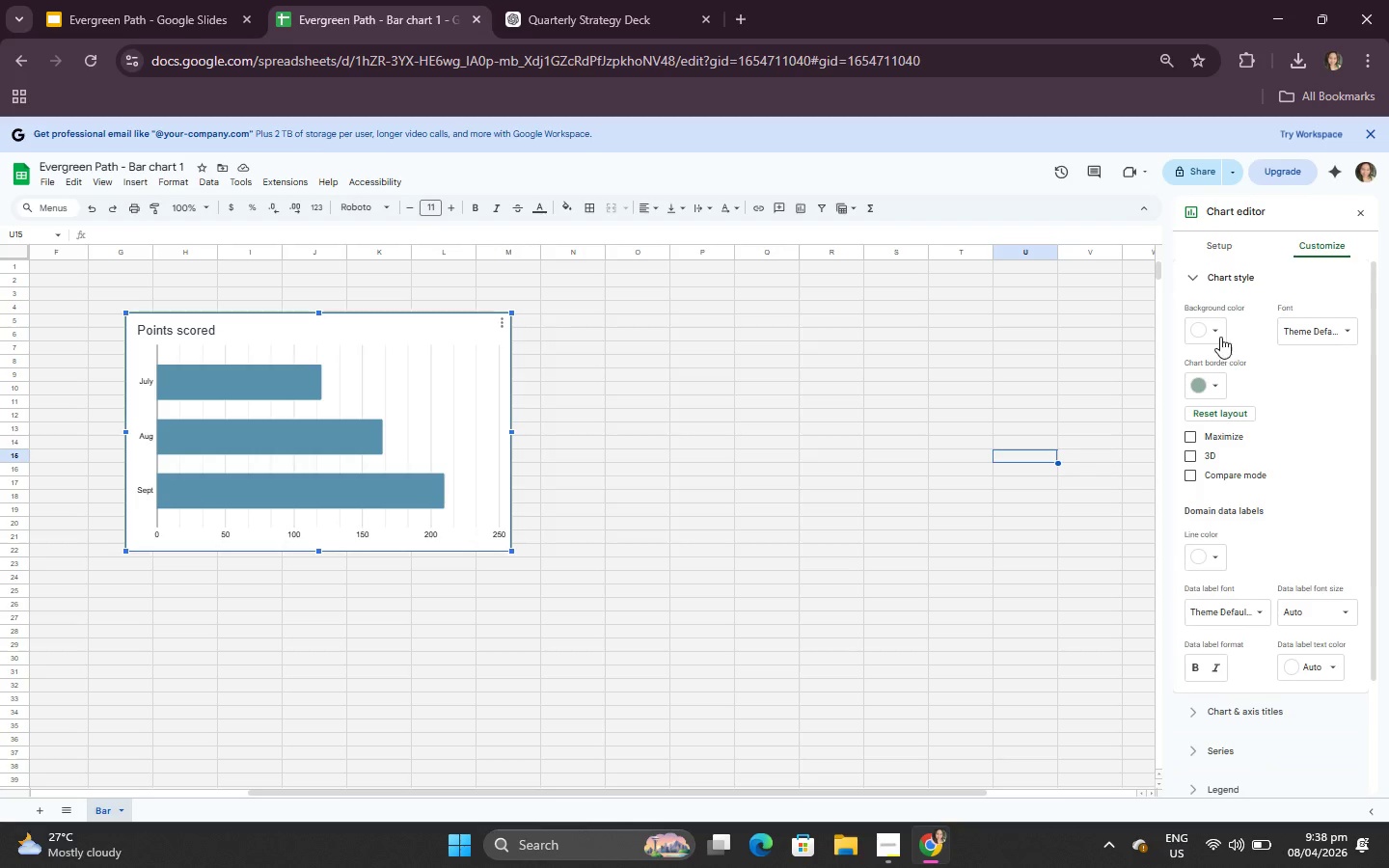 
left_click([1220, 330])
 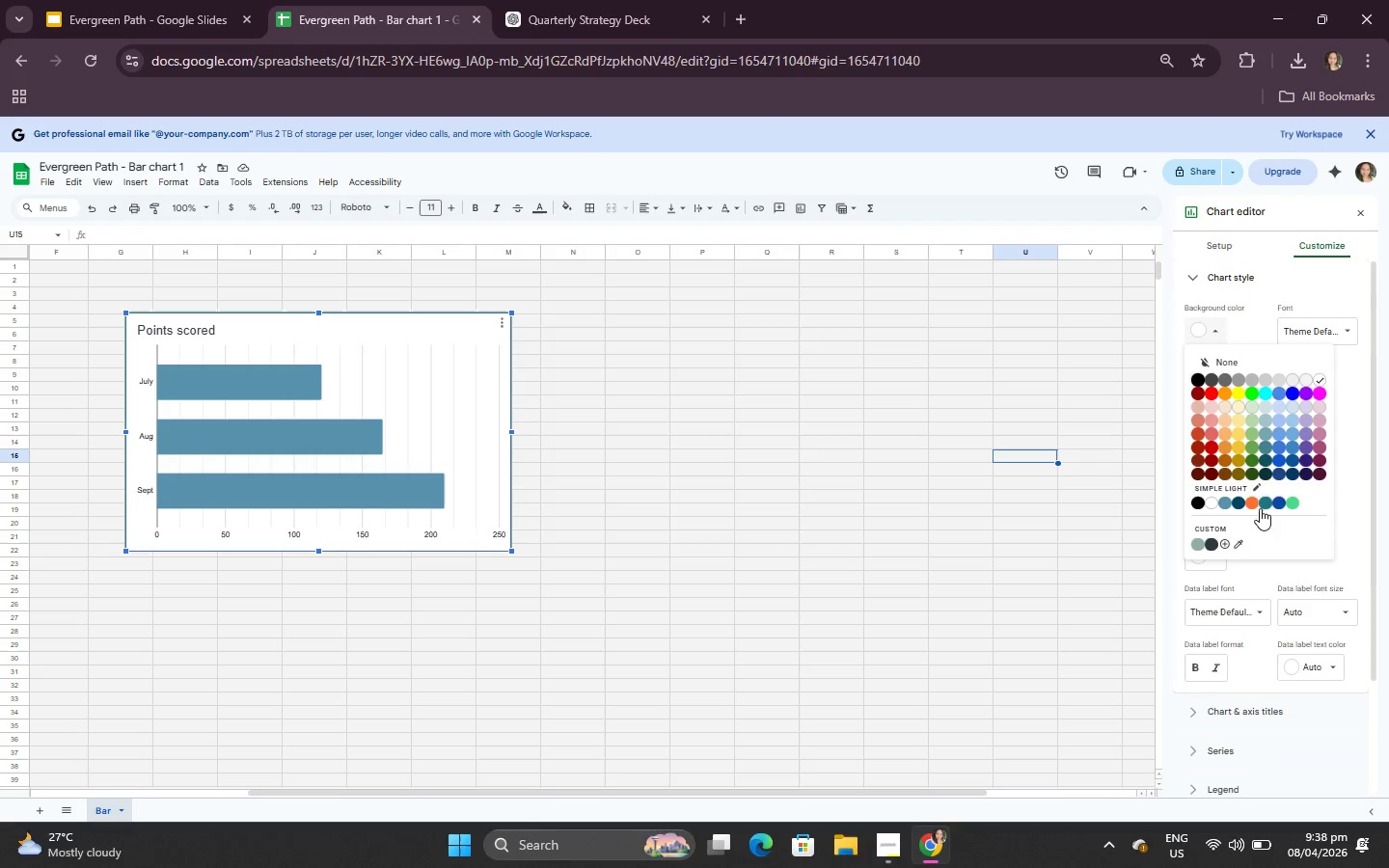 
left_click([1224, 506])
 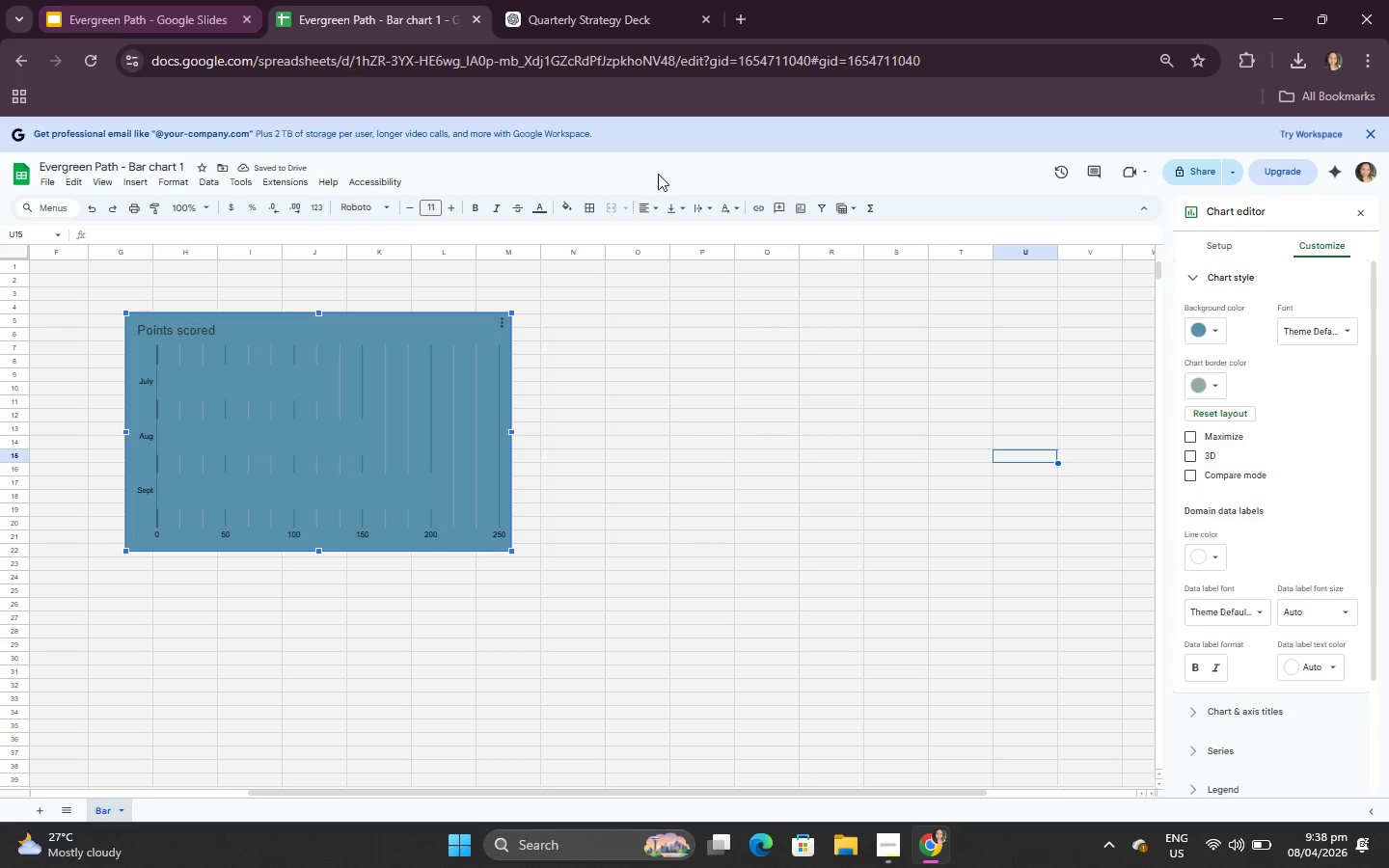 
left_click([1191, 341])
 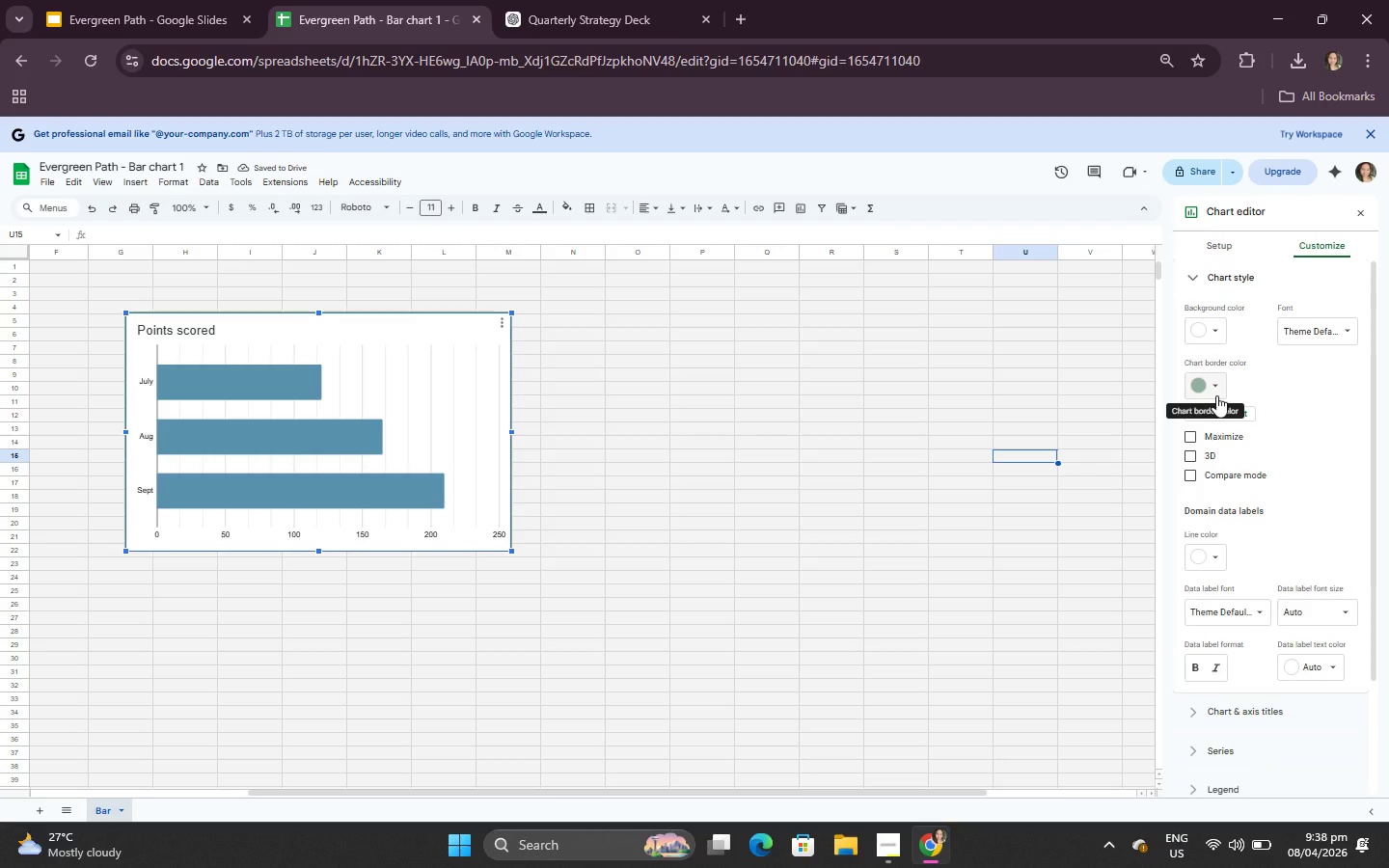 
wait(6.86)
 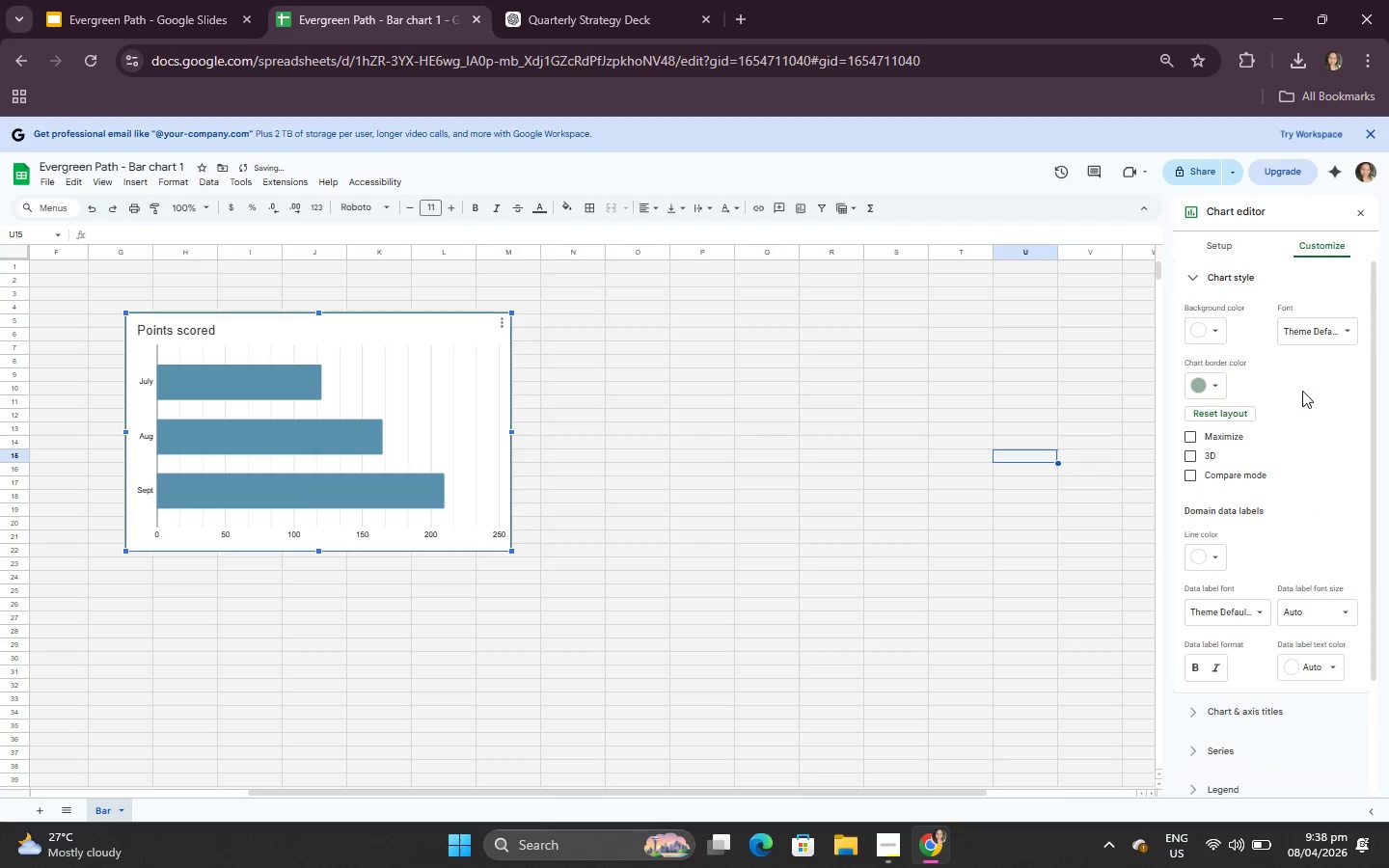 
scroll: coordinate [1216, 608], scroll_direction: down, amount: 2.0
 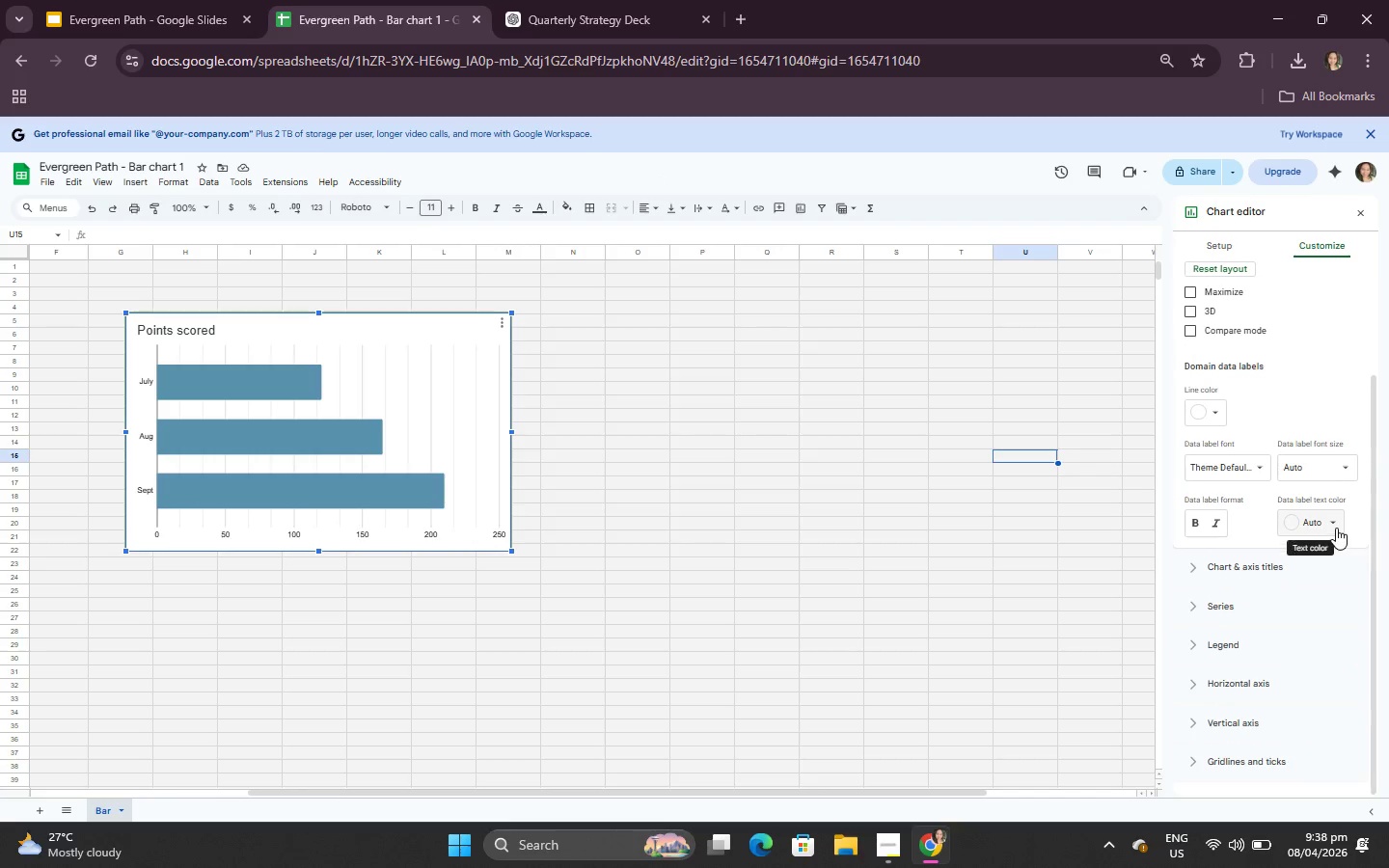 
left_click([1336, 528])
 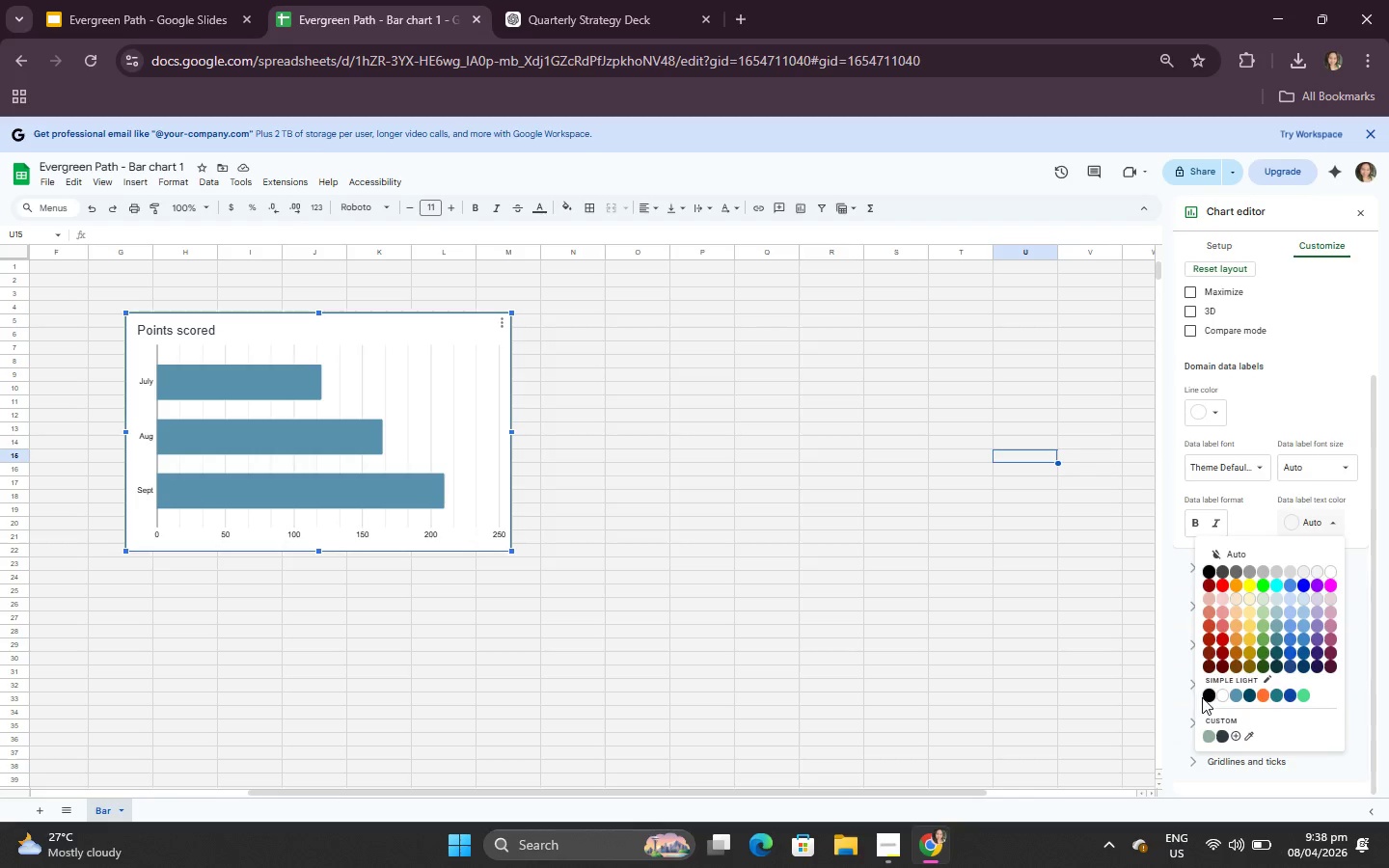 
left_click([1209, 694])
 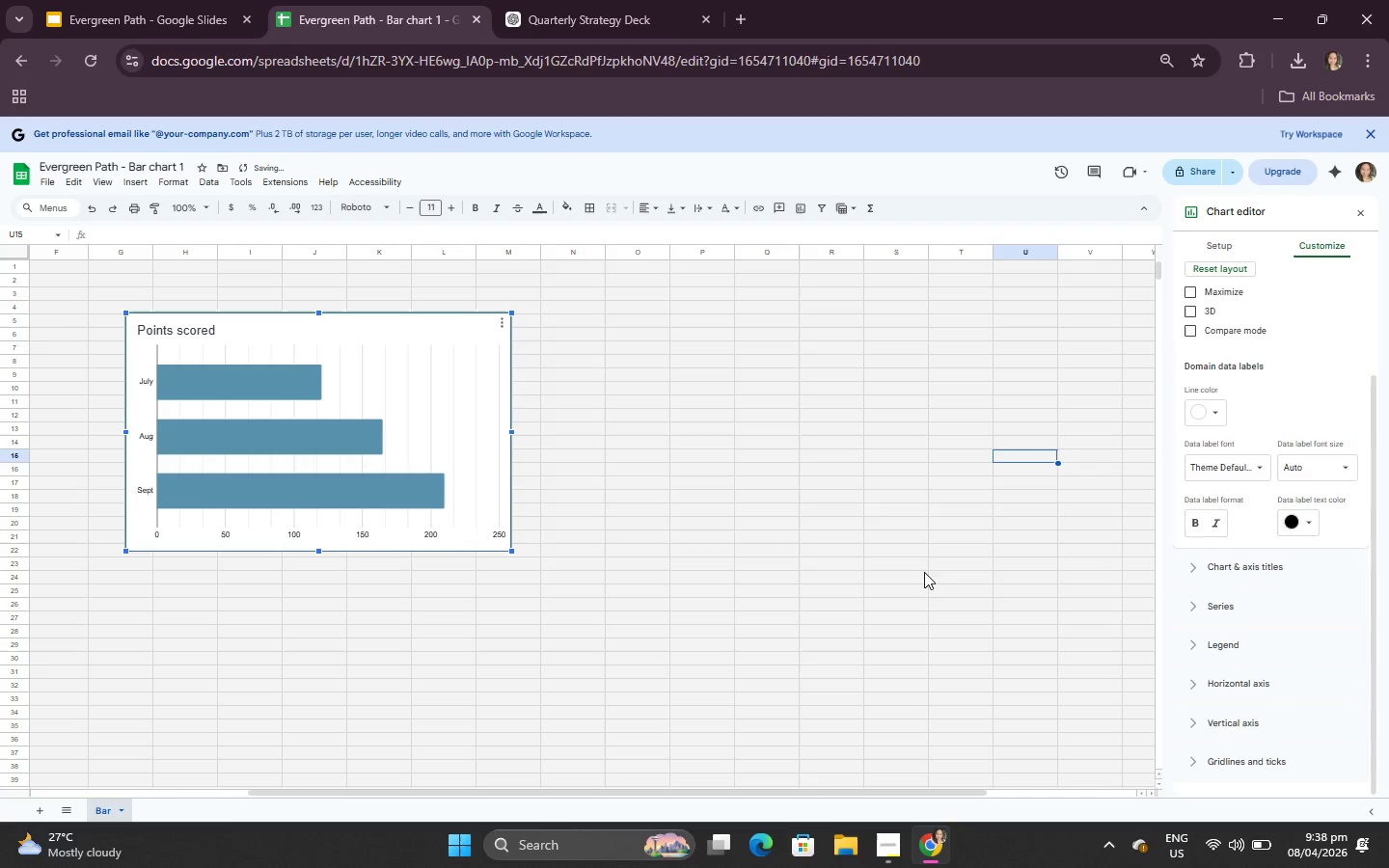 
left_click([851, 405])
 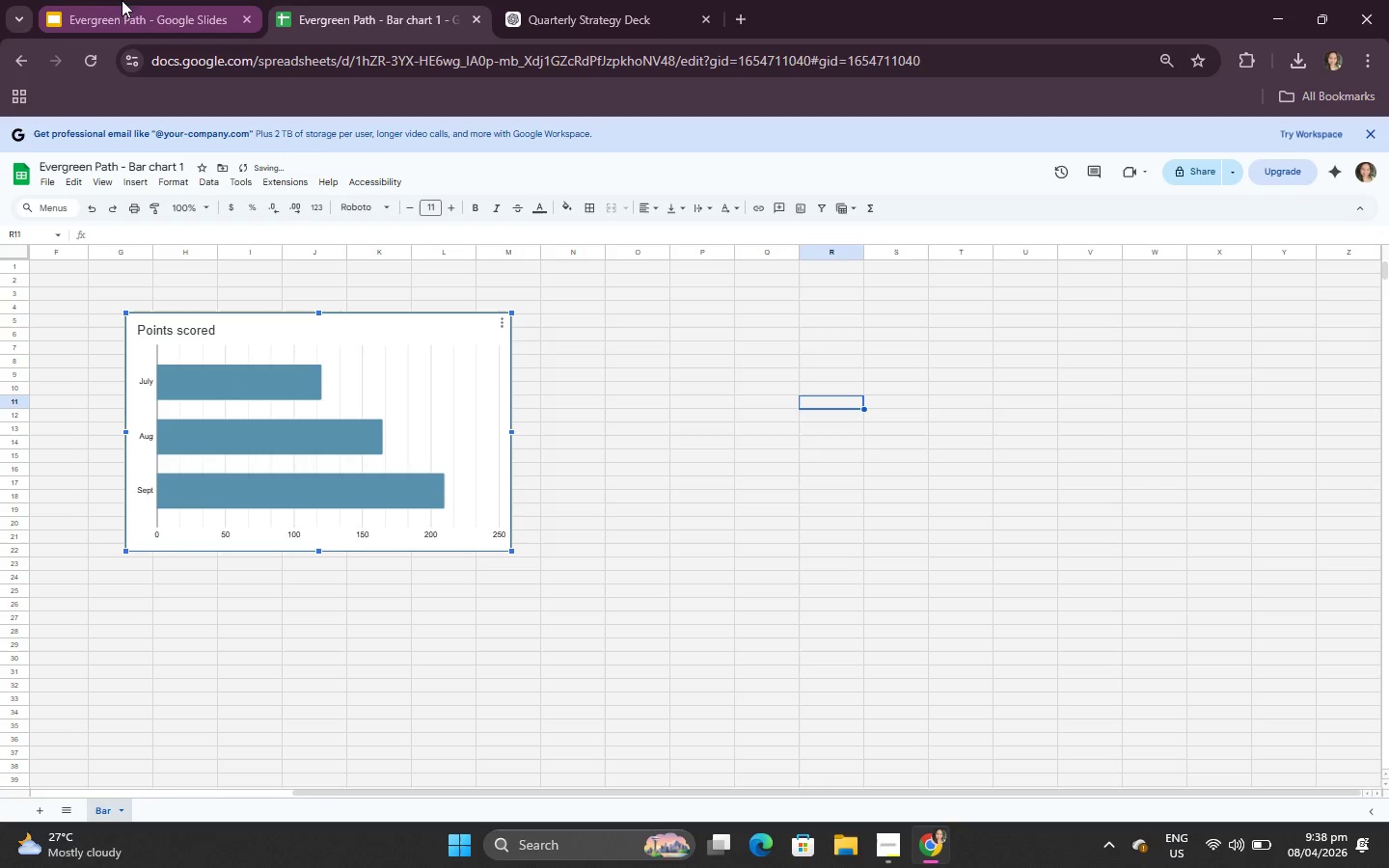 
right_click([432, 407])
 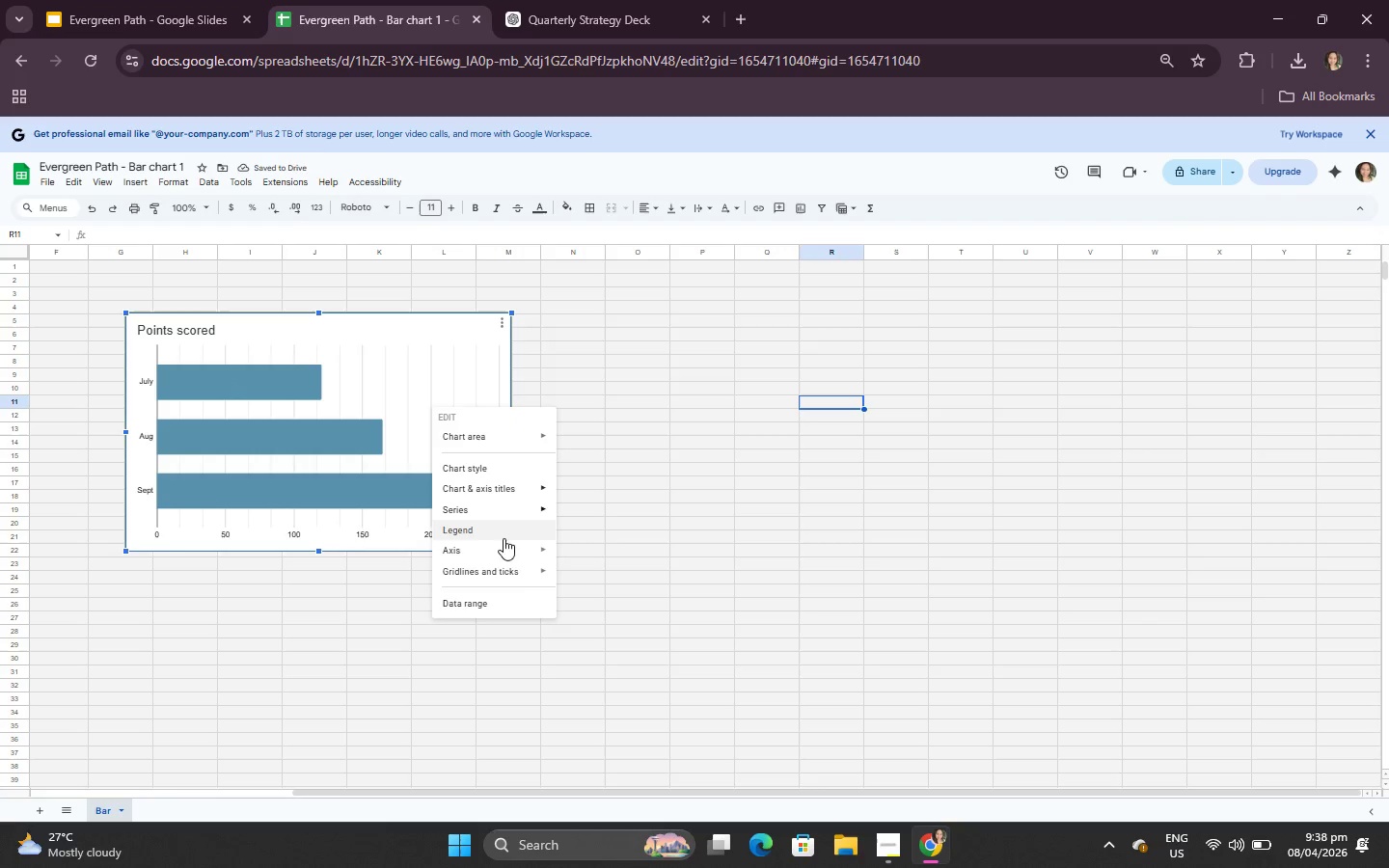 
left_click([507, 602])
 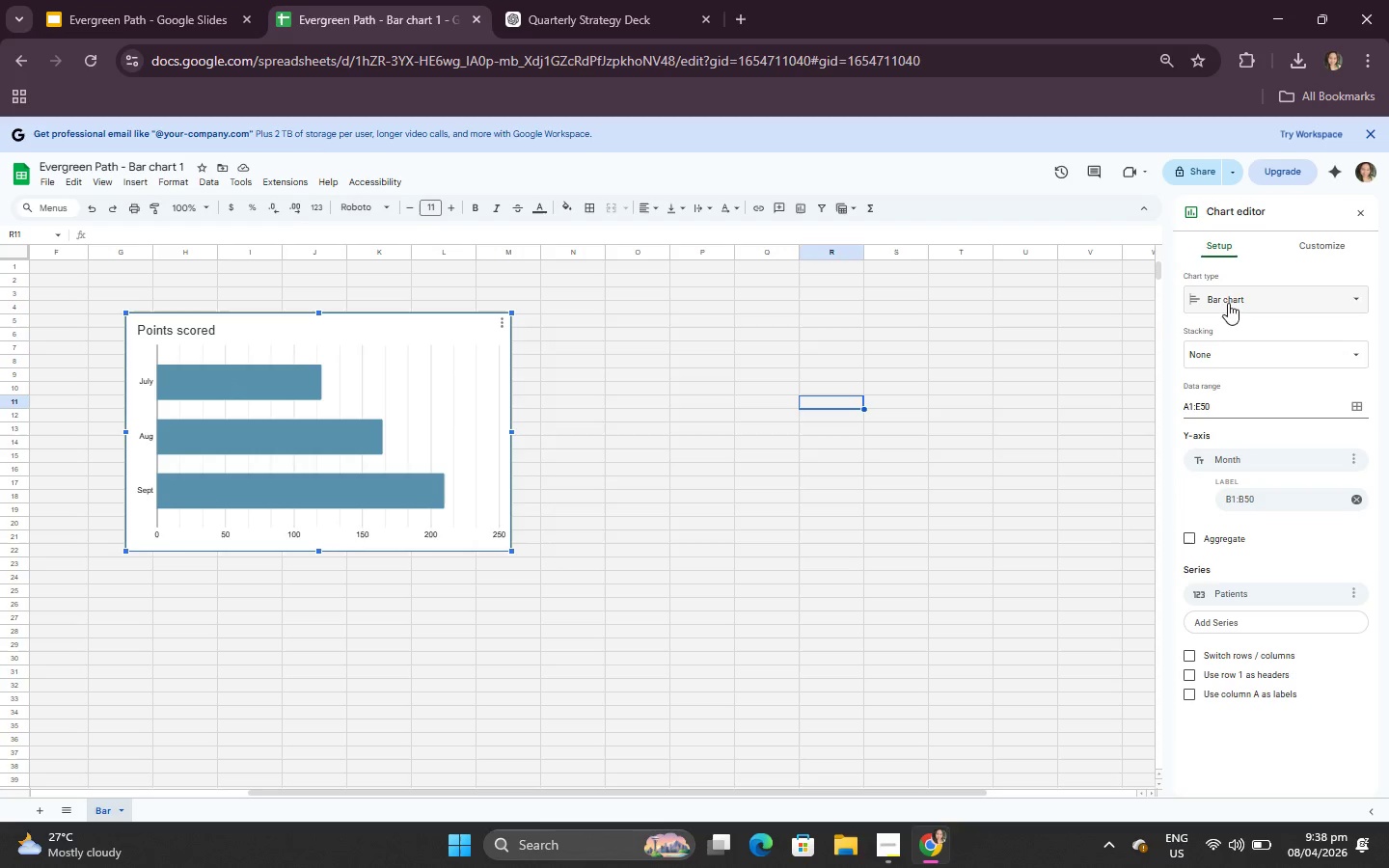 
left_click([1243, 345])
 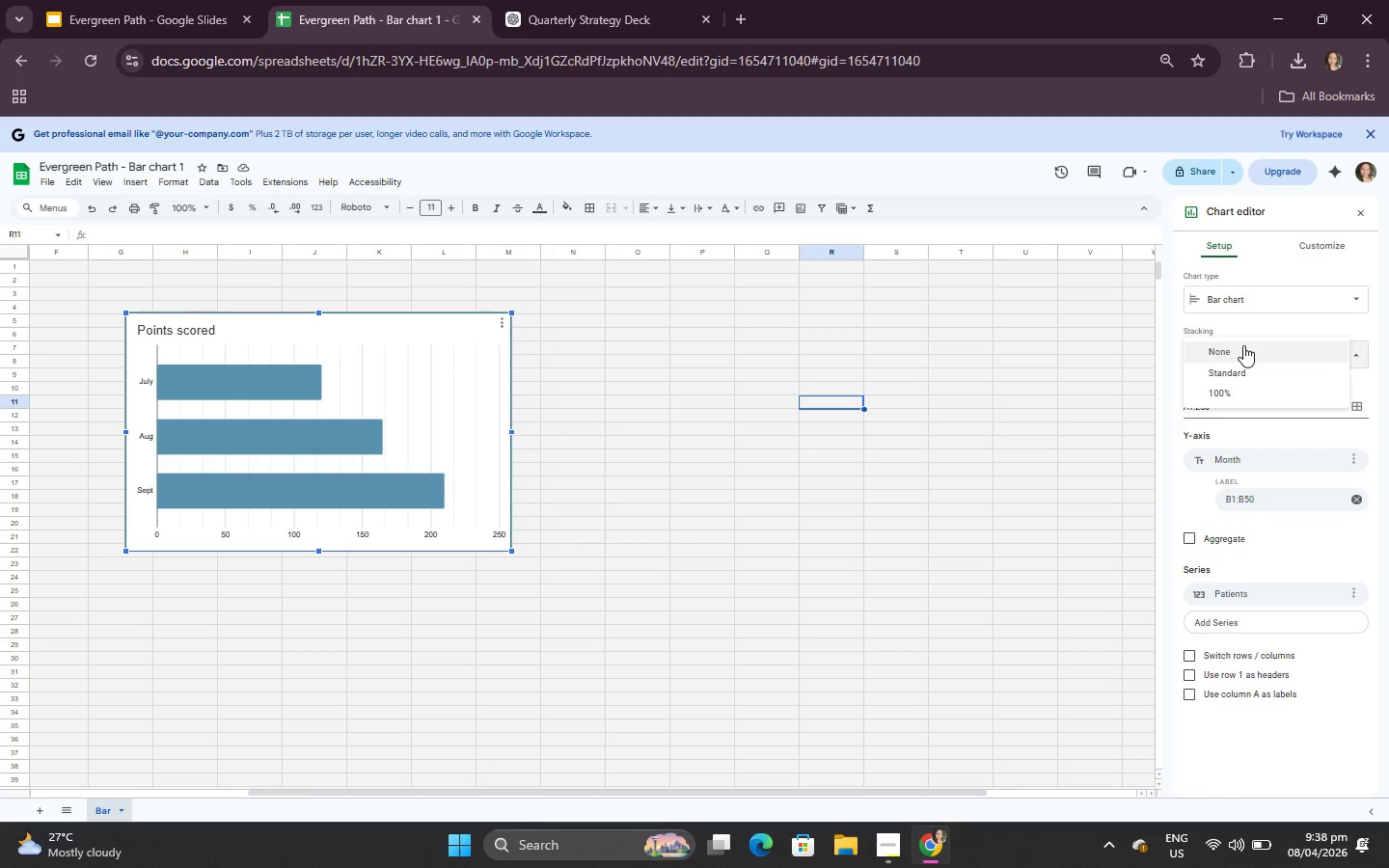 
left_click([1243, 345])
 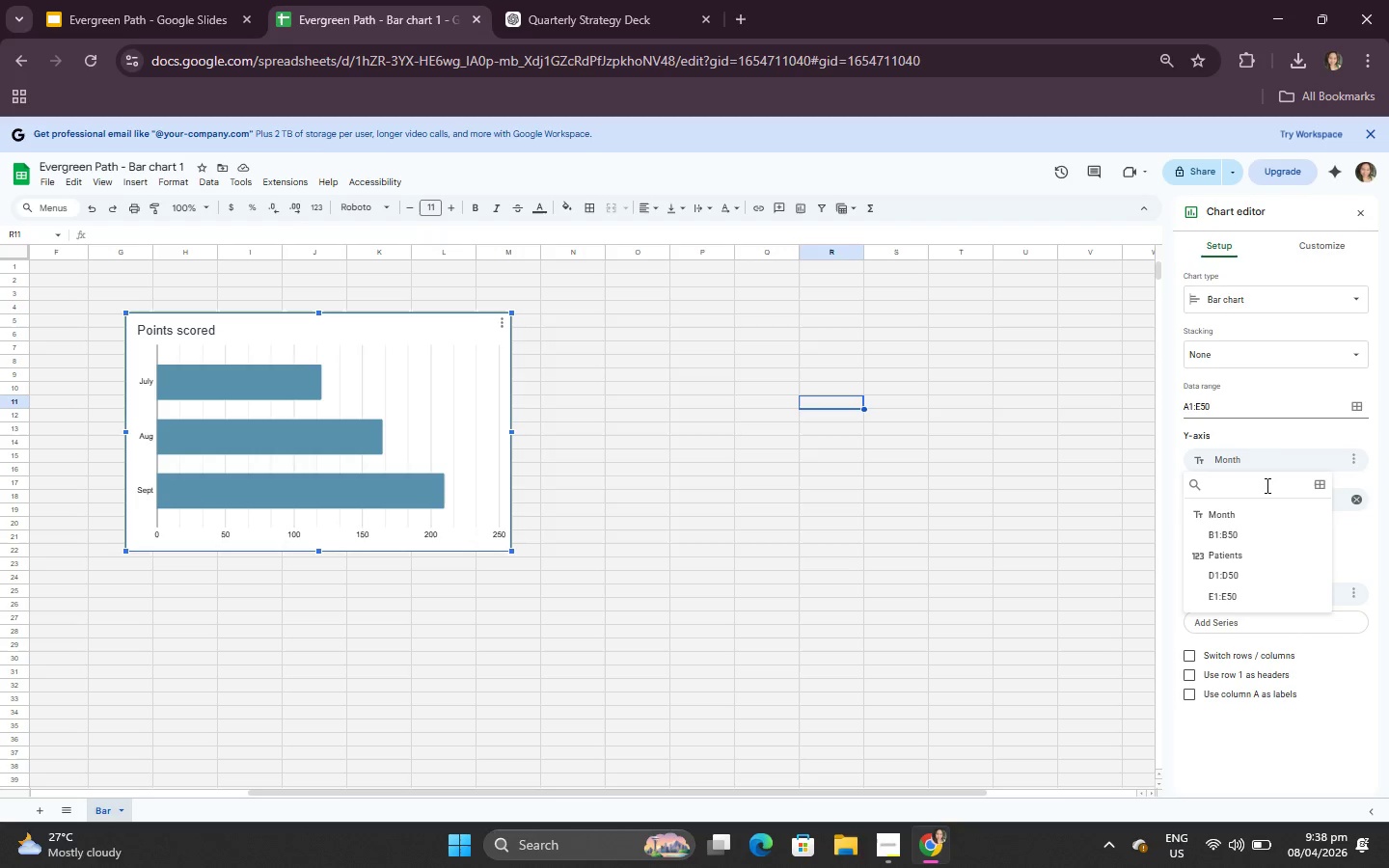 
left_click([1251, 510])
 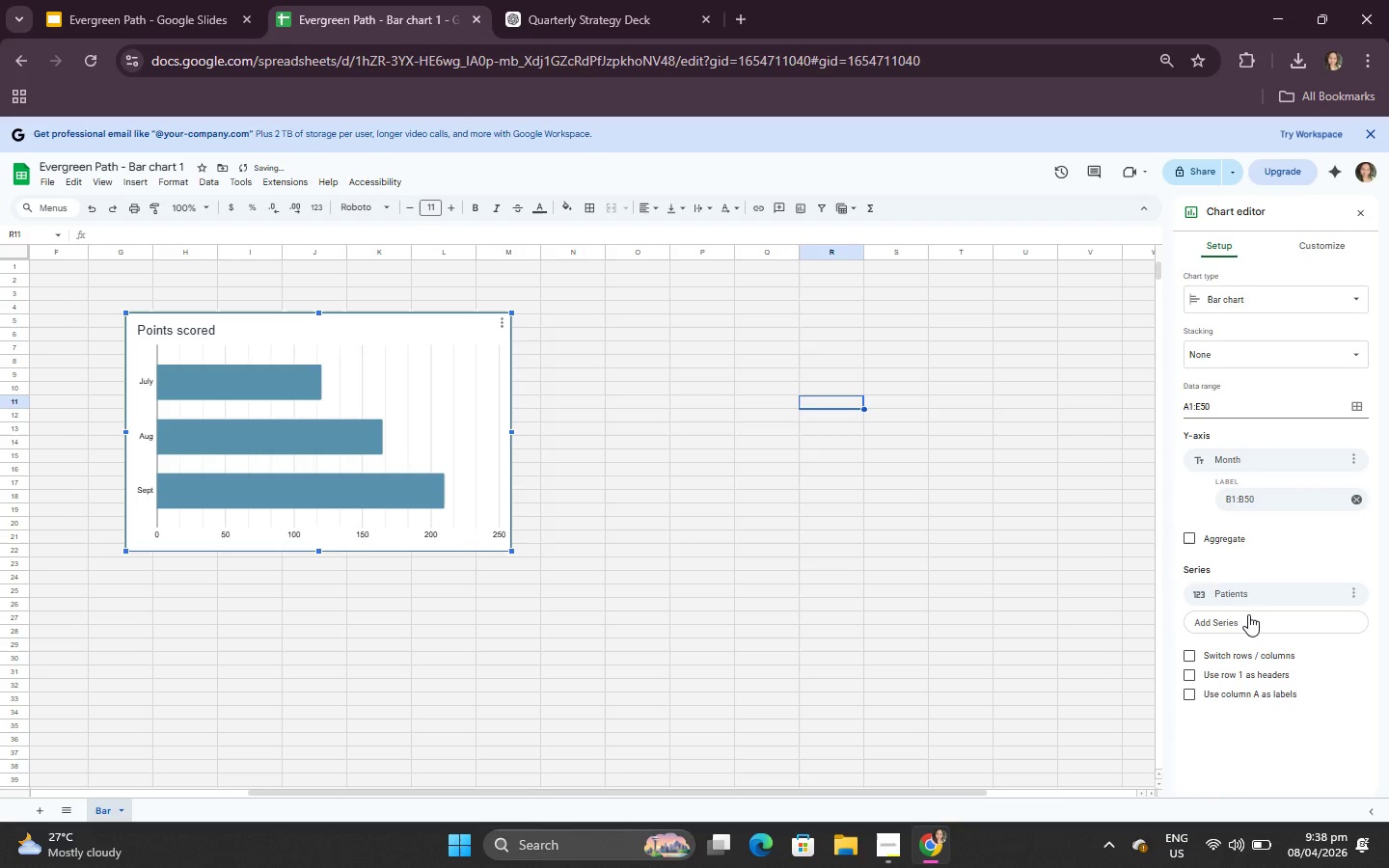 
left_click([1252, 602])
 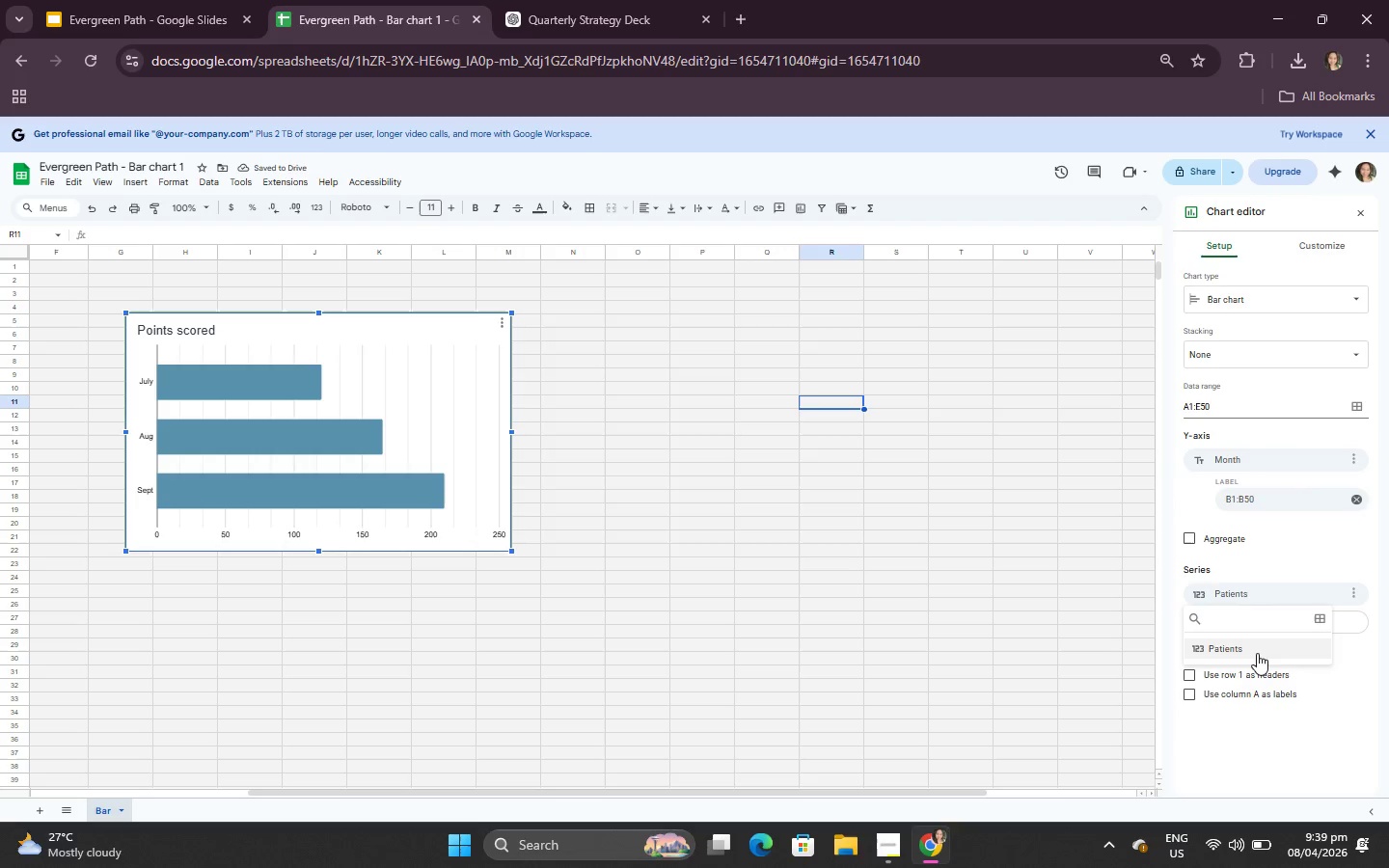 
left_click([1257, 653])
 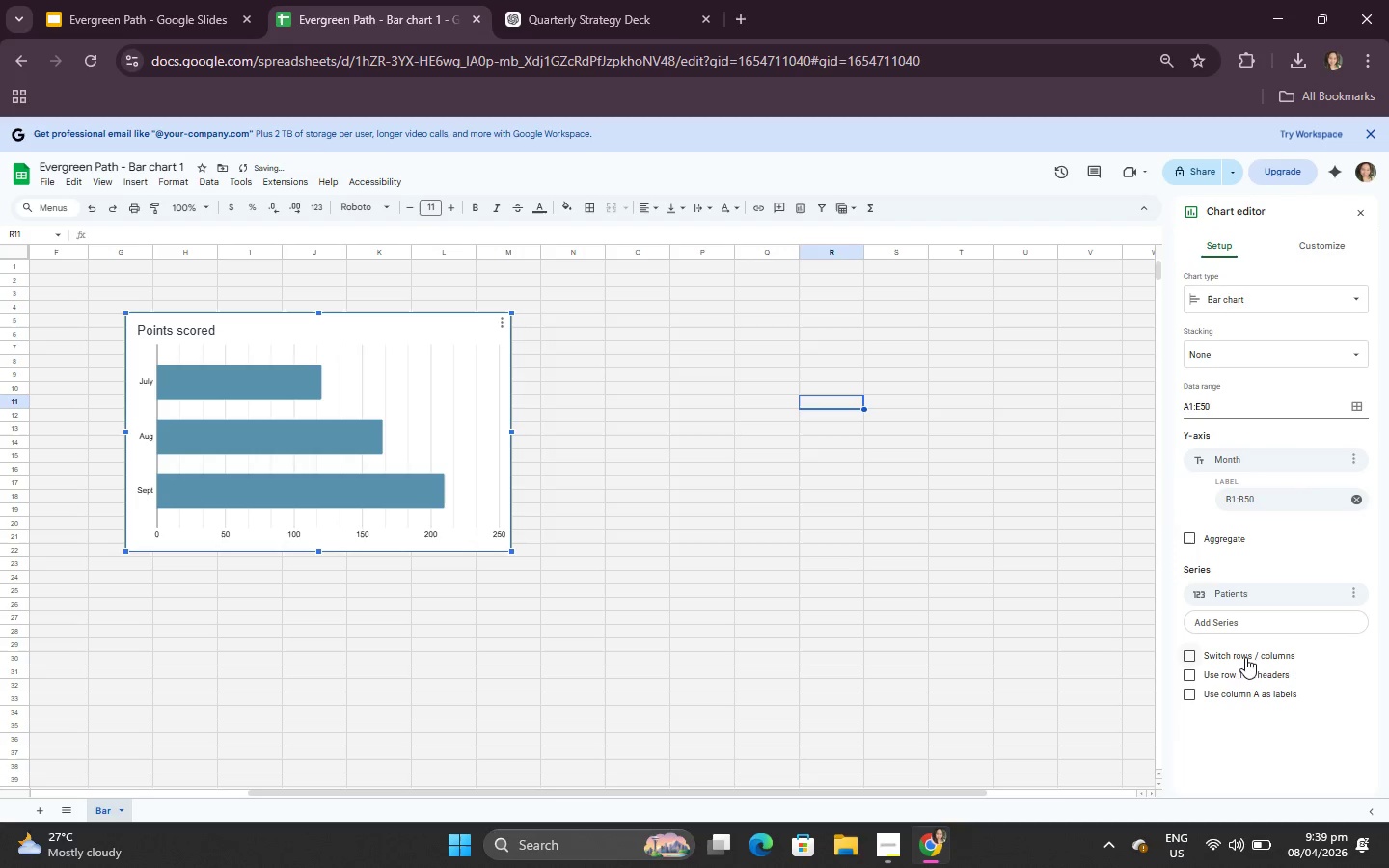 
left_click([1247, 675])
 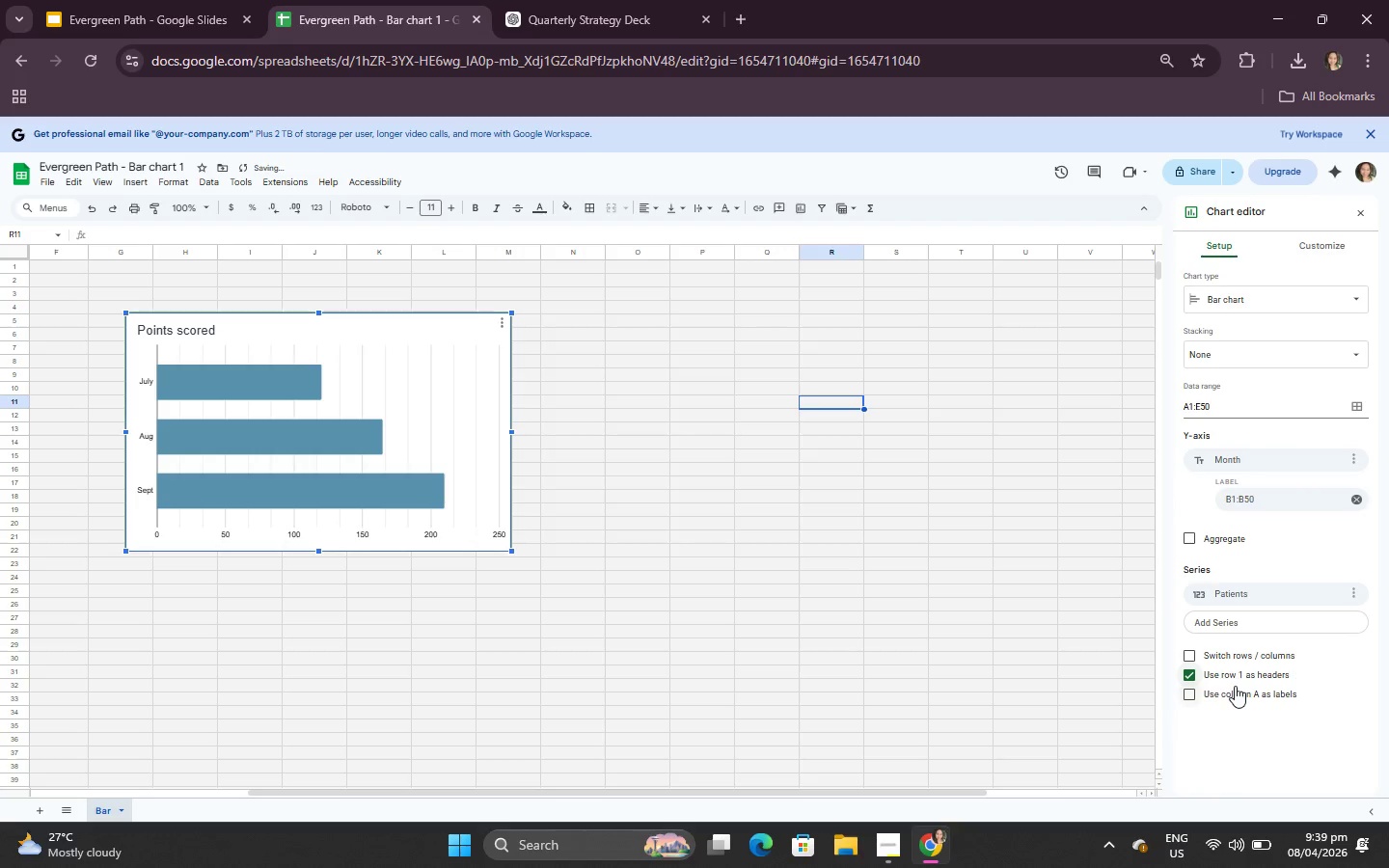 
left_click([1238, 669])
 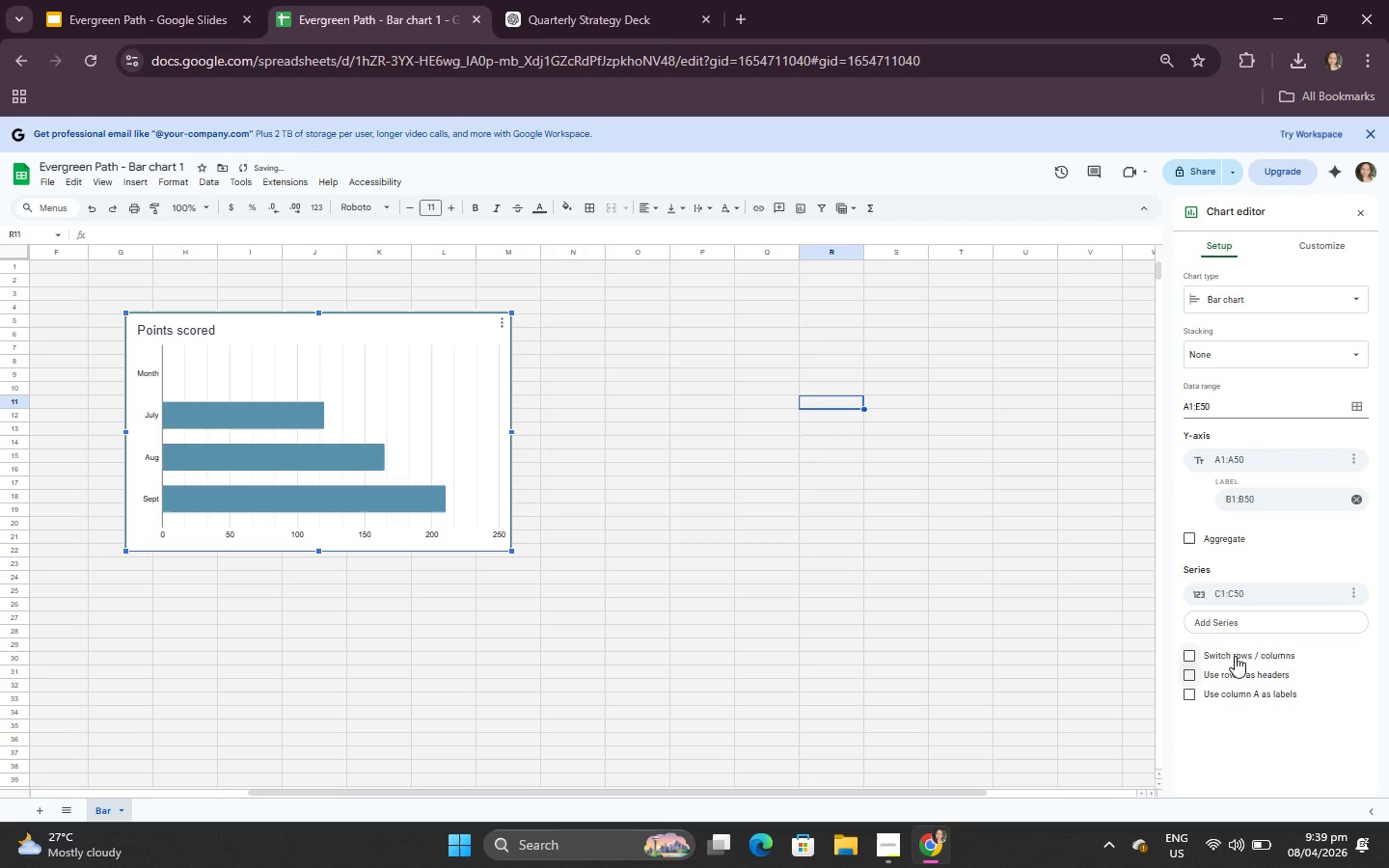 
left_click([1237, 683])
 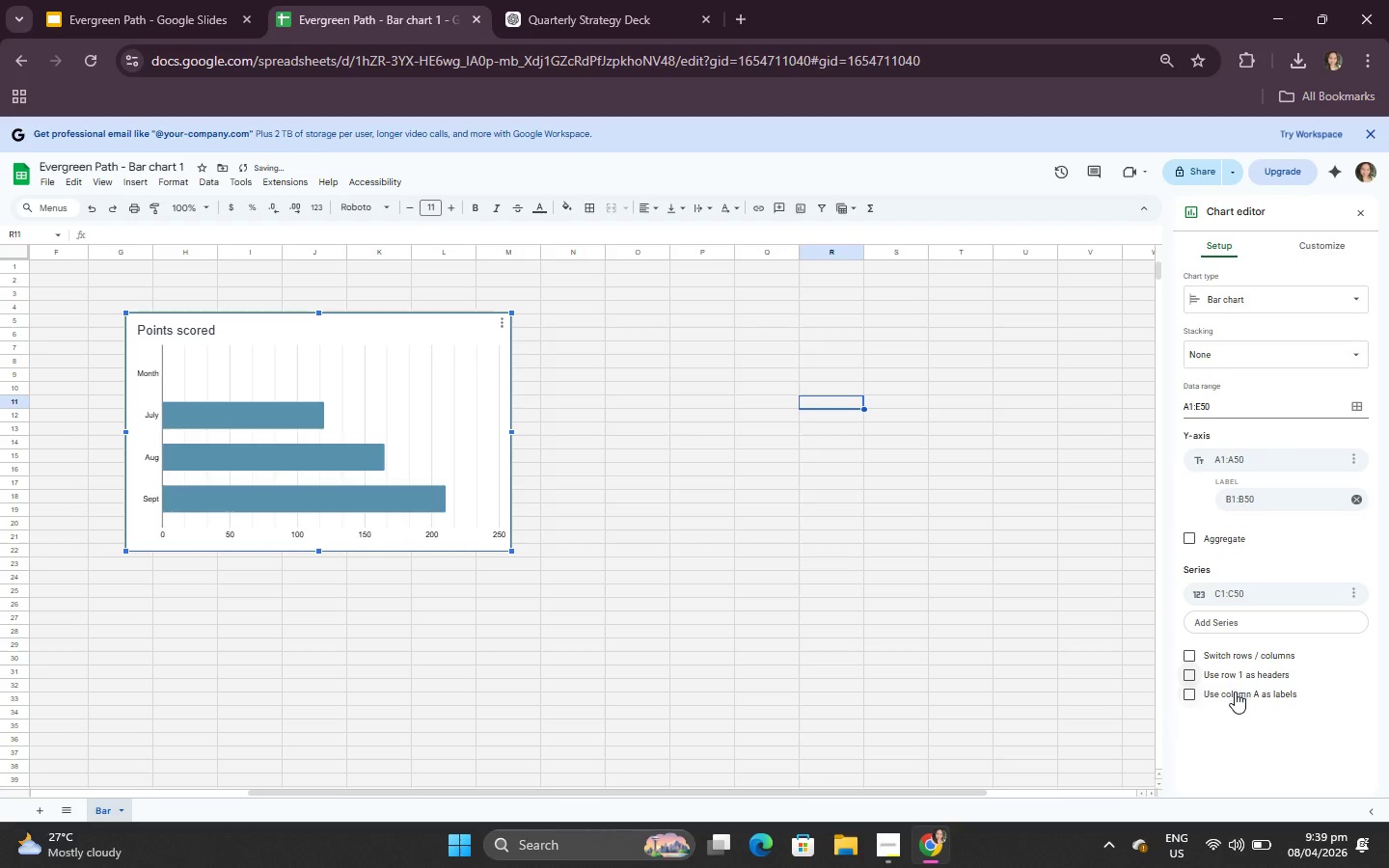 
left_click([1241, 694])
 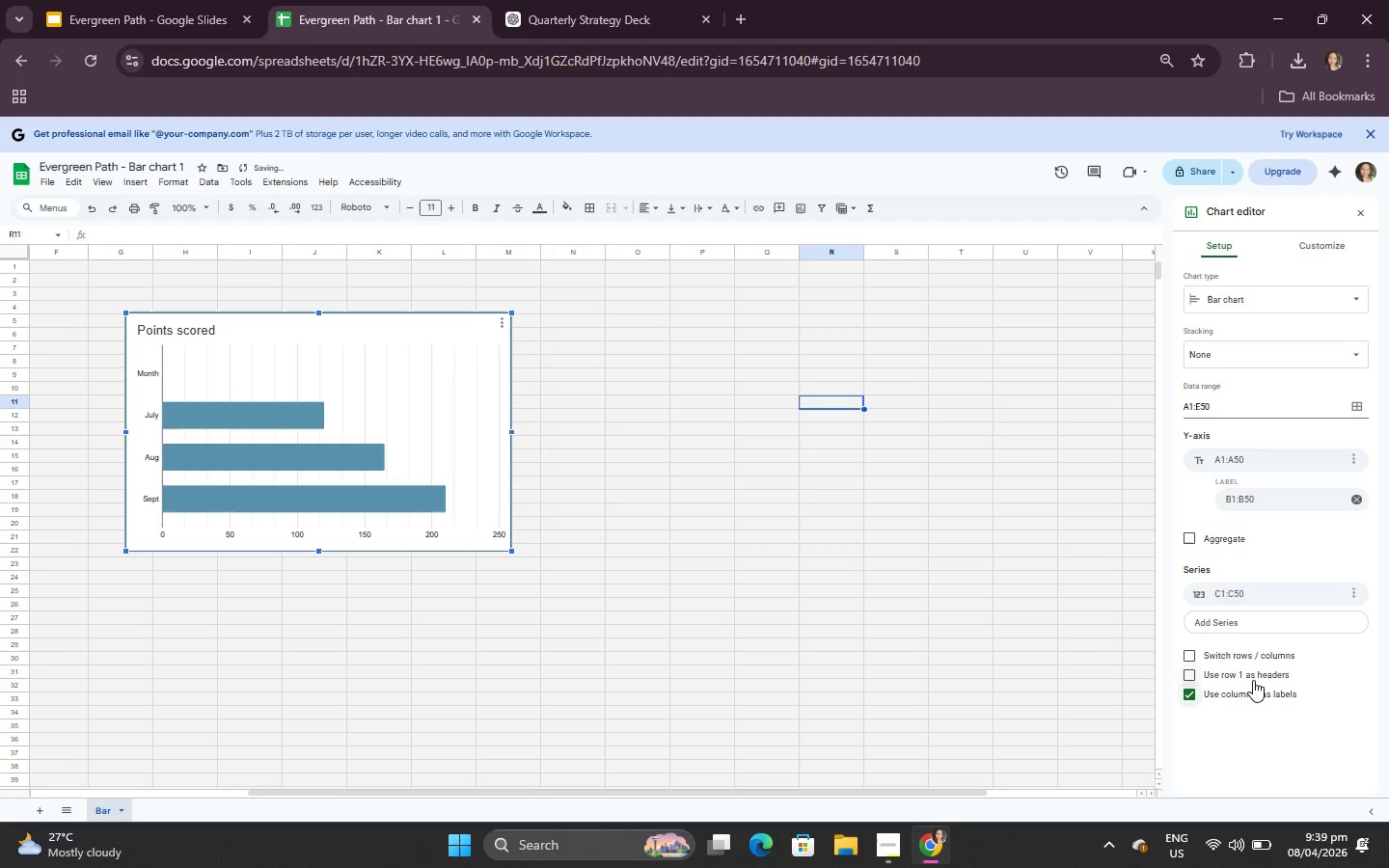 
left_click([1254, 630])
 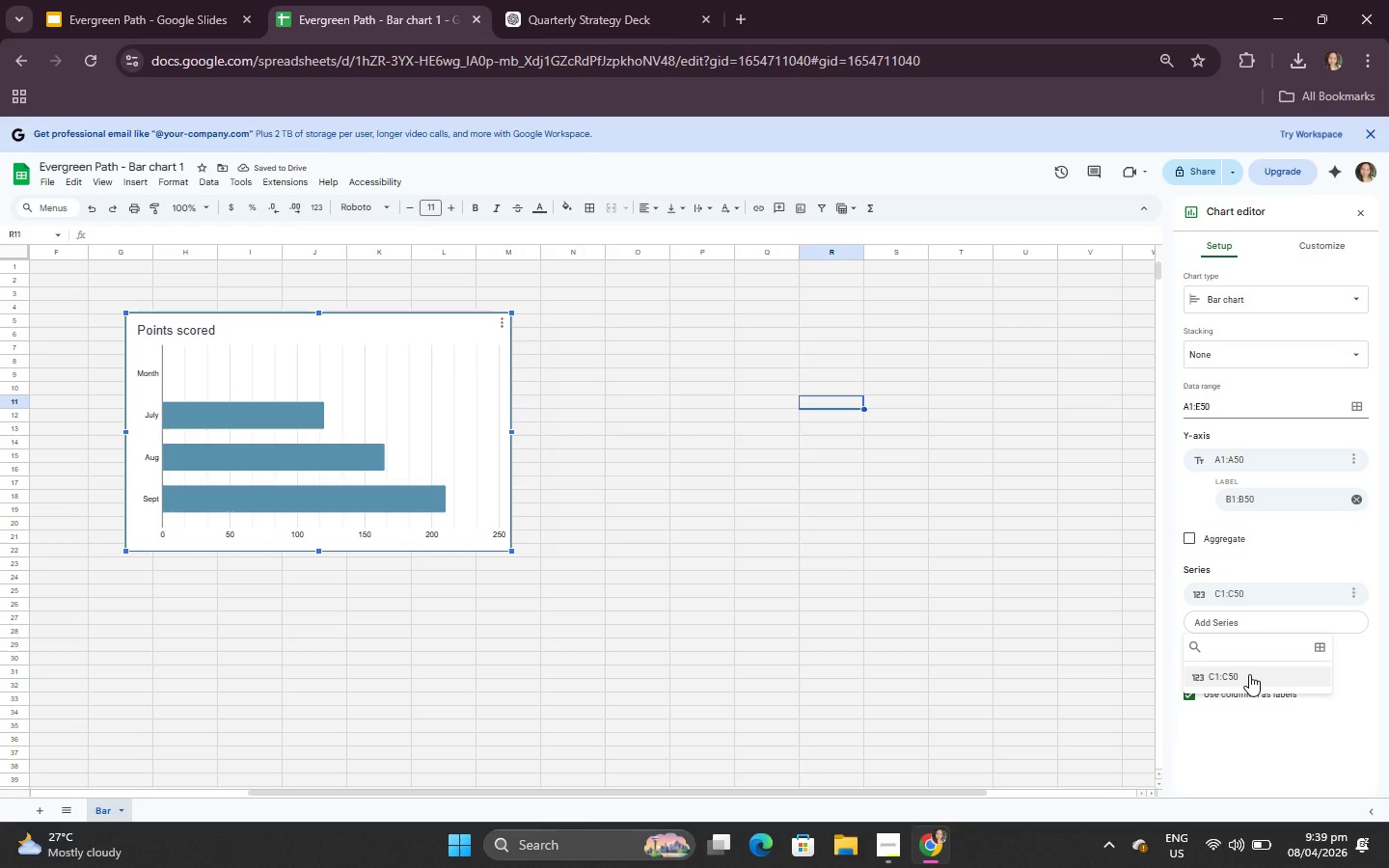 
left_click([1249, 674])
 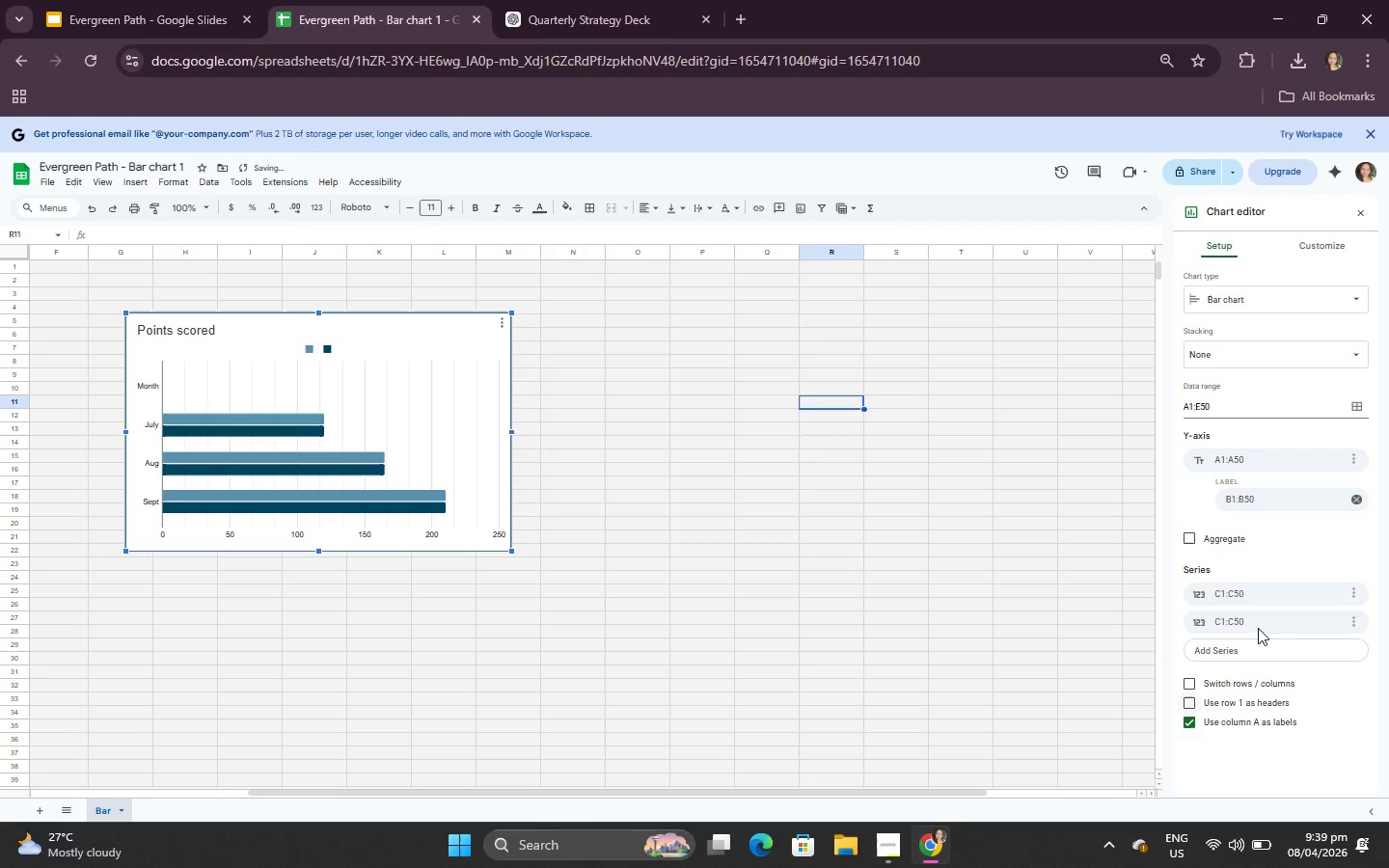 
left_click([1246, 658])
 